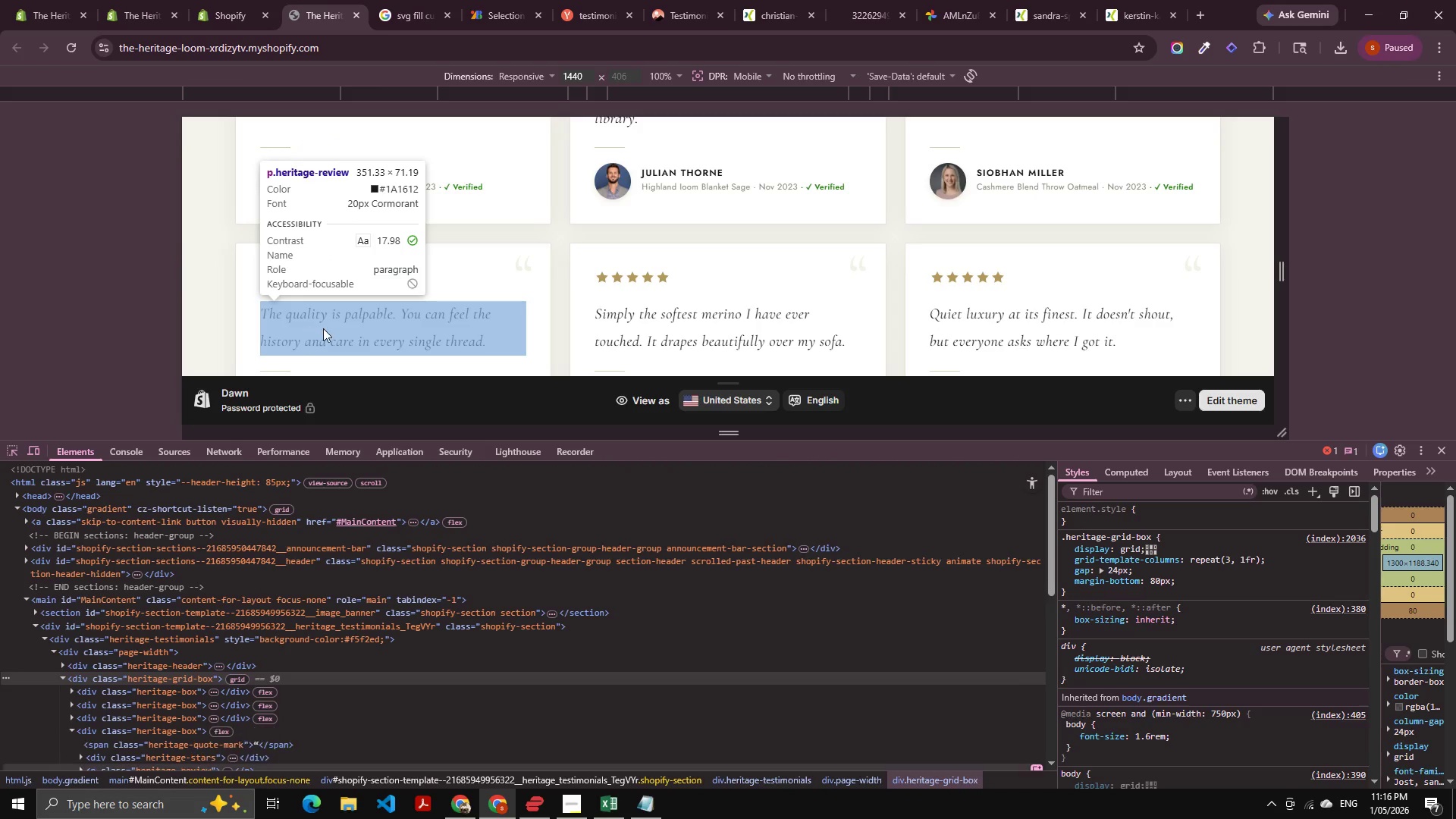 
left_click([328, 328])
 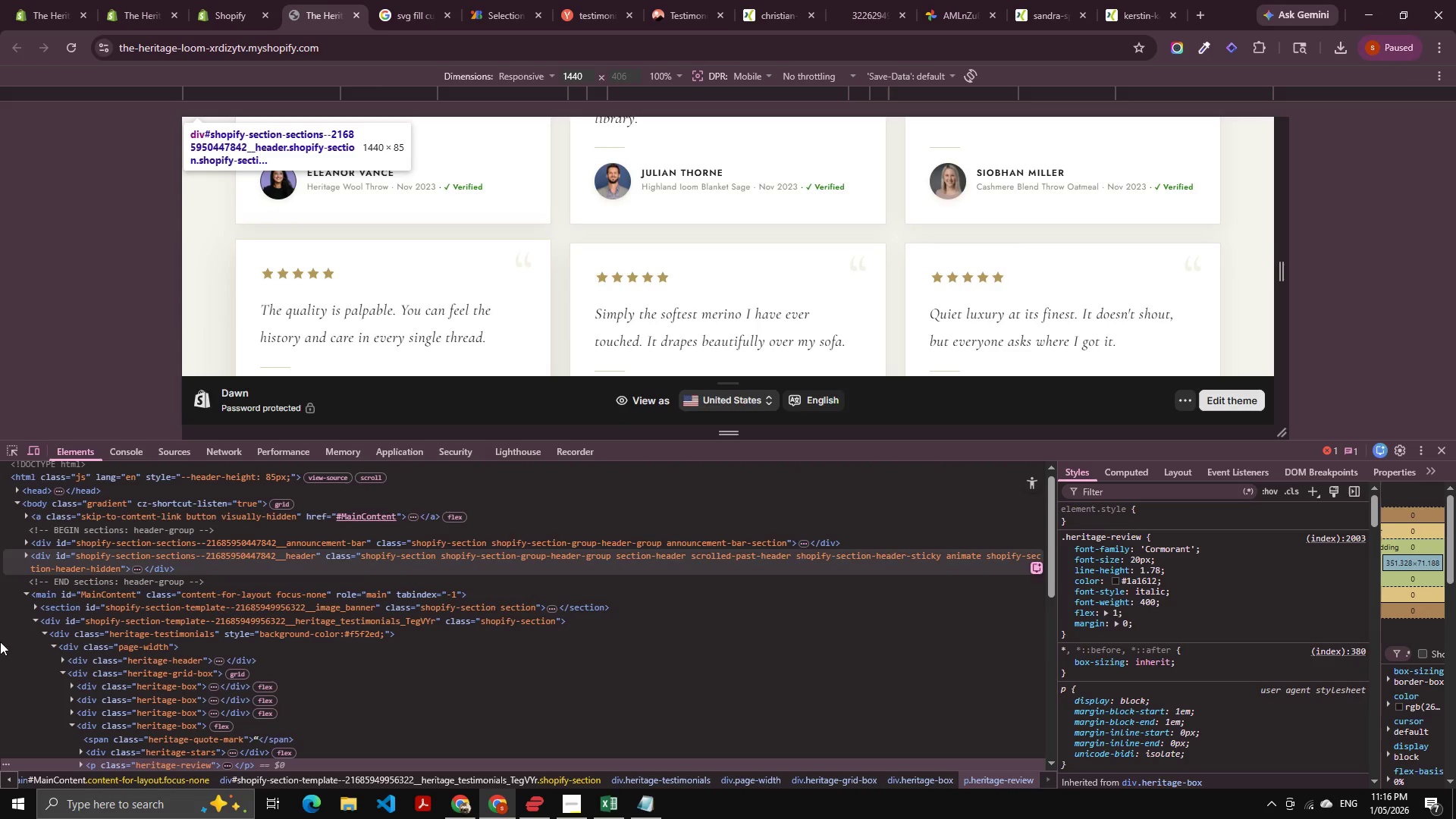 
scroll: coordinate [584, 291], scroll_direction: down, amount: 3.0
 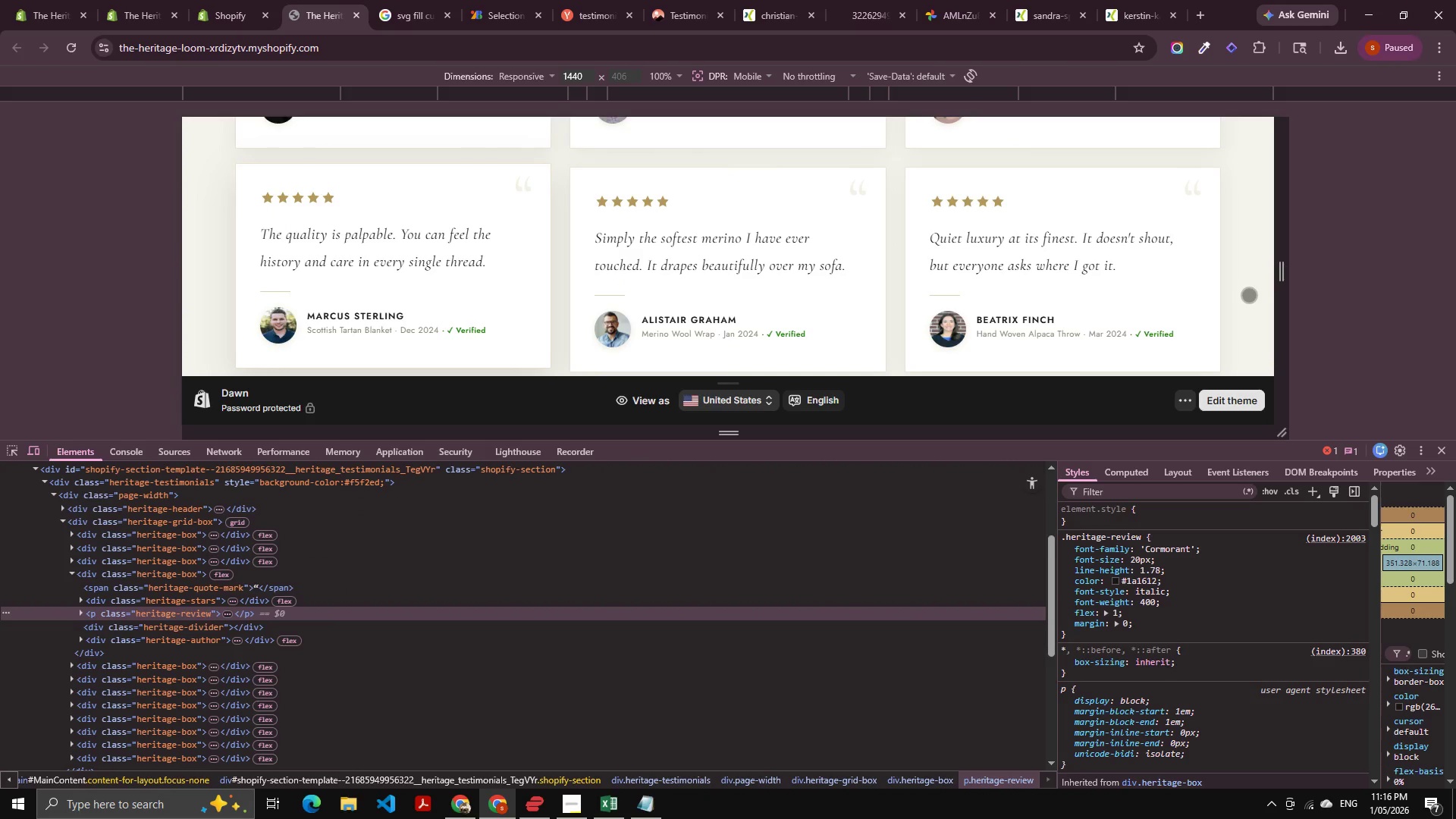 
left_click_drag(start_coordinate=[1279, 280], to_coordinate=[1194, 300])
 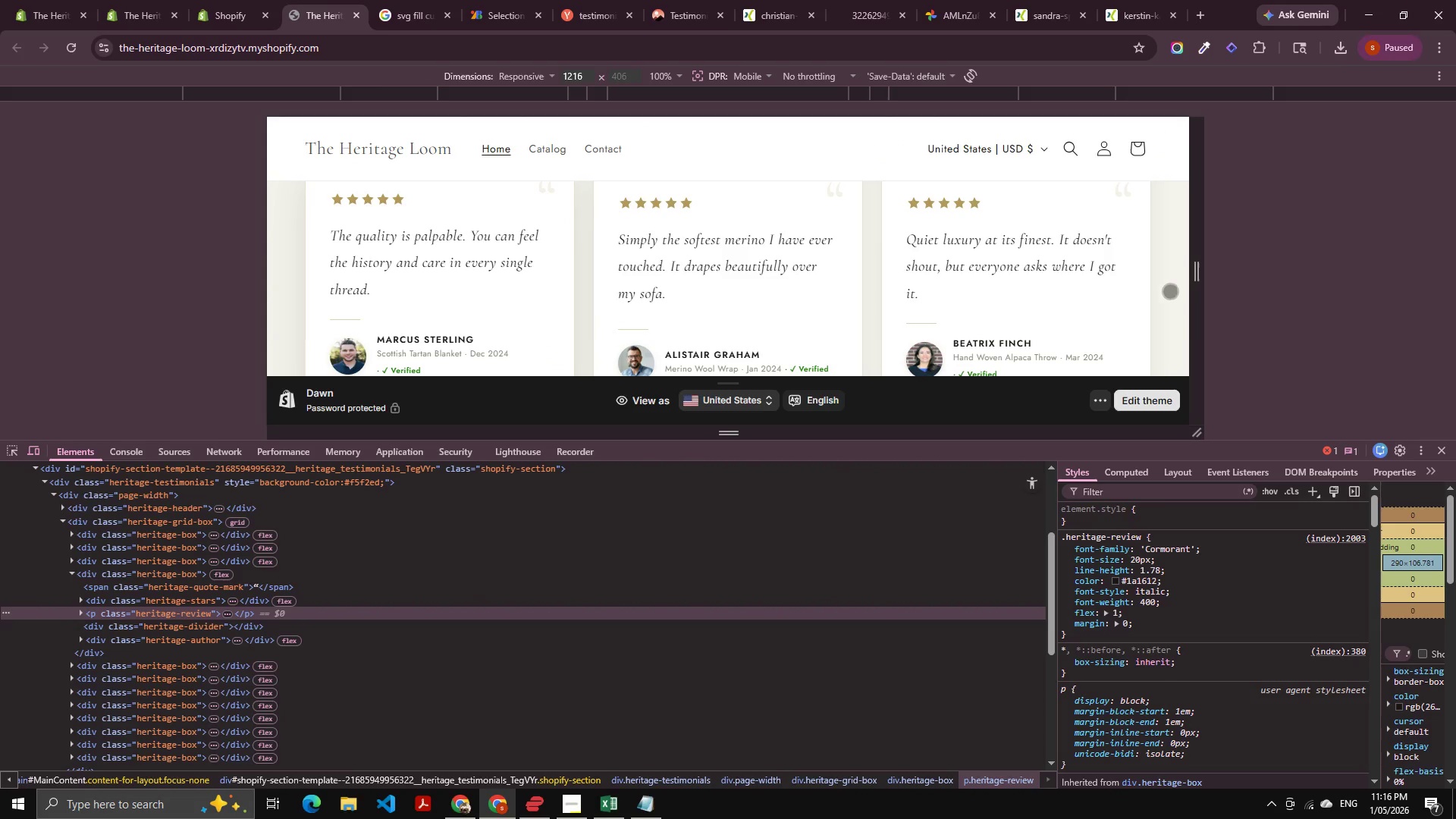 
scroll: coordinate [917, 306], scroll_direction: up, amount: 4.0
 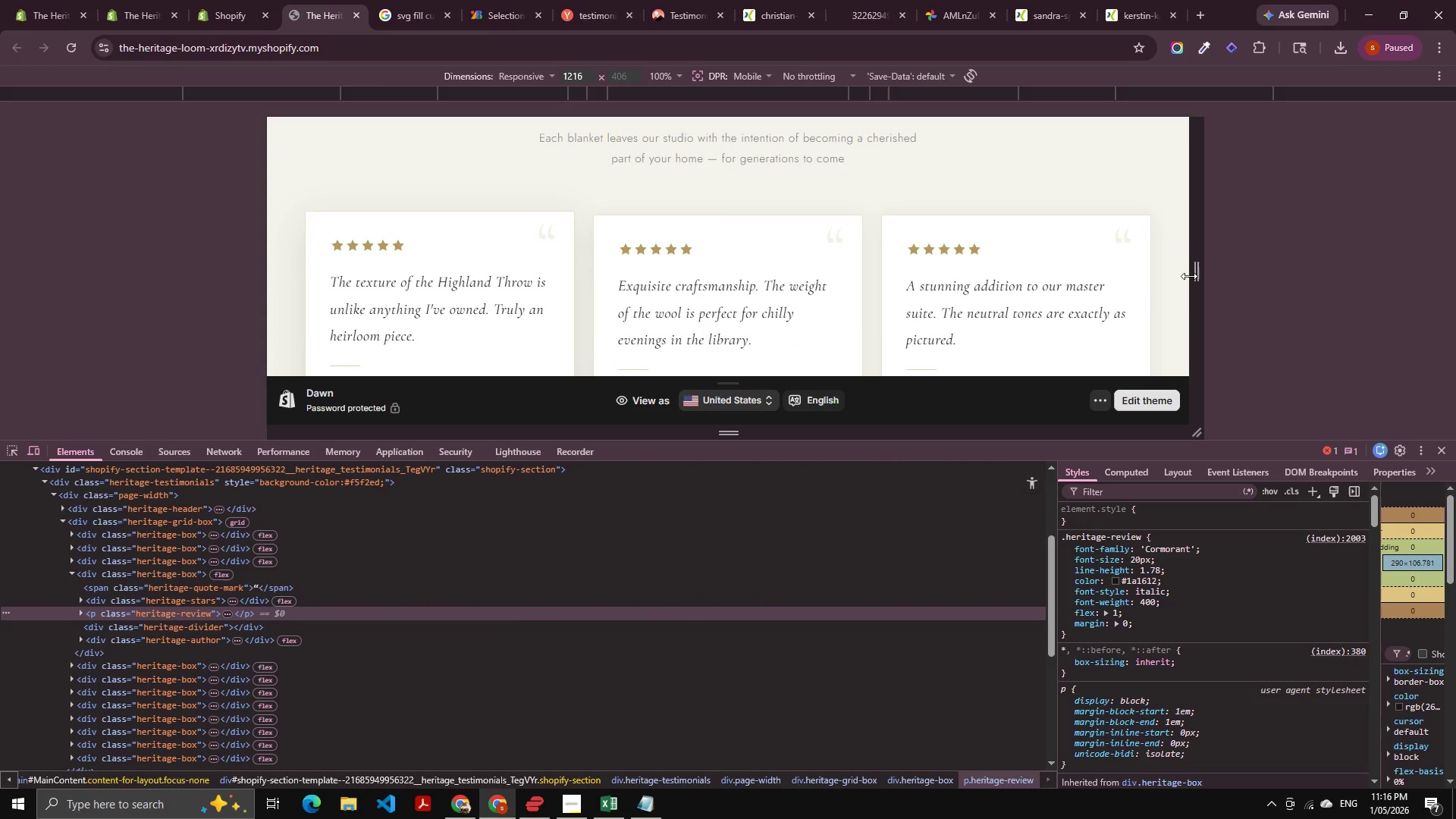 
left_click_drag(start_coordinate=[1191, 276], to_coordinate=[1139, 290])
 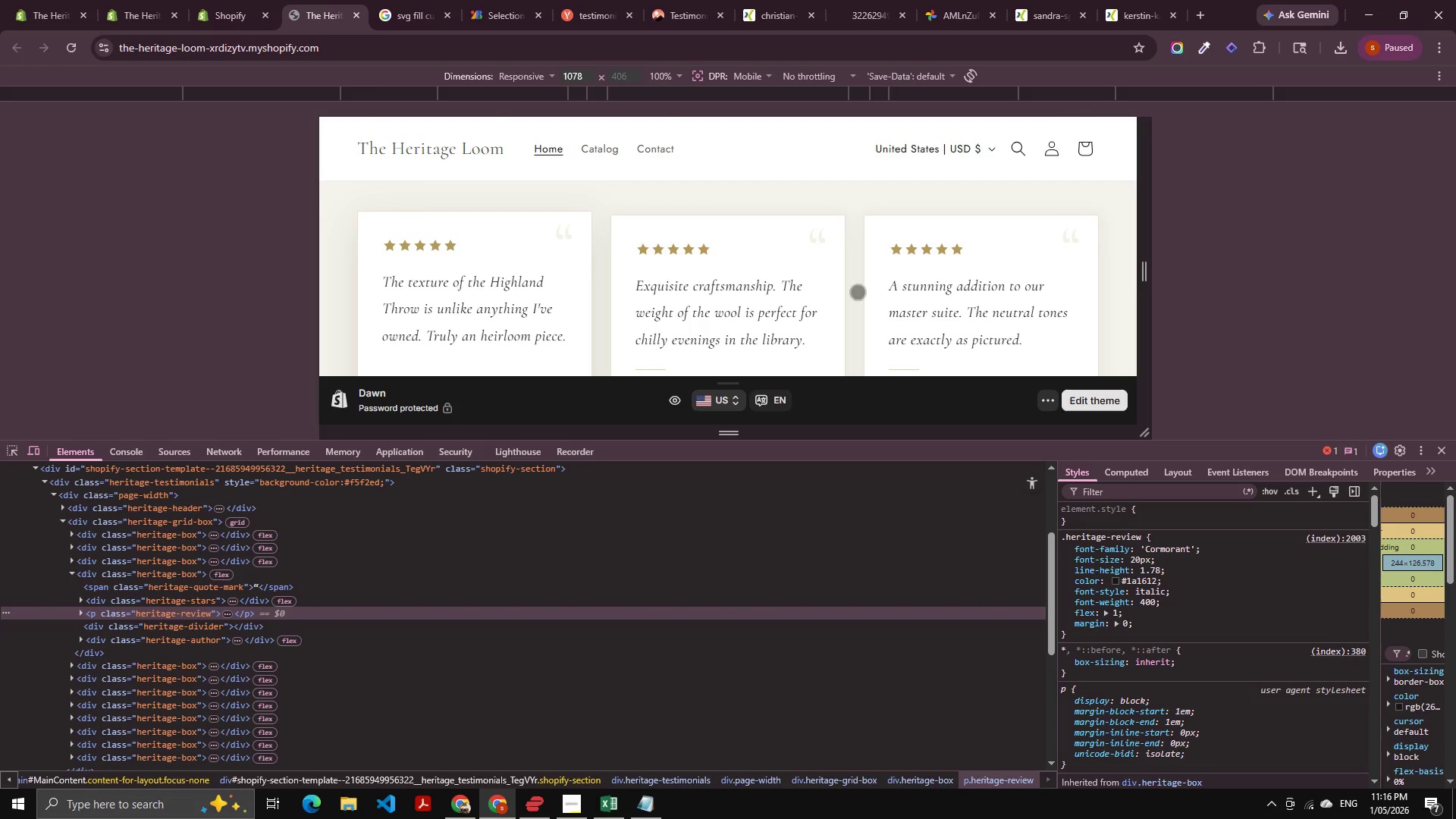 
scroll: coordinate [830, 293], scroll_direction: down, amount: 4.0
 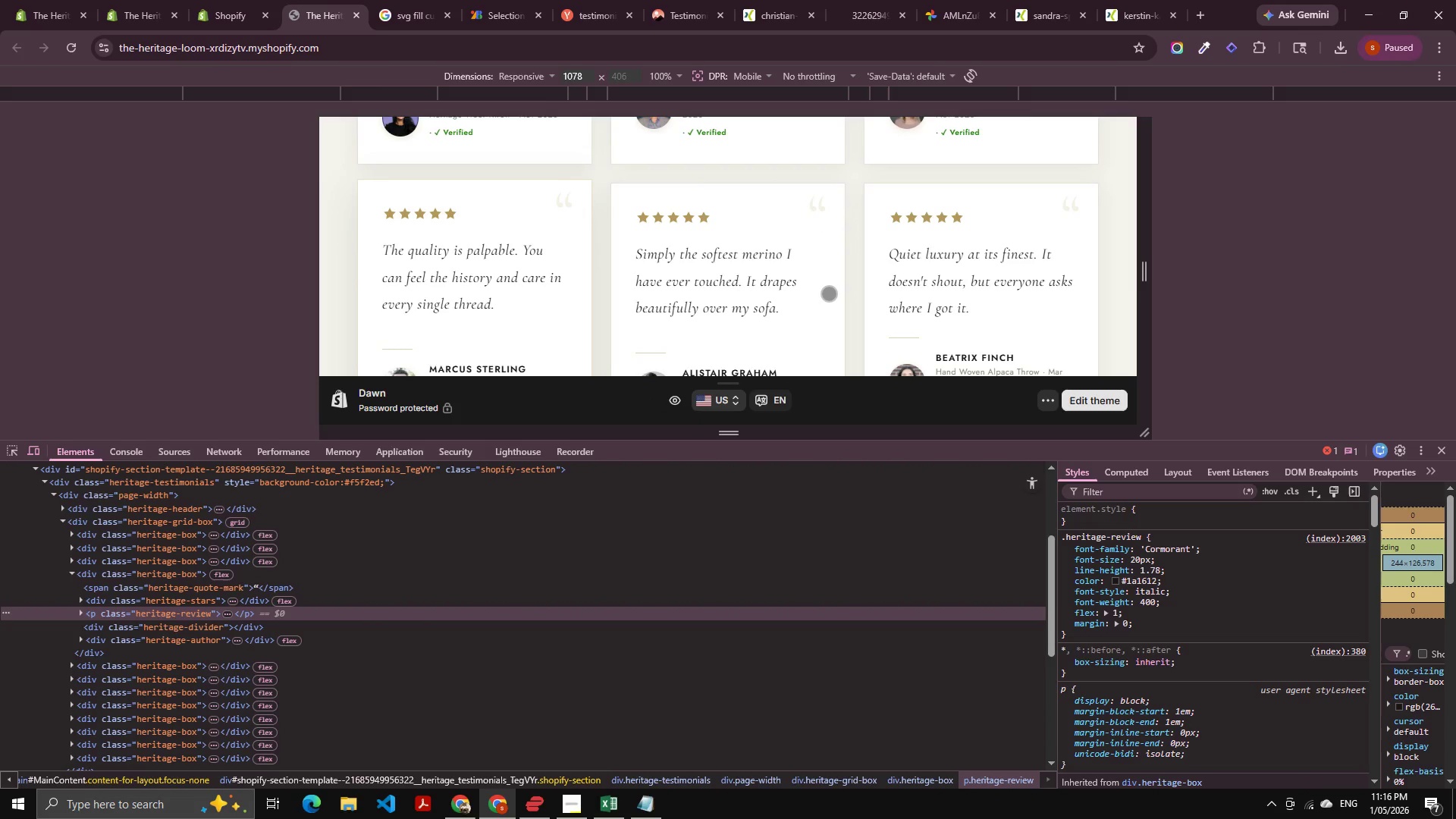 
scroll: coordinate [829, 293], scroll_direction: up, amount: 2.0
 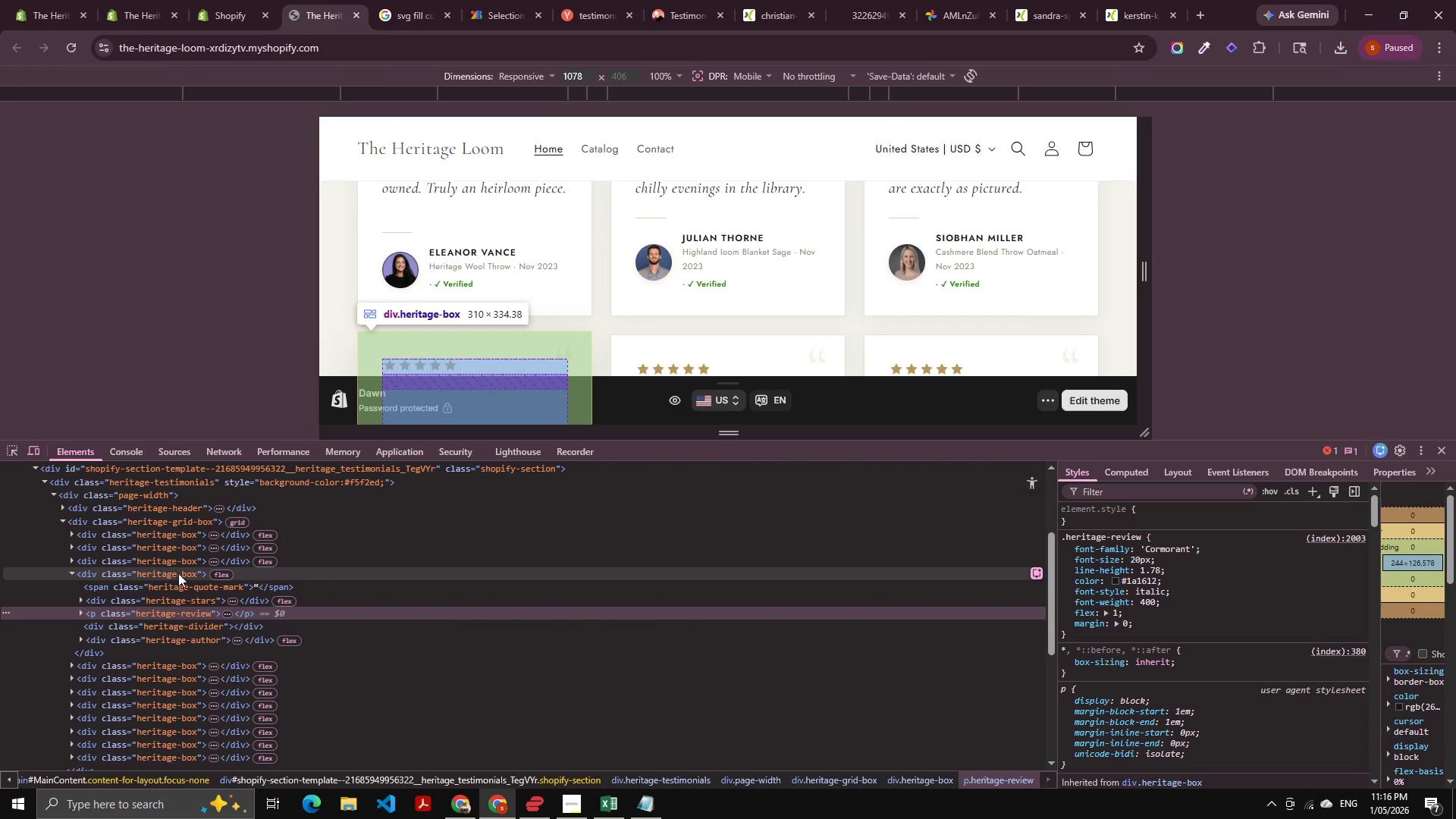 
left_click([195, 520])
 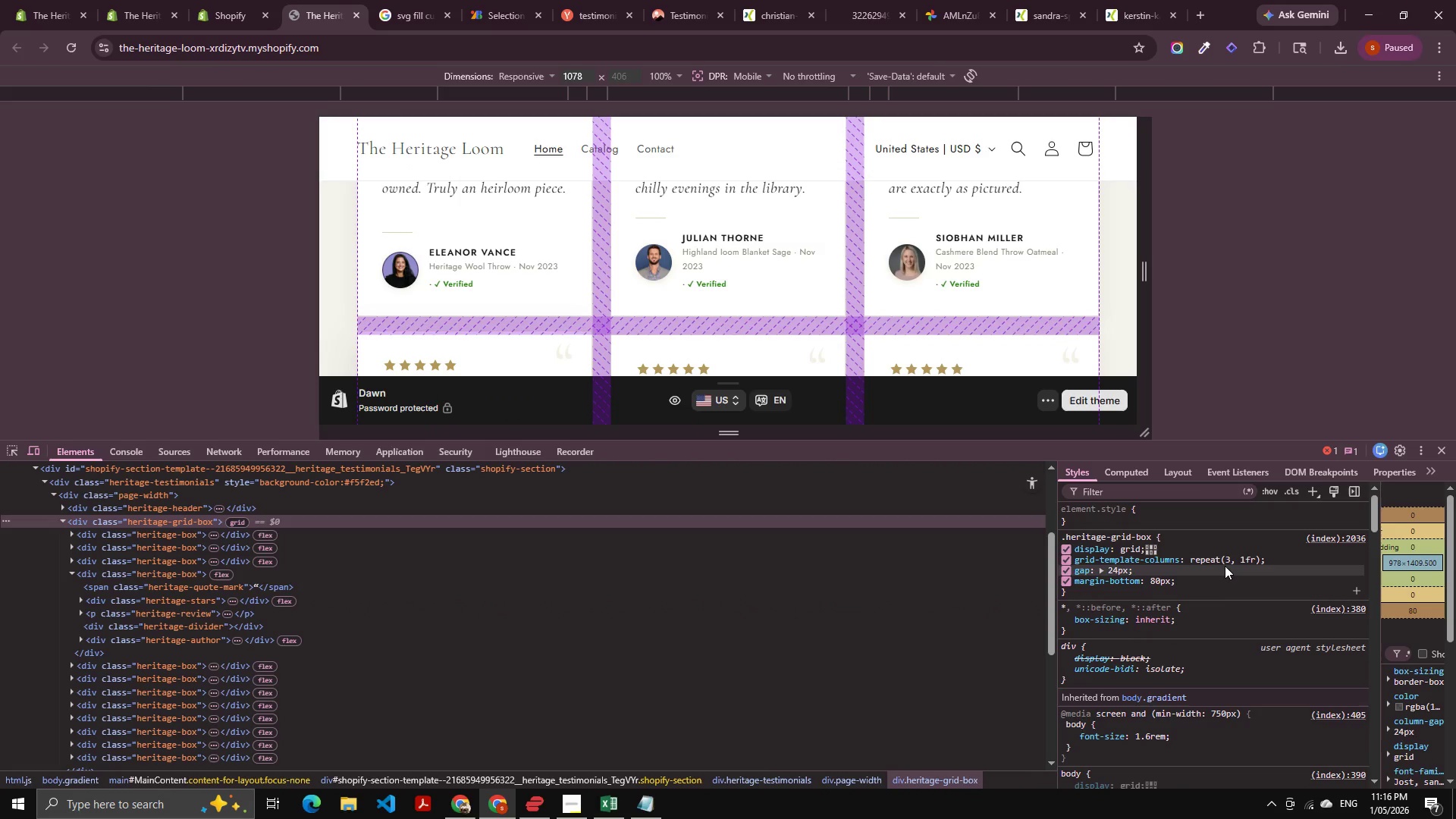 
left_click([1225, 557])
 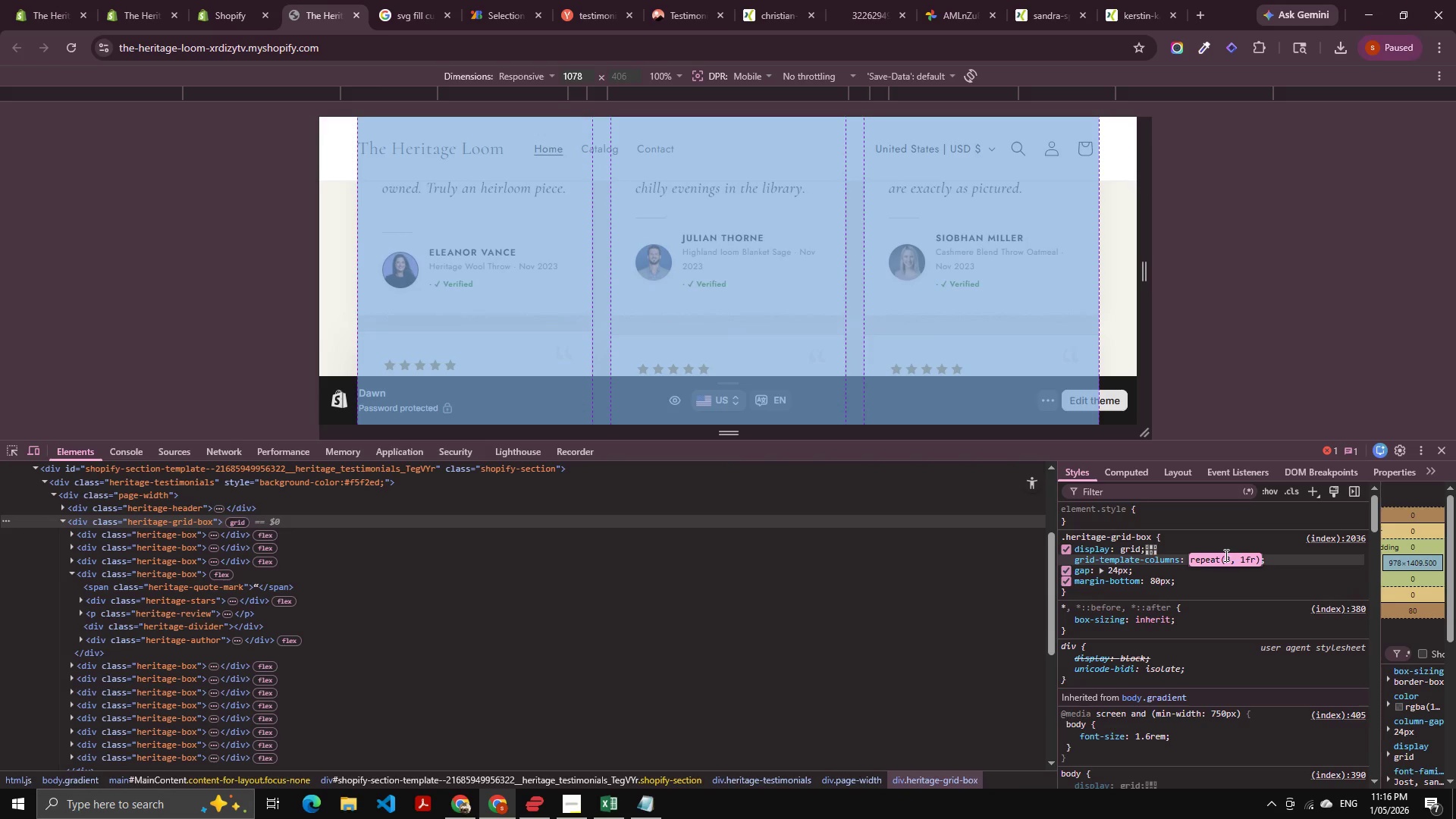 
double_click([1225, 555])
 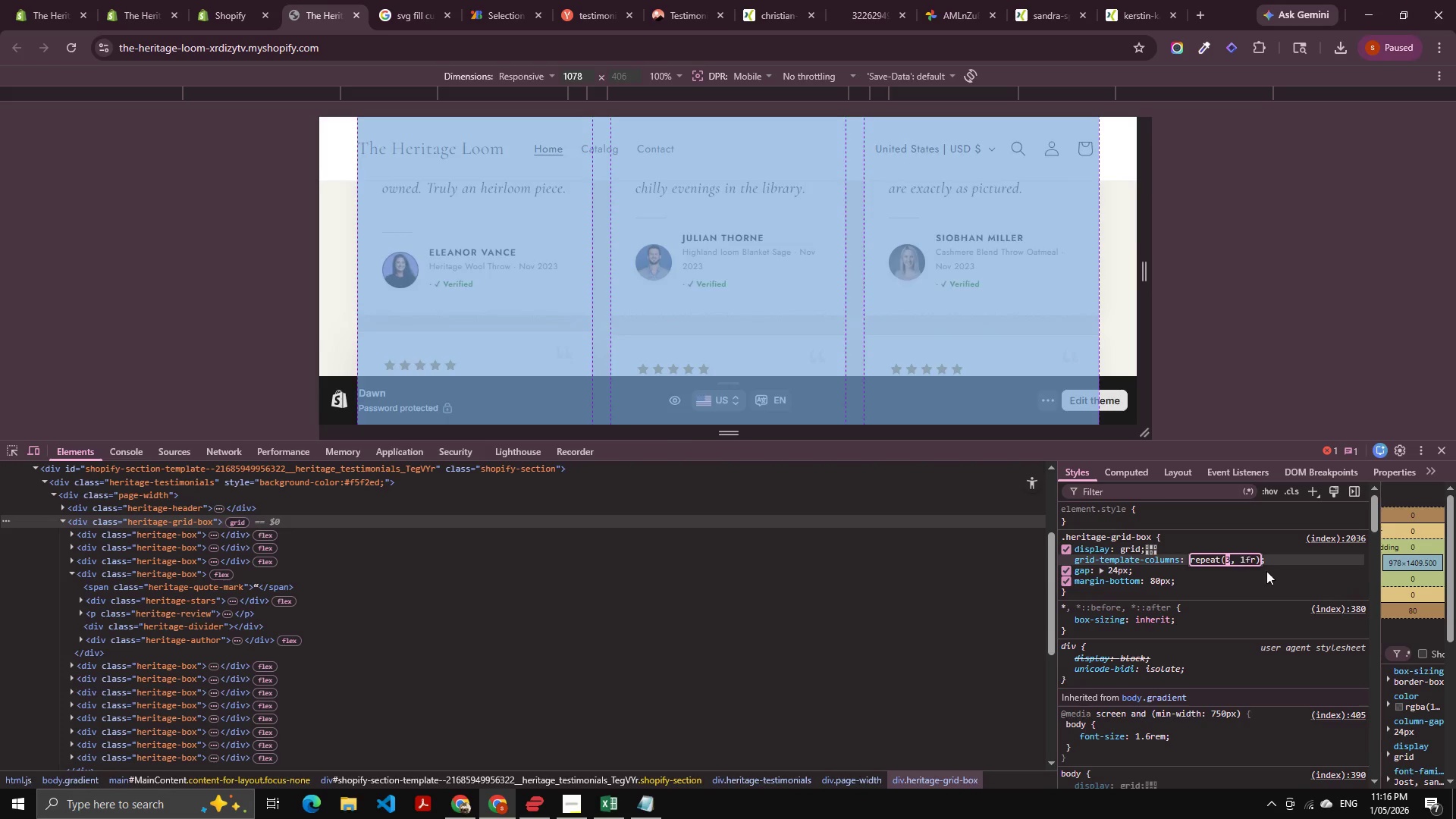 
key(ArrowDown)
 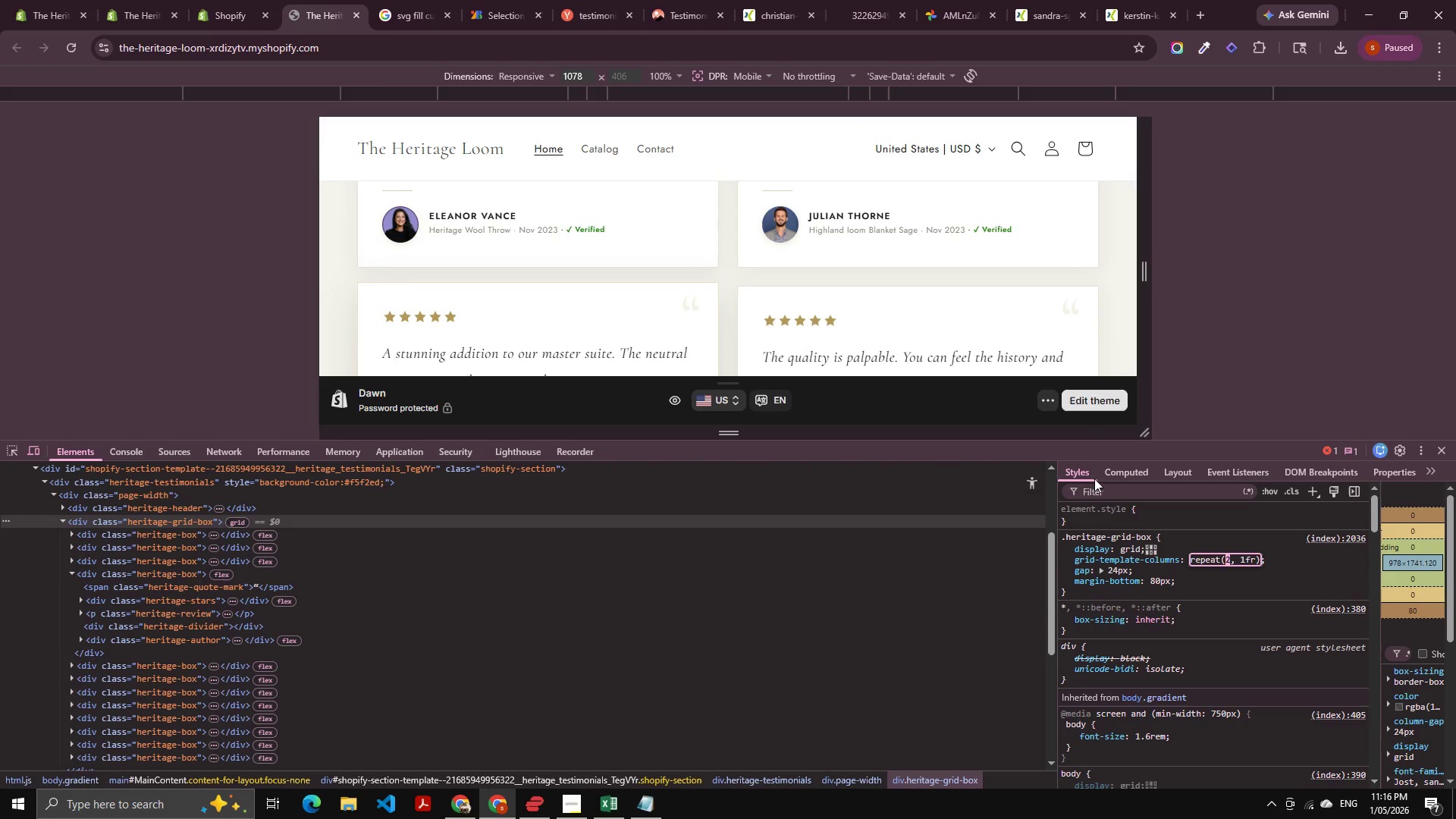 
scroll: coordinate [735, 284], scroll_direction: up, amount: 1.0
 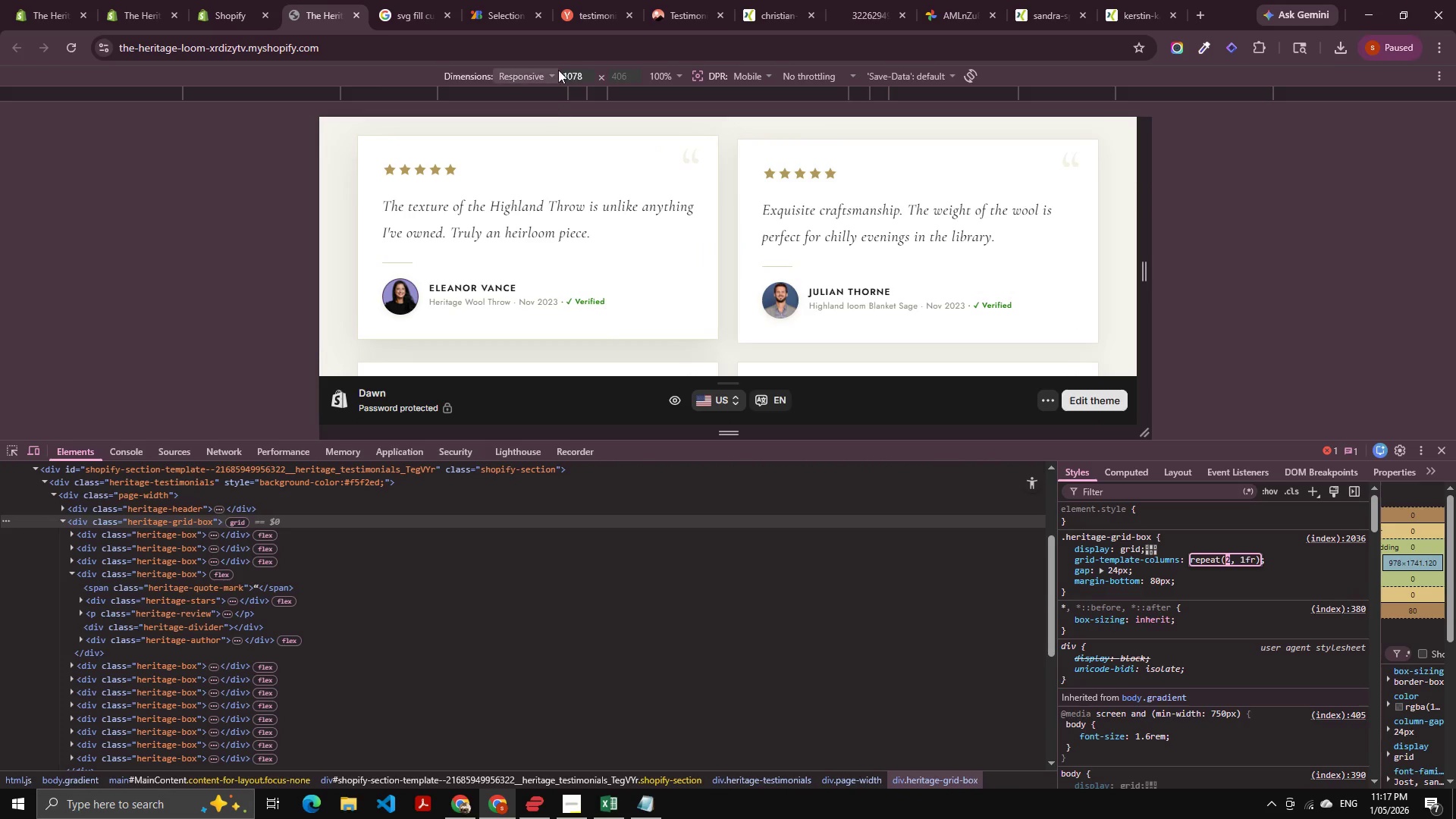 
left_click([551, 89])
 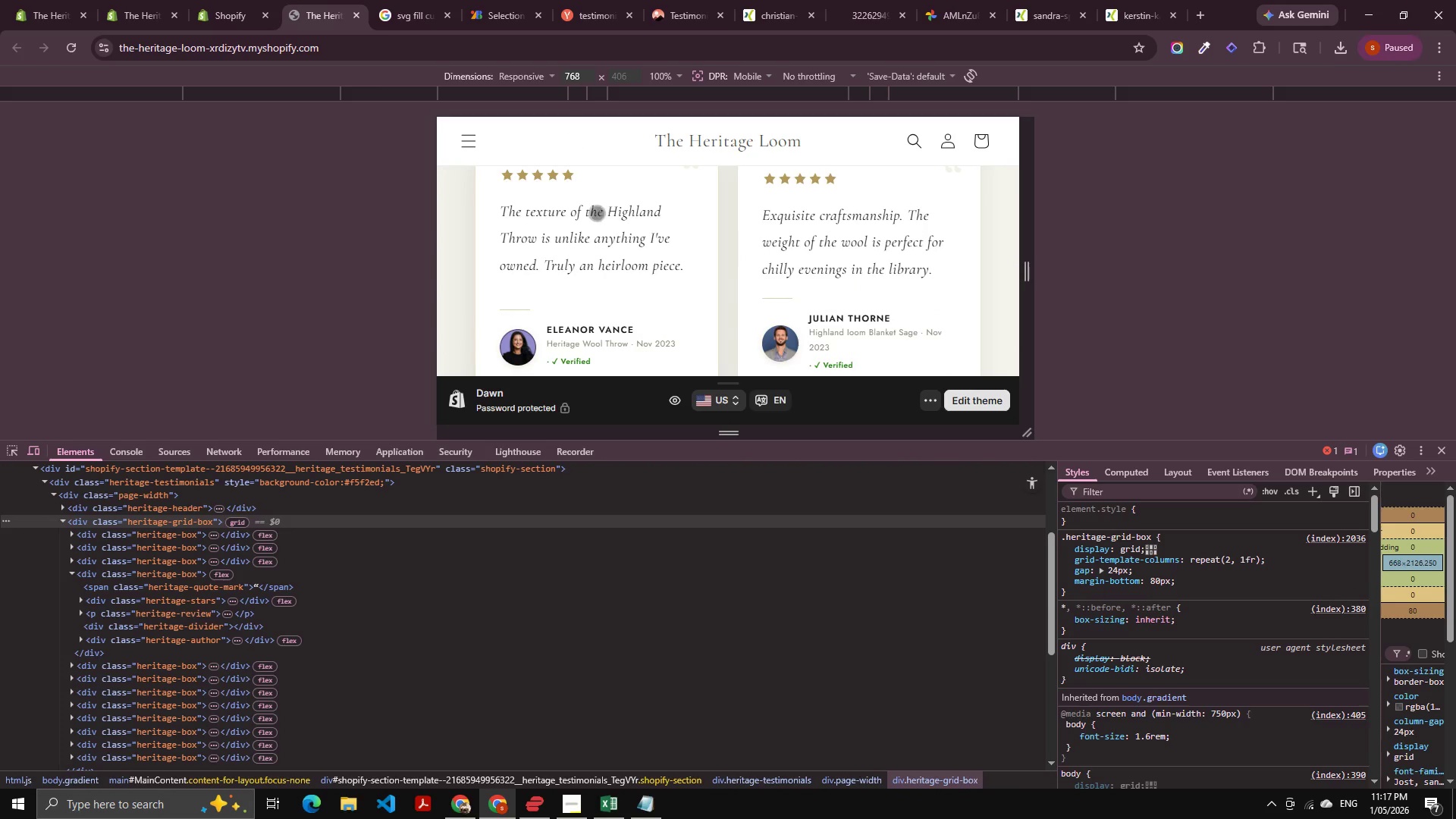 
scroll: coordinate [706, 292], scroll_direction: down, amount: 2.0
 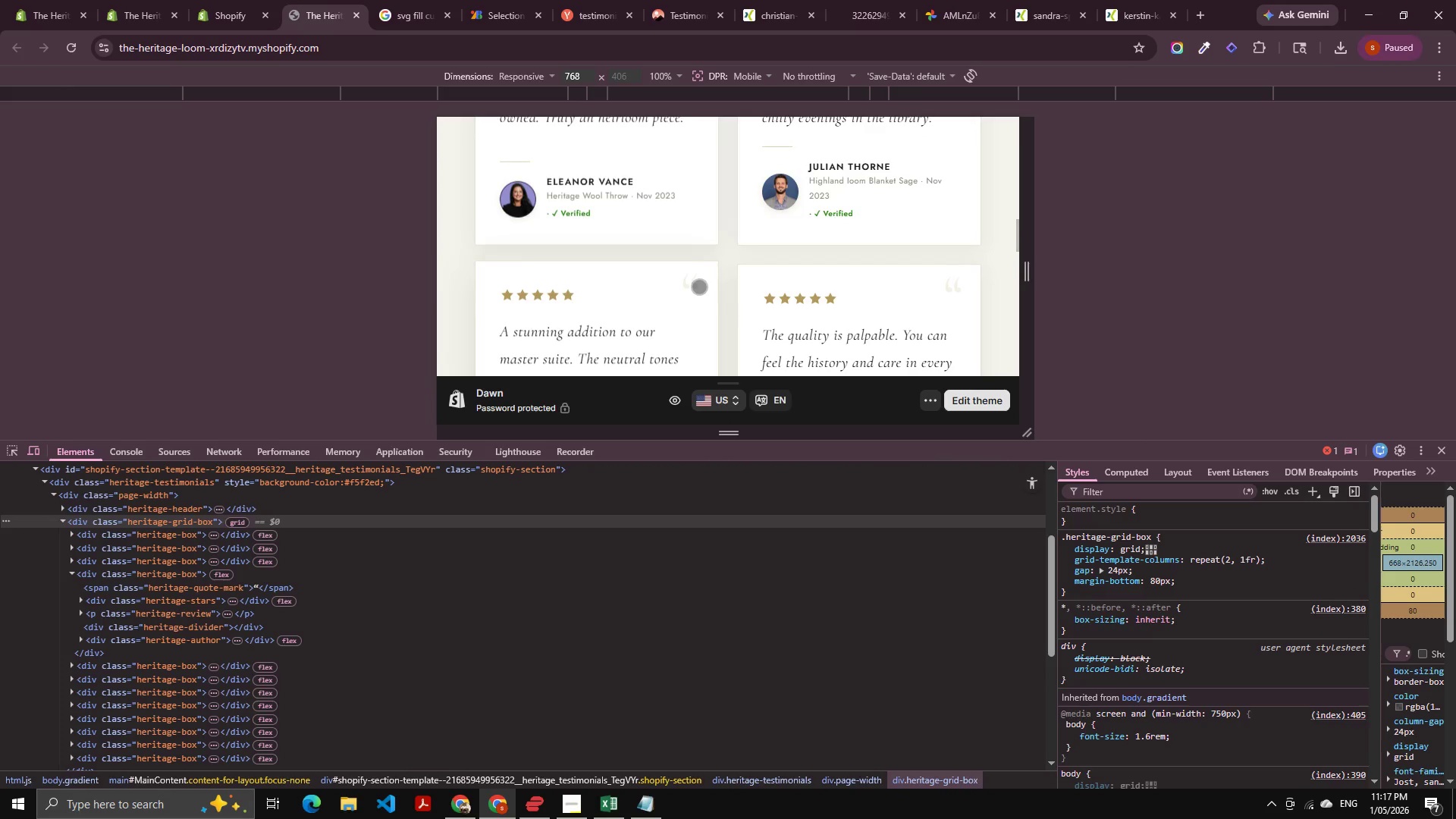 
scroll: coordinate [695, 283], scroll_direction: up, amount: 3.0
 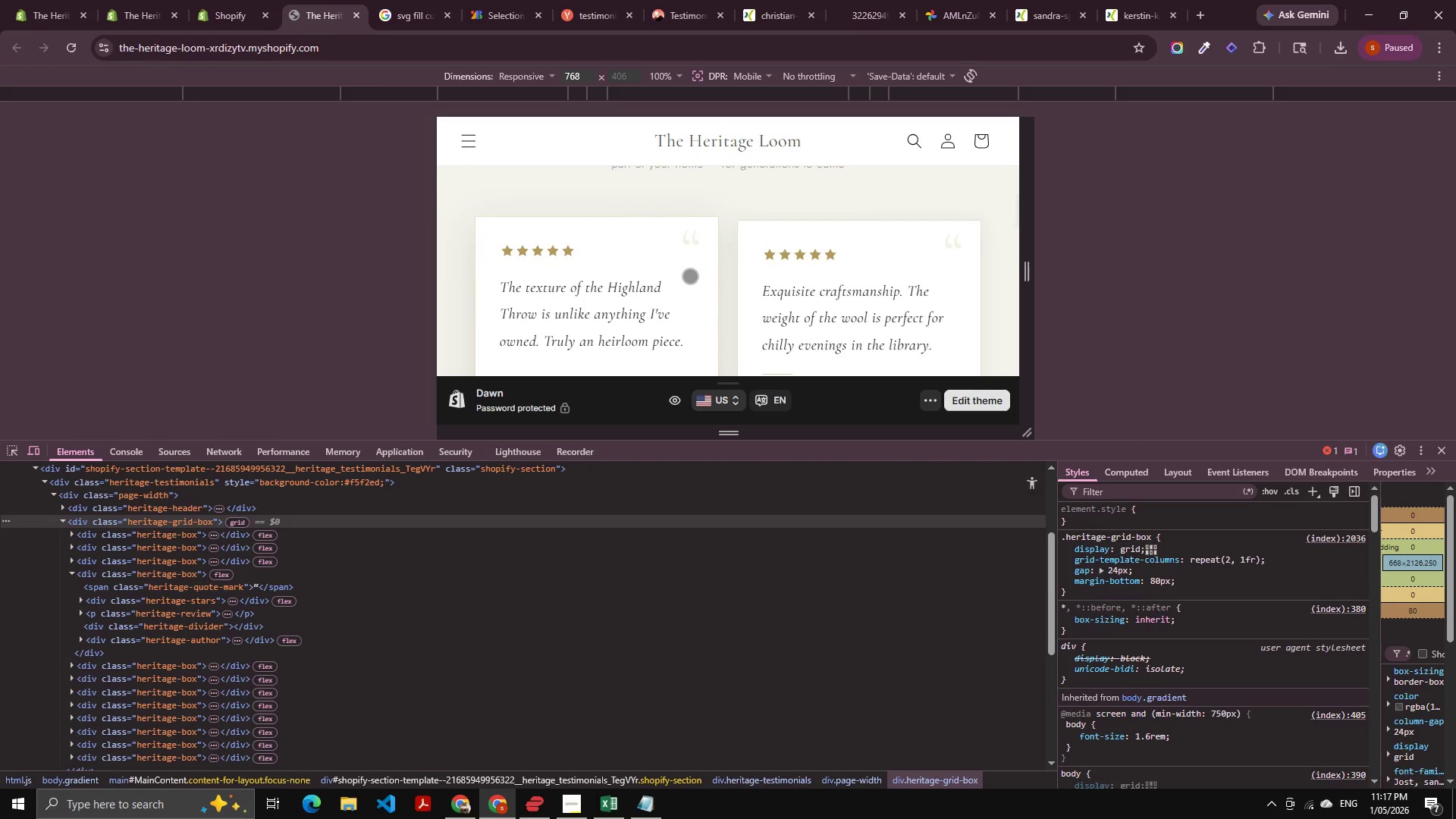 
scroll: coordinate [690, 276], scroll_direction: down, amount: 2.0
 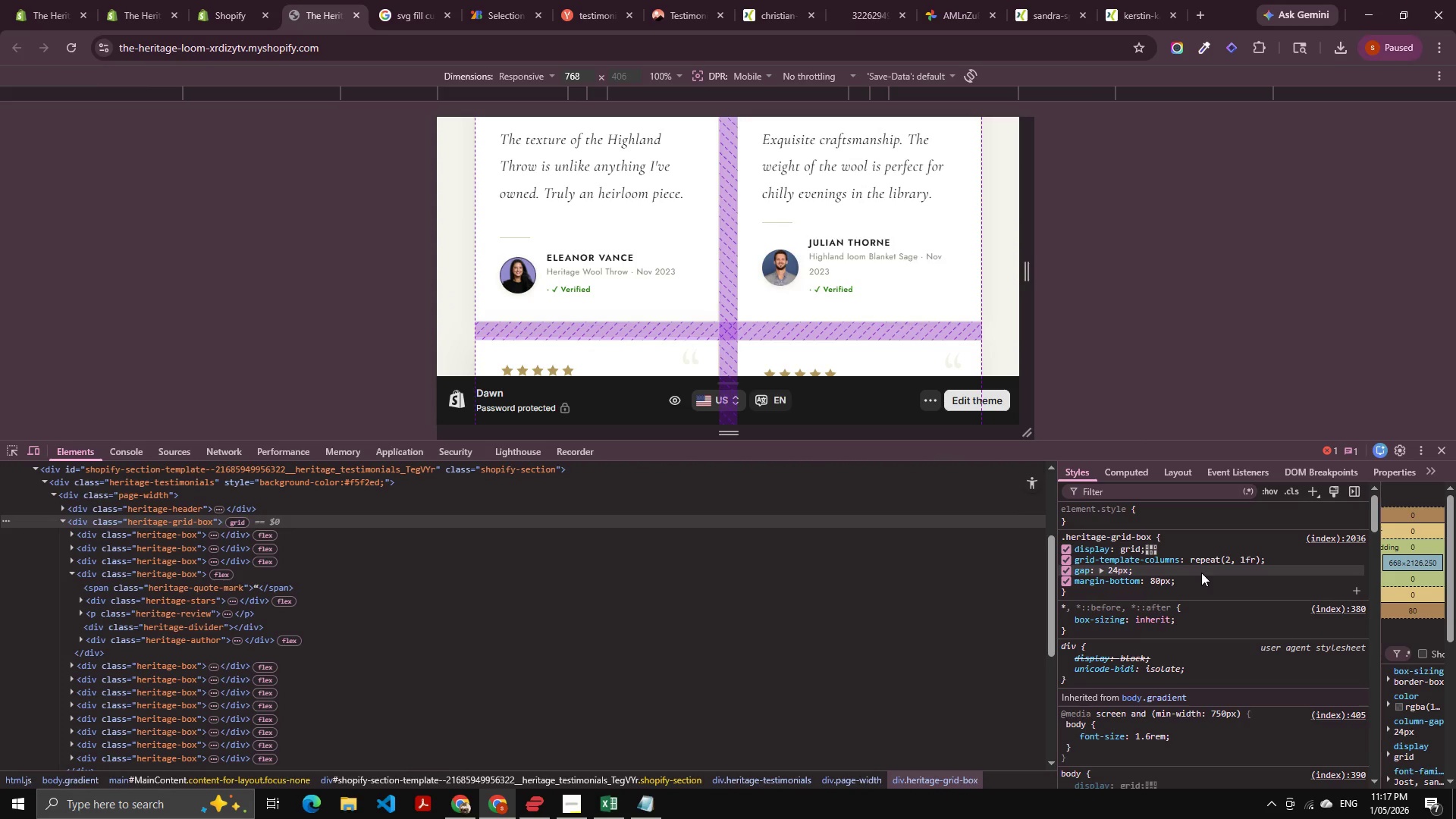 
right_click([1201, 573])
 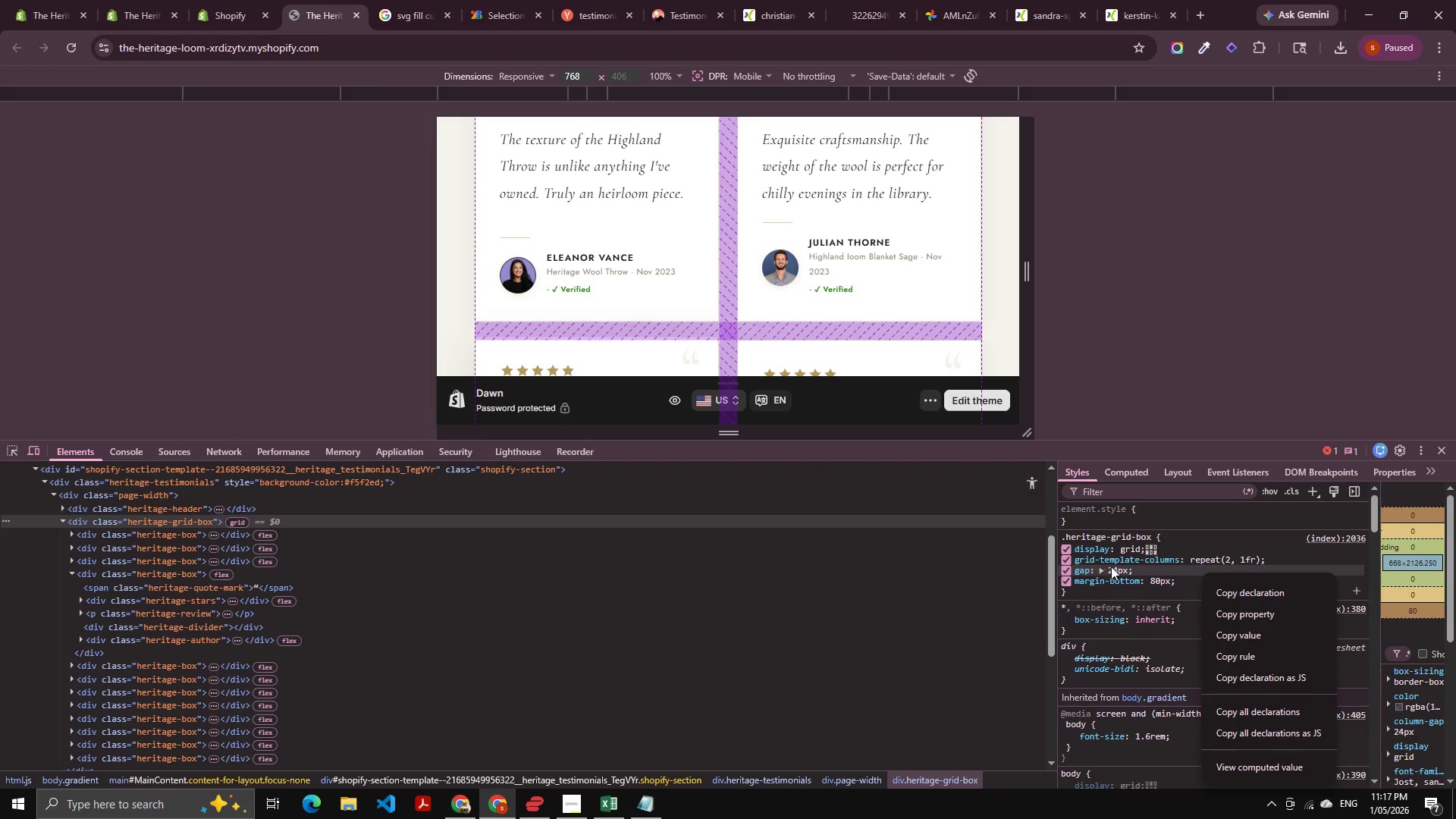 
double_click([1112, 566])
 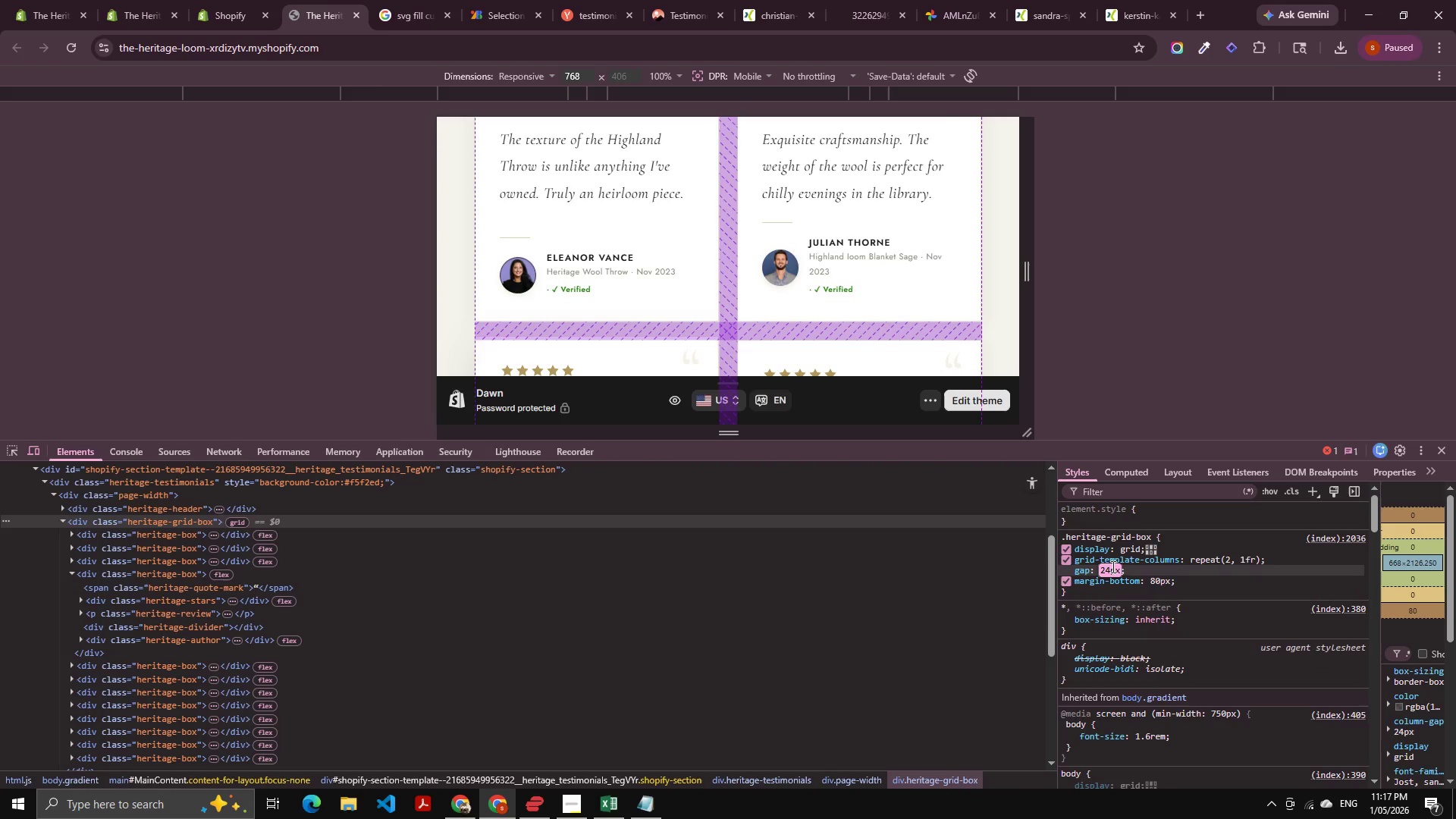 
key(ArrowDown)
 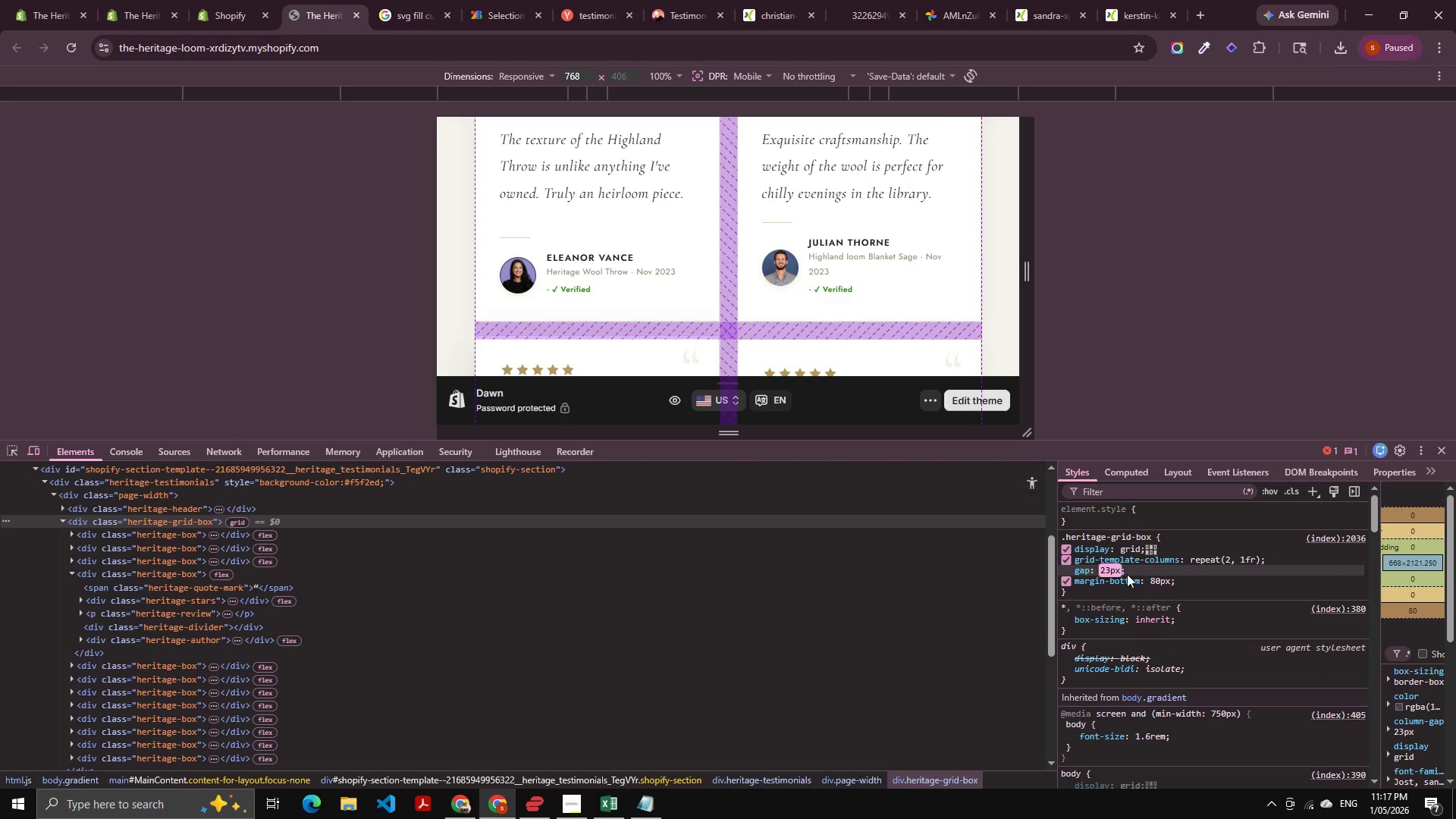 
key(ArrowDown)
 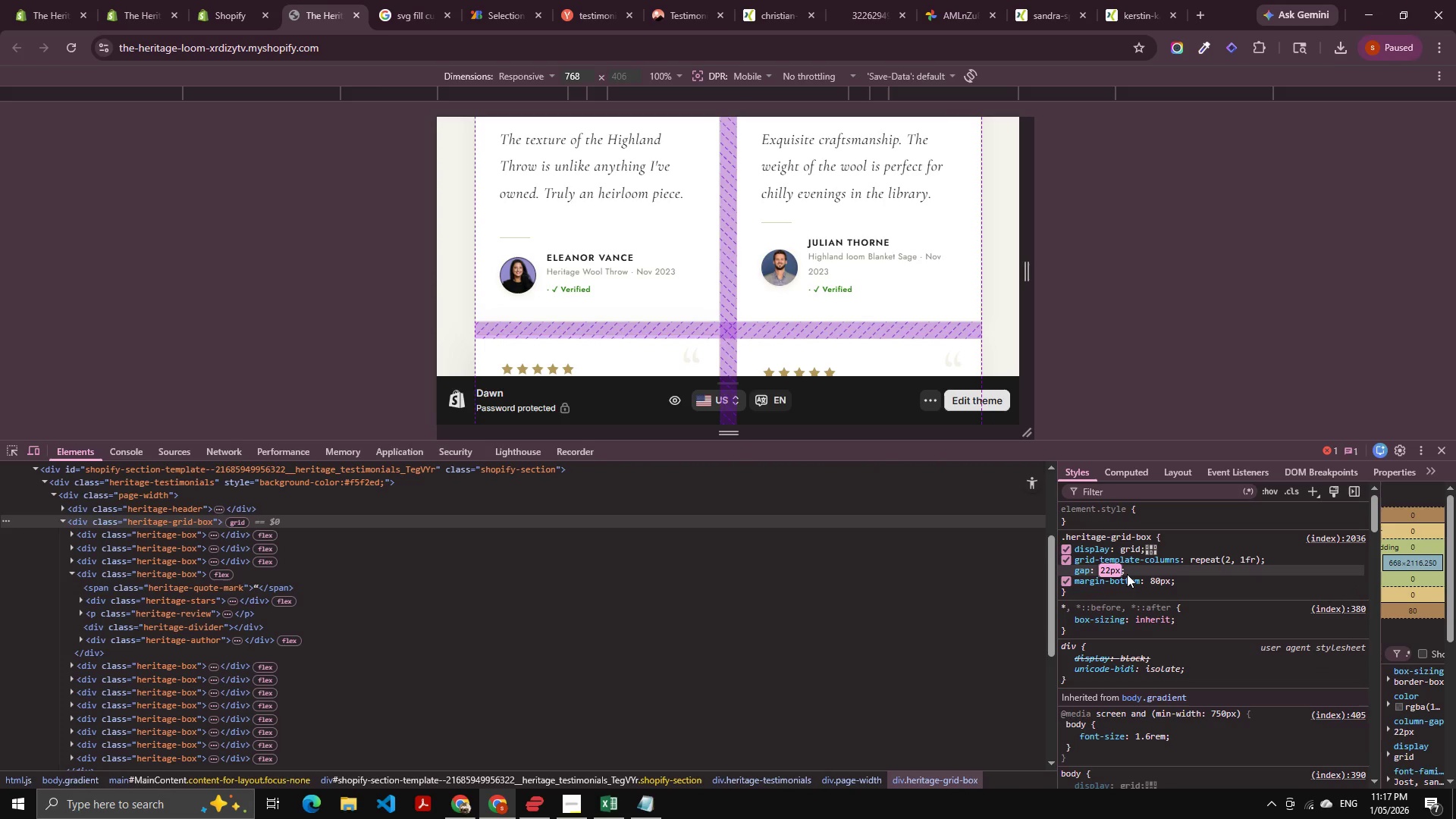 
key(ArrowDown)
 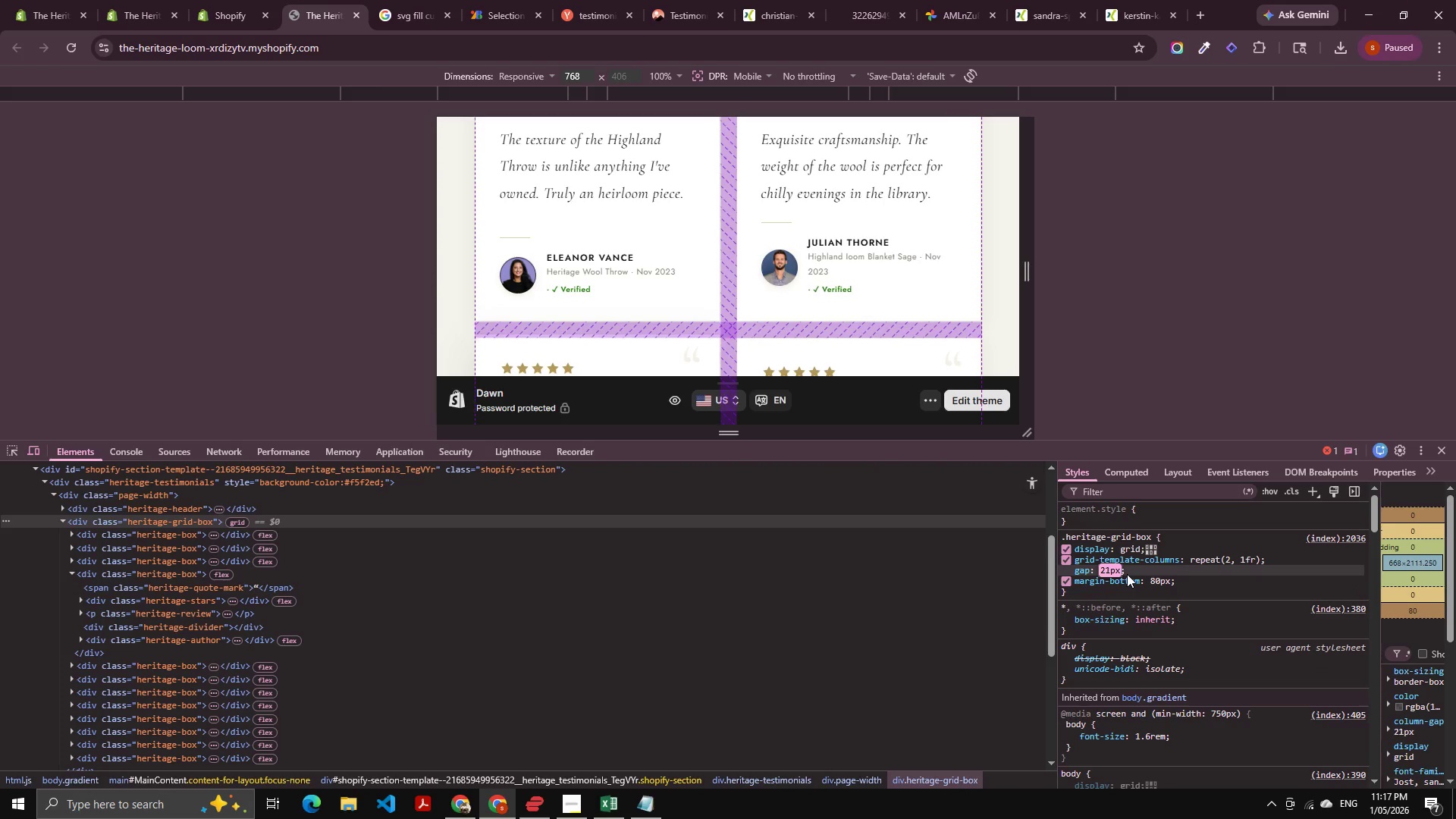 
key(ArrowDown)
 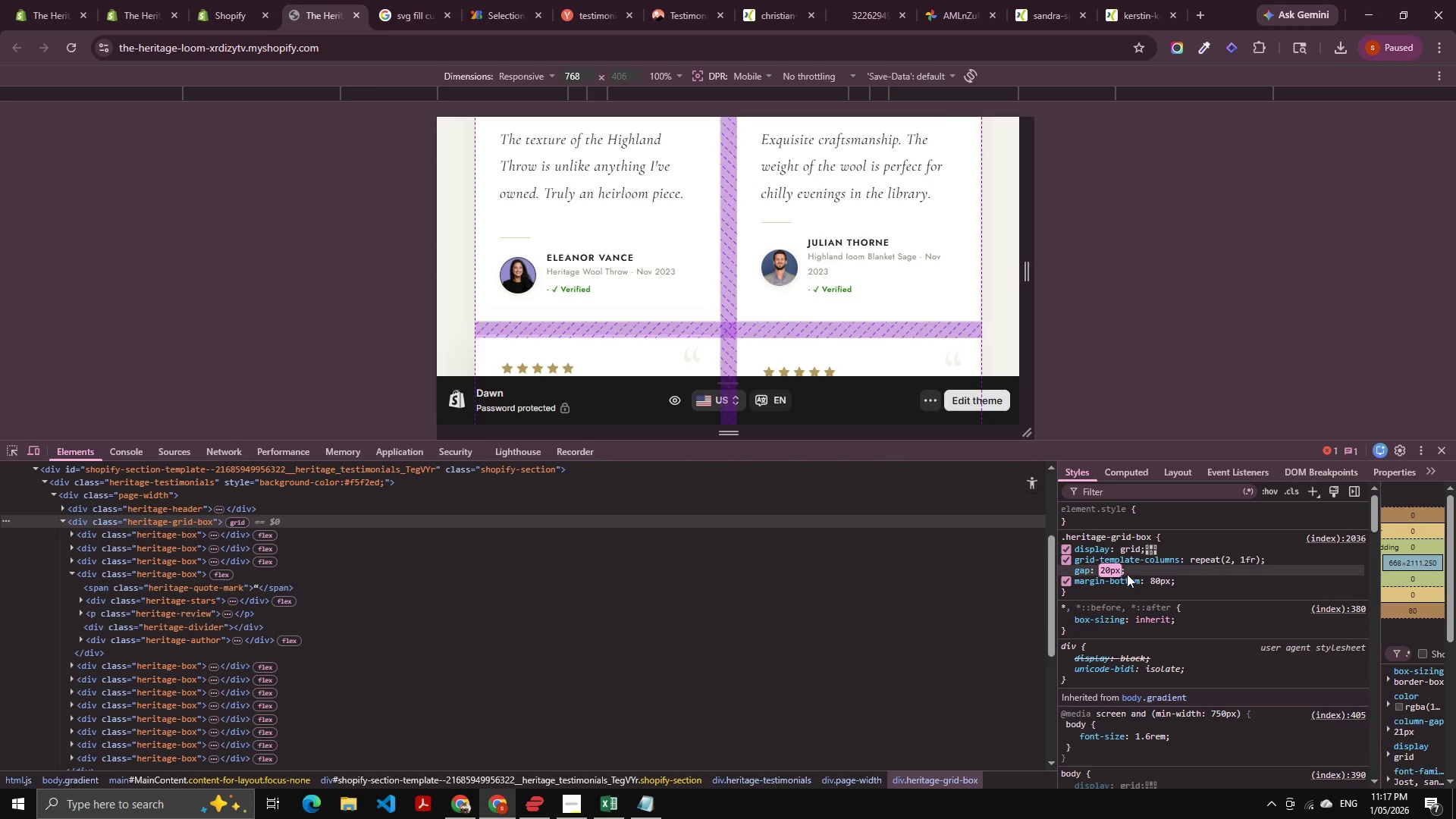 
key(ArrowDown)
 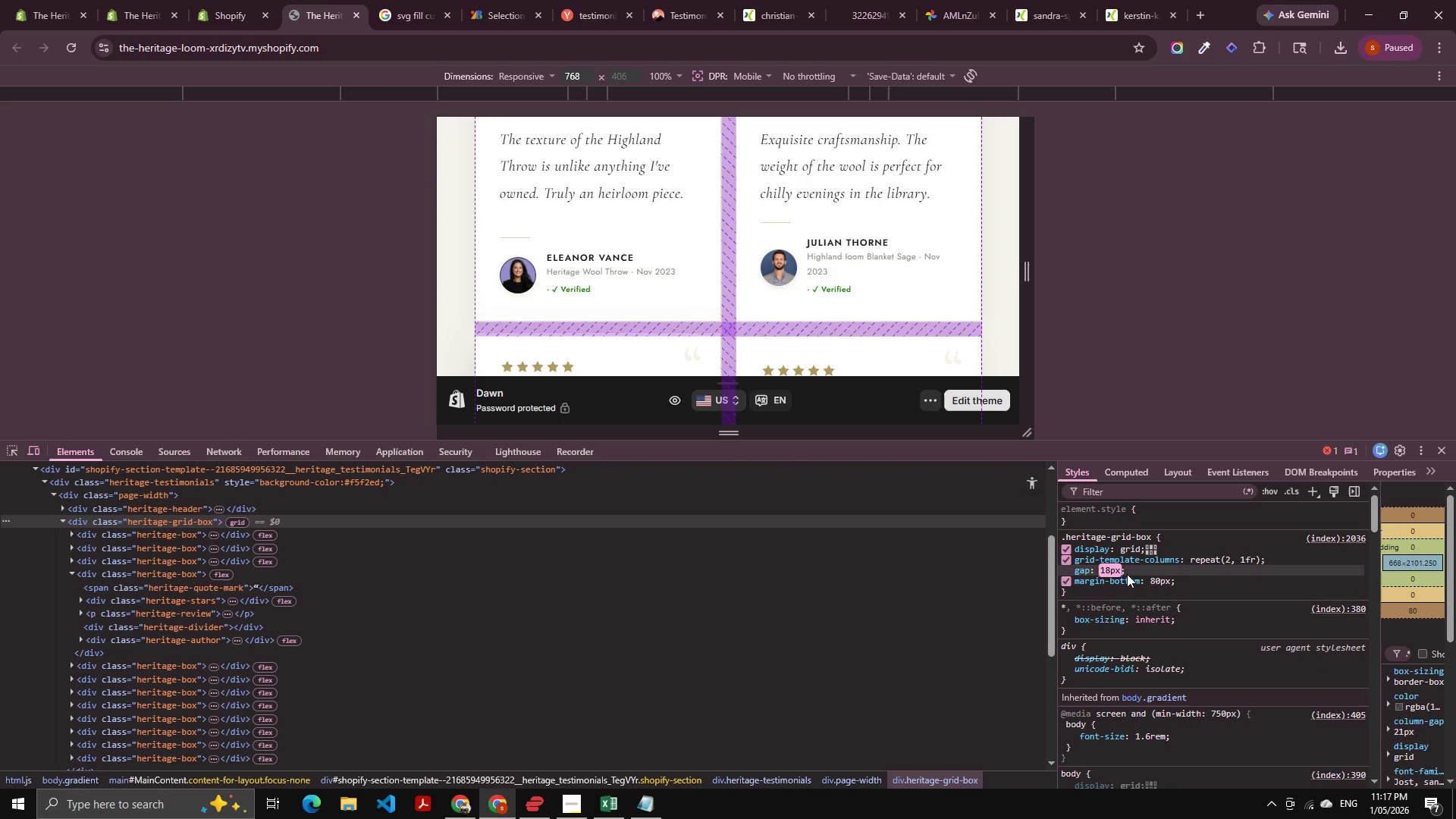 
key(ArrowDown)
 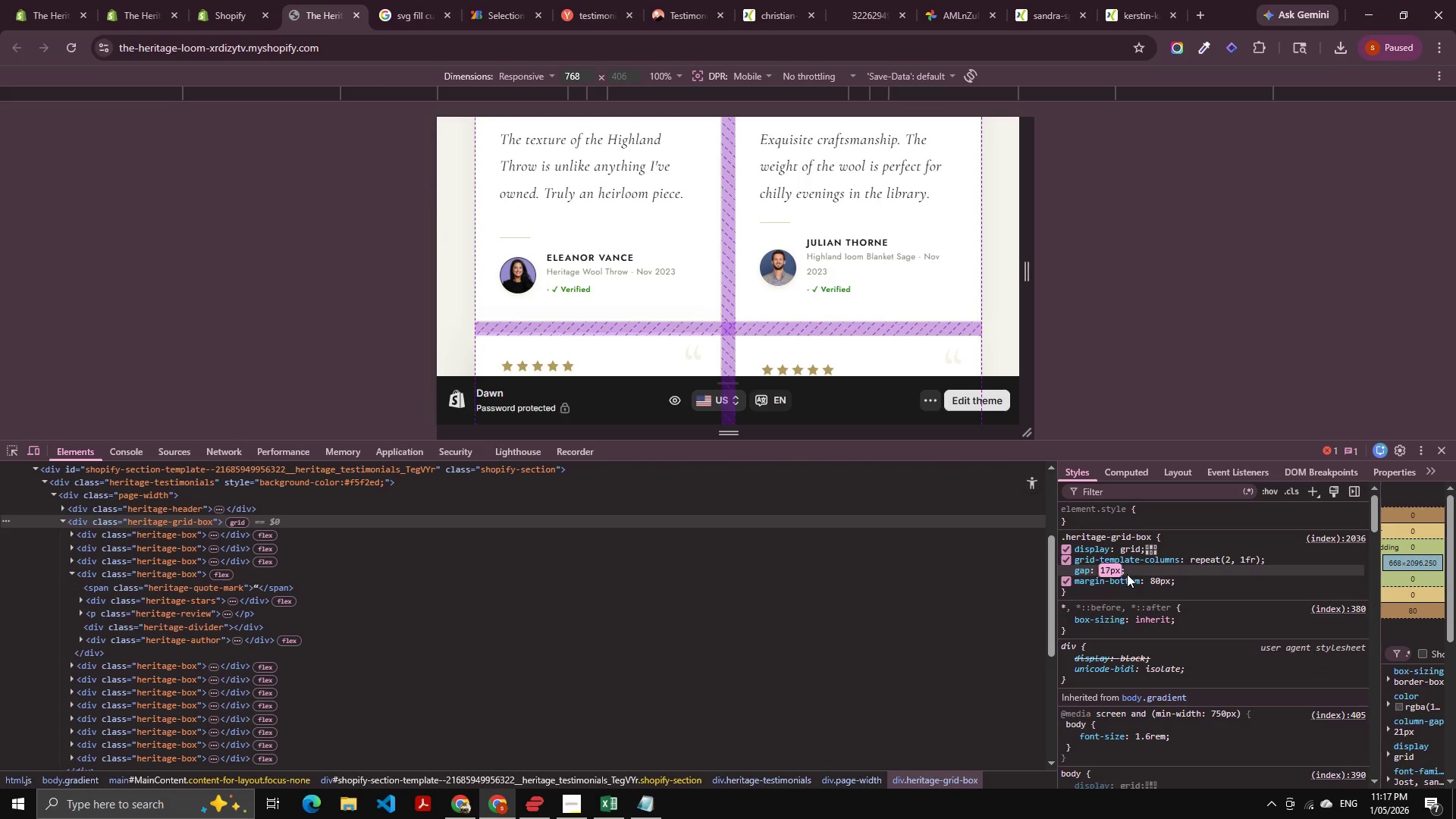 
key(ArrowDown)
 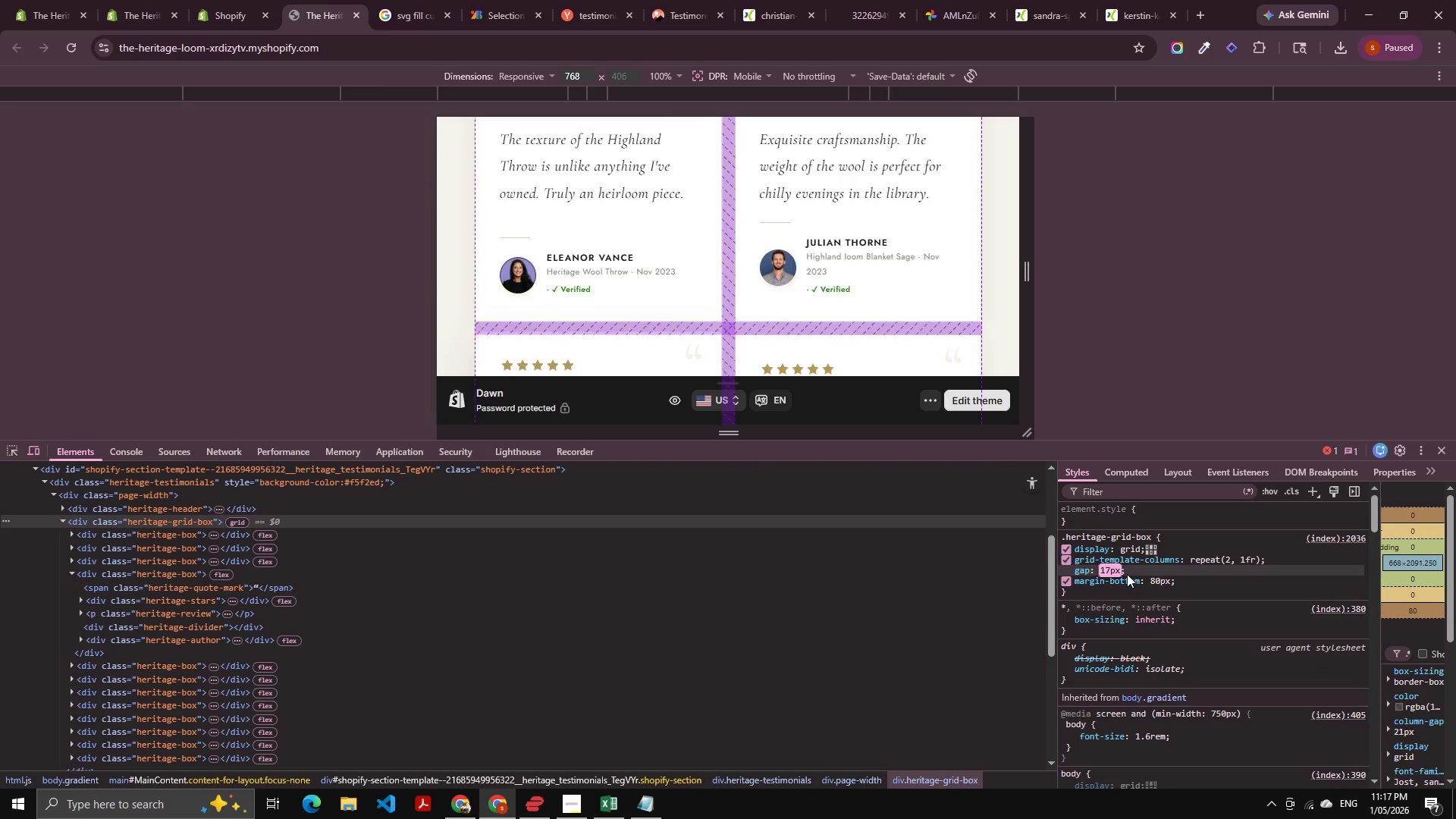 
key(ArrowDown)
 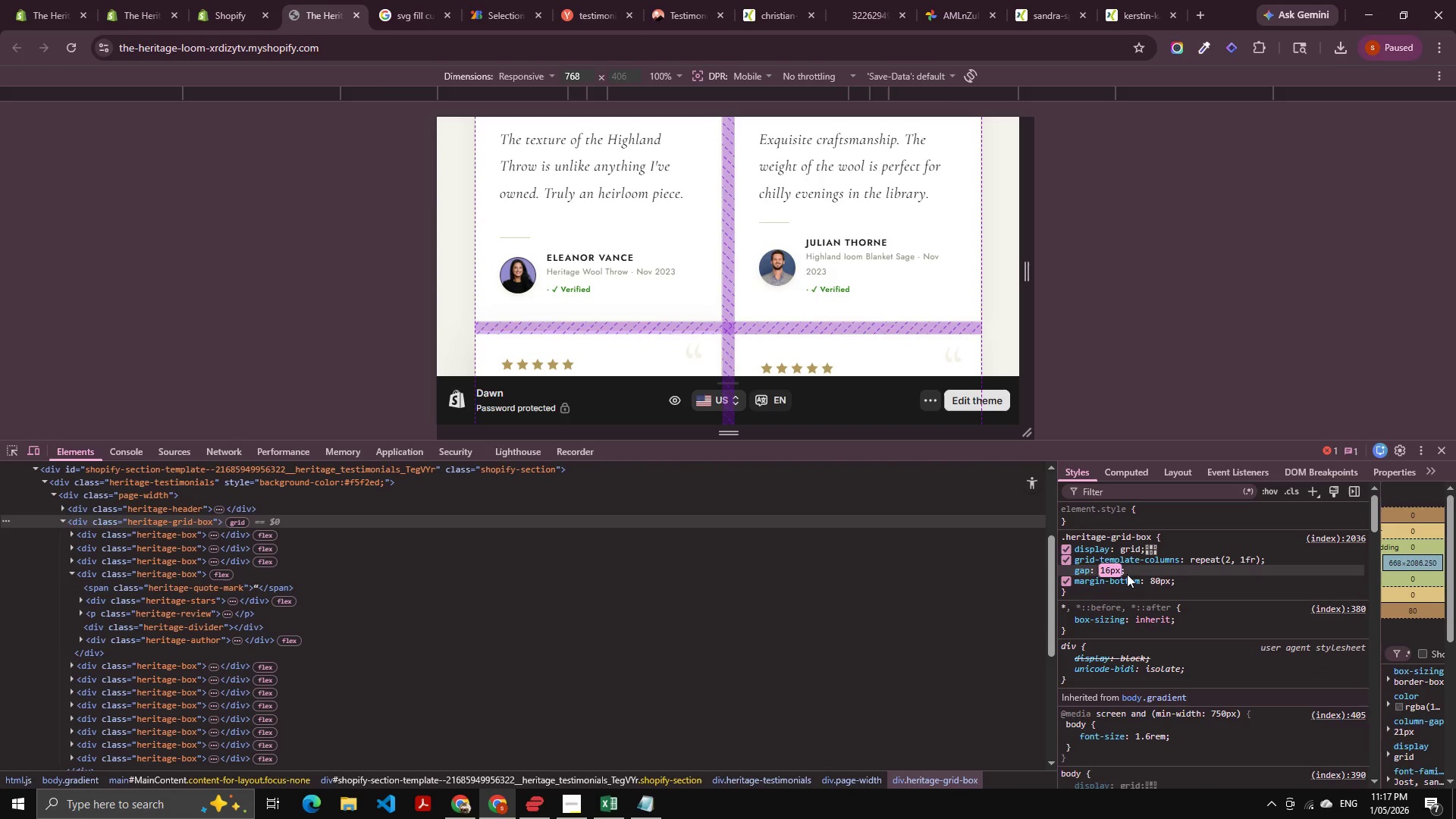 
key(ArrowDown)
 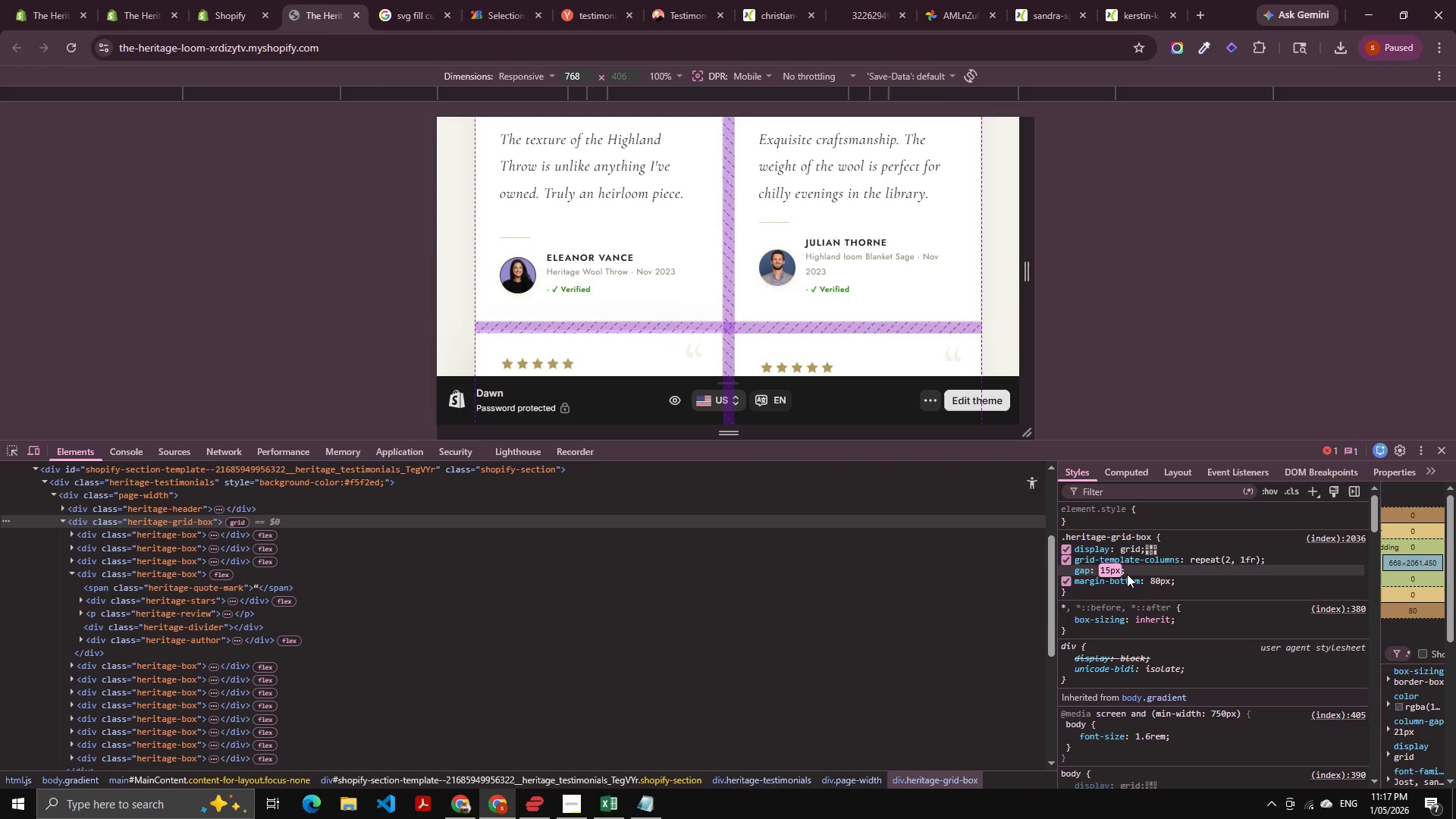 
key(ArrowDown)
 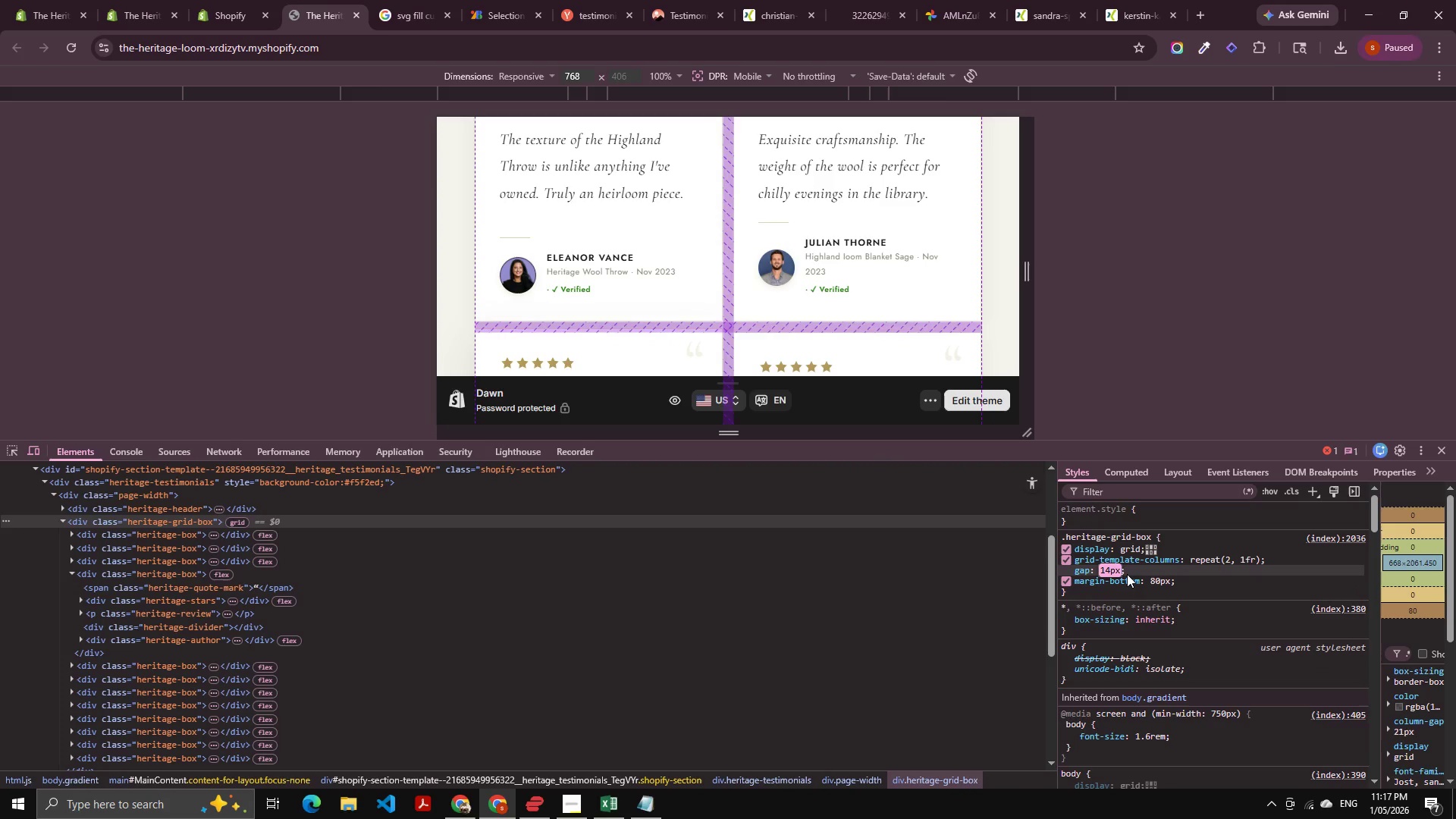 
key(ArrowDown)
 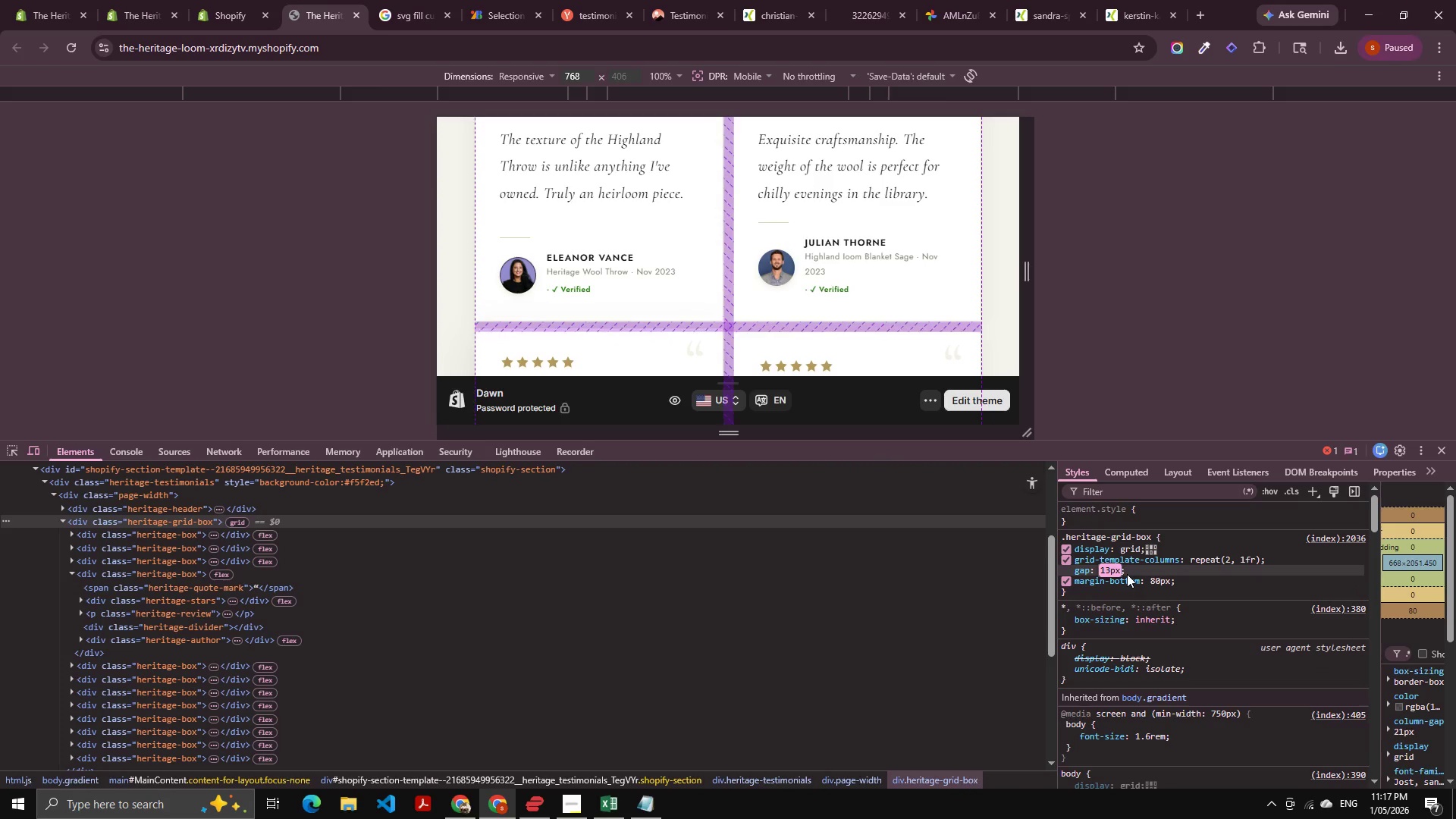 
key(ArrowDown)
 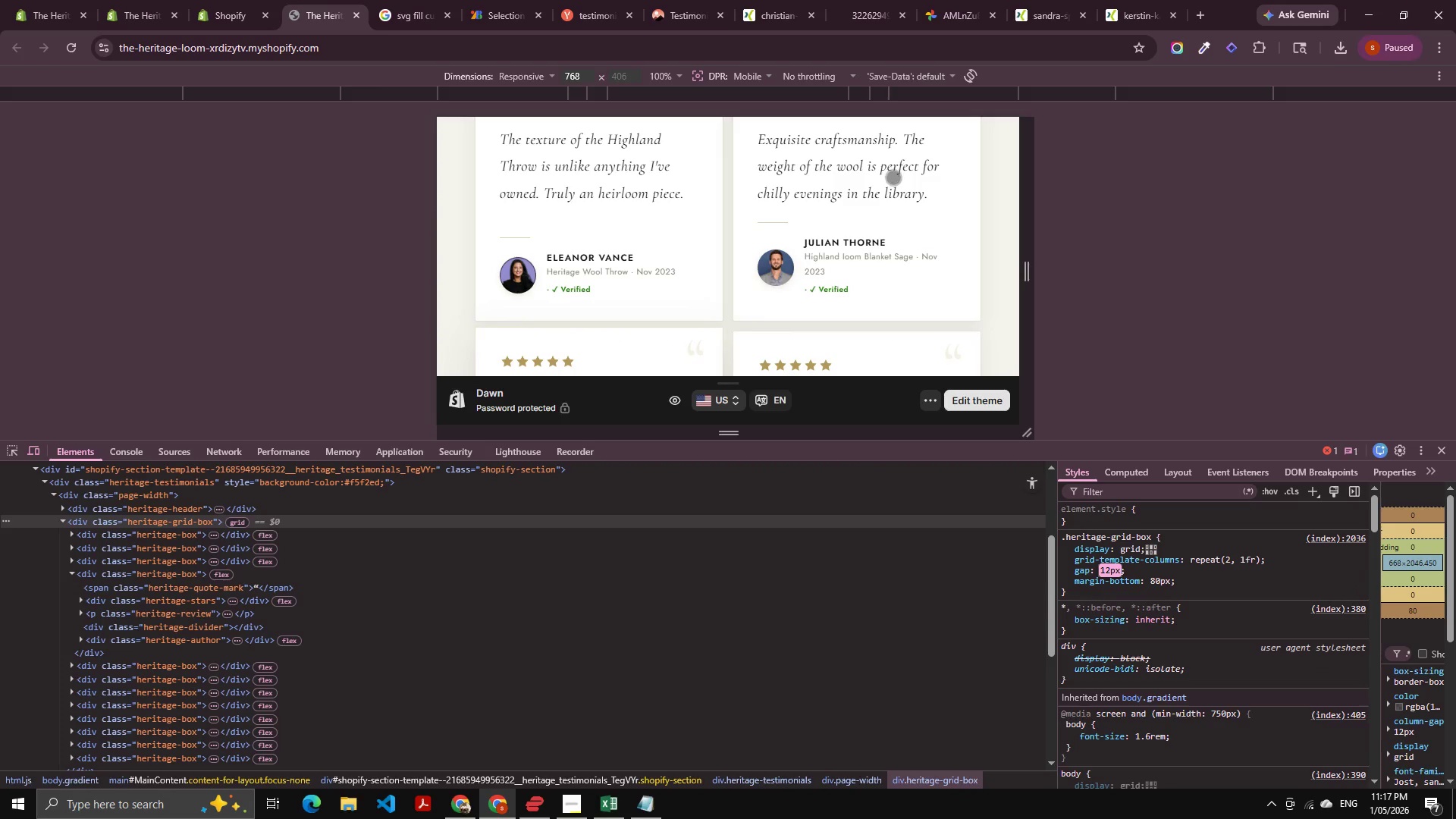 
key(ArrowUp)
 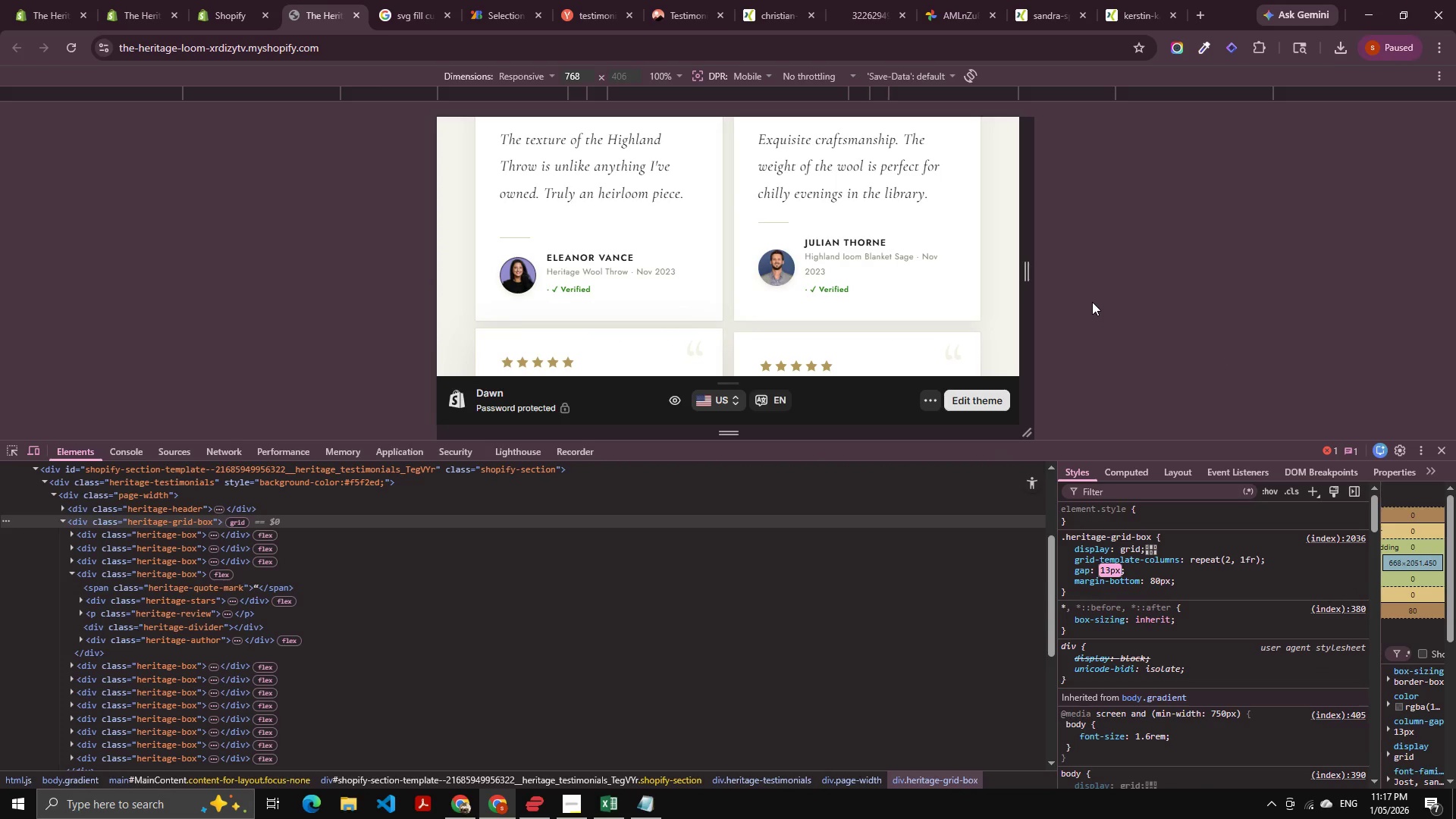 
left_click([999, 253])
 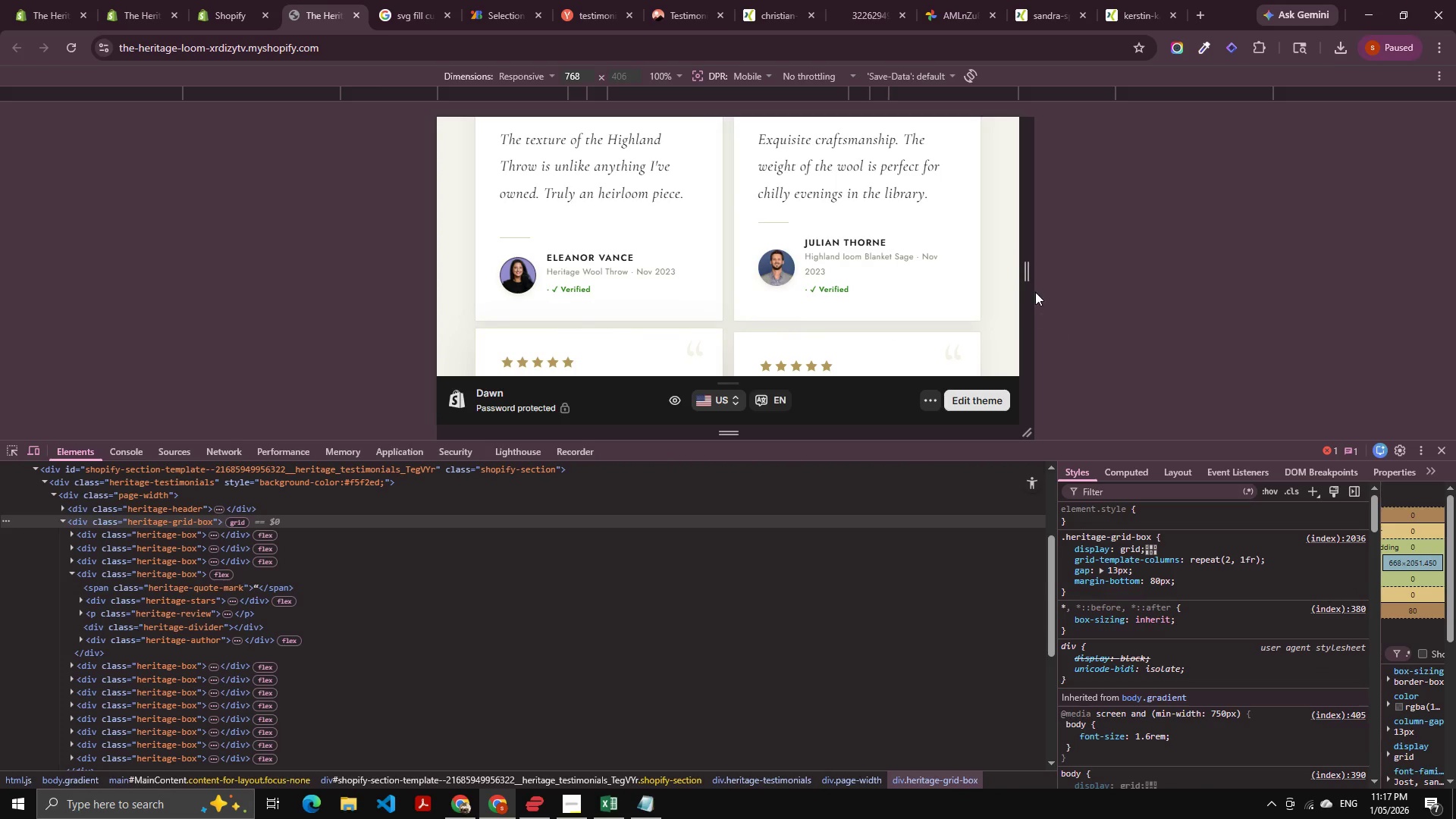 
left_click([1004, 218])
 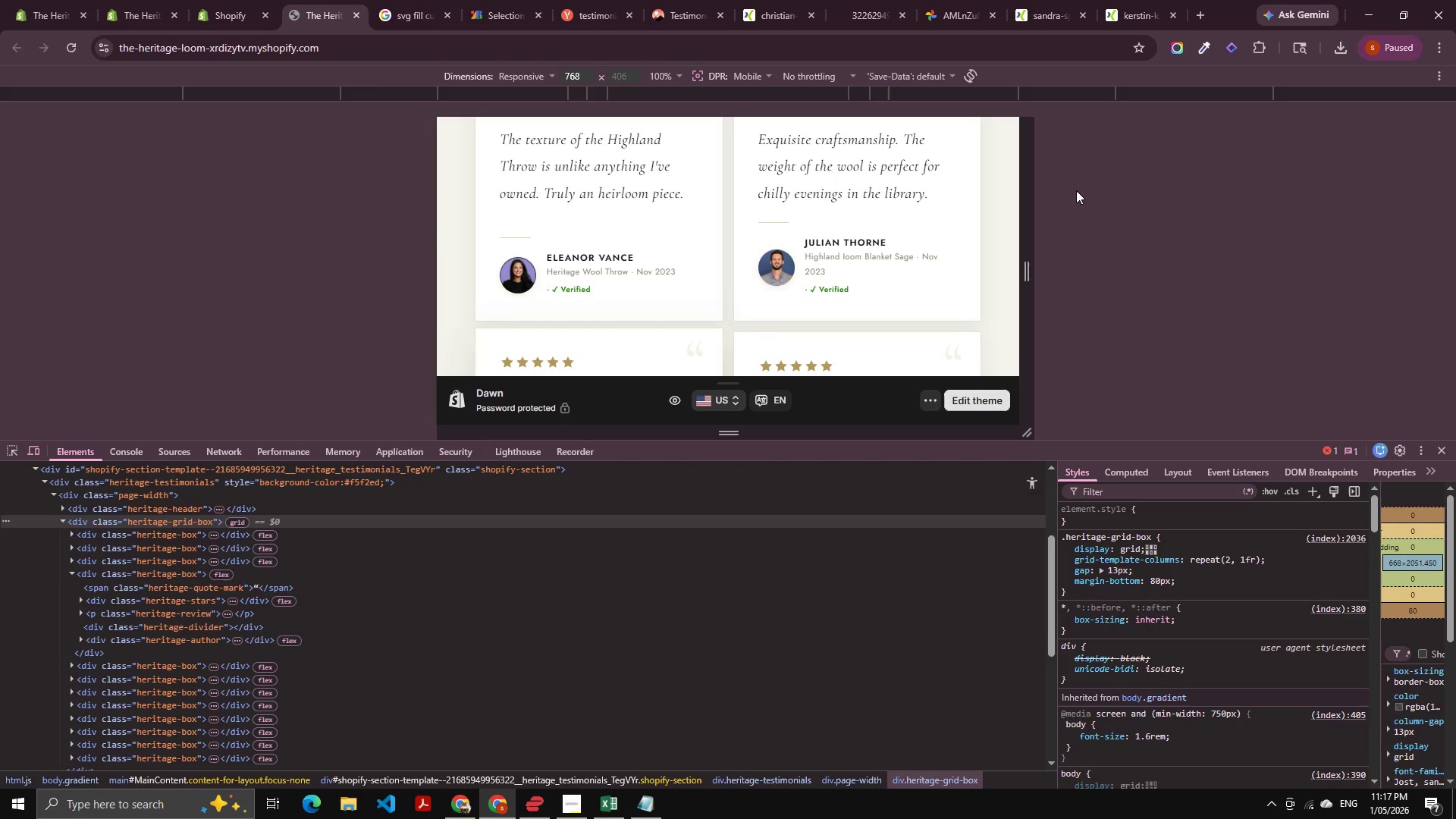 
scroll: coordinate [939, 243], scroll_direction: down, amount: 3.0
 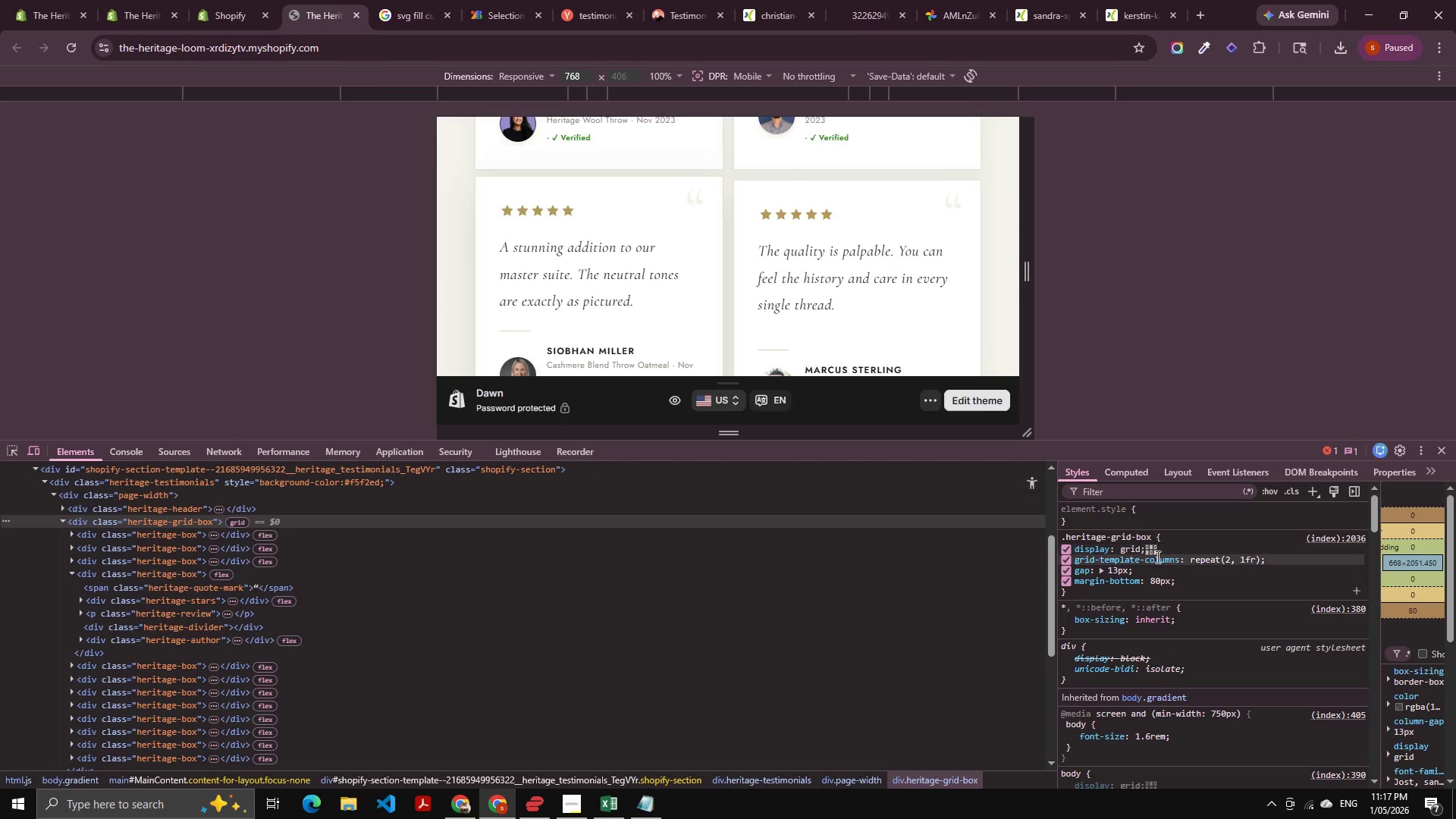 
left_click([1119, 566])
 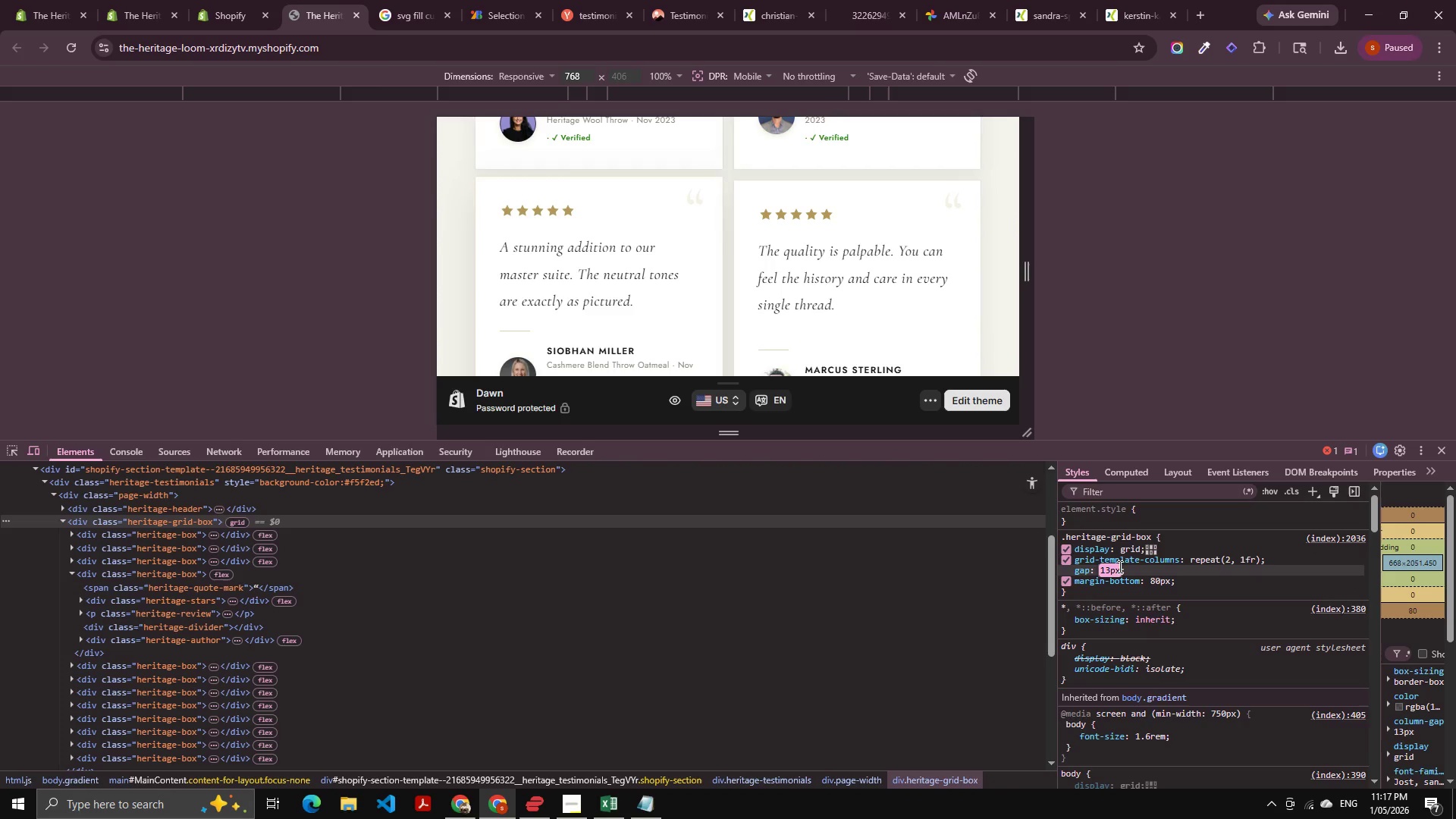 
key(ArrowUp)
 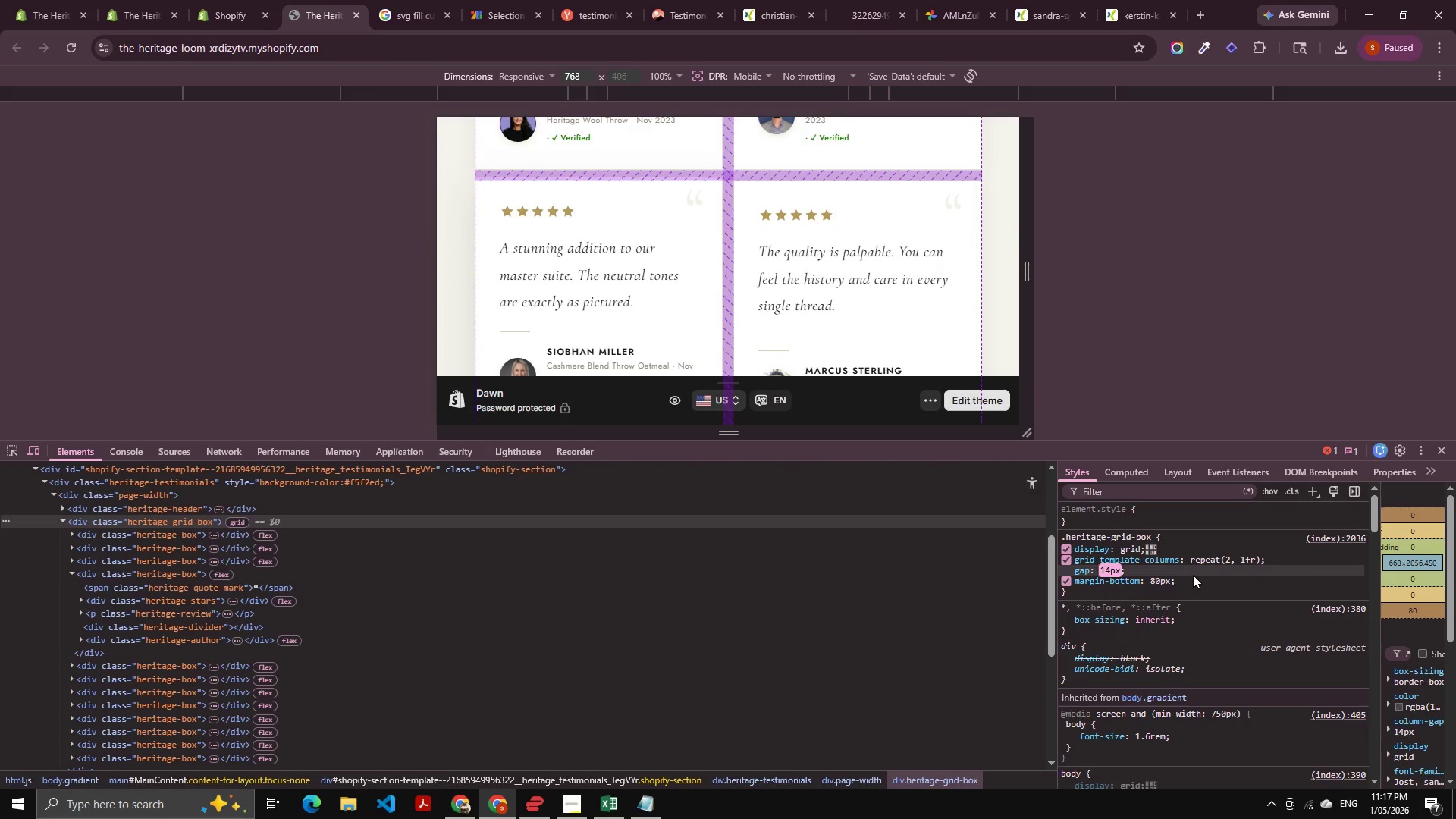 
key(ArrowUp)
 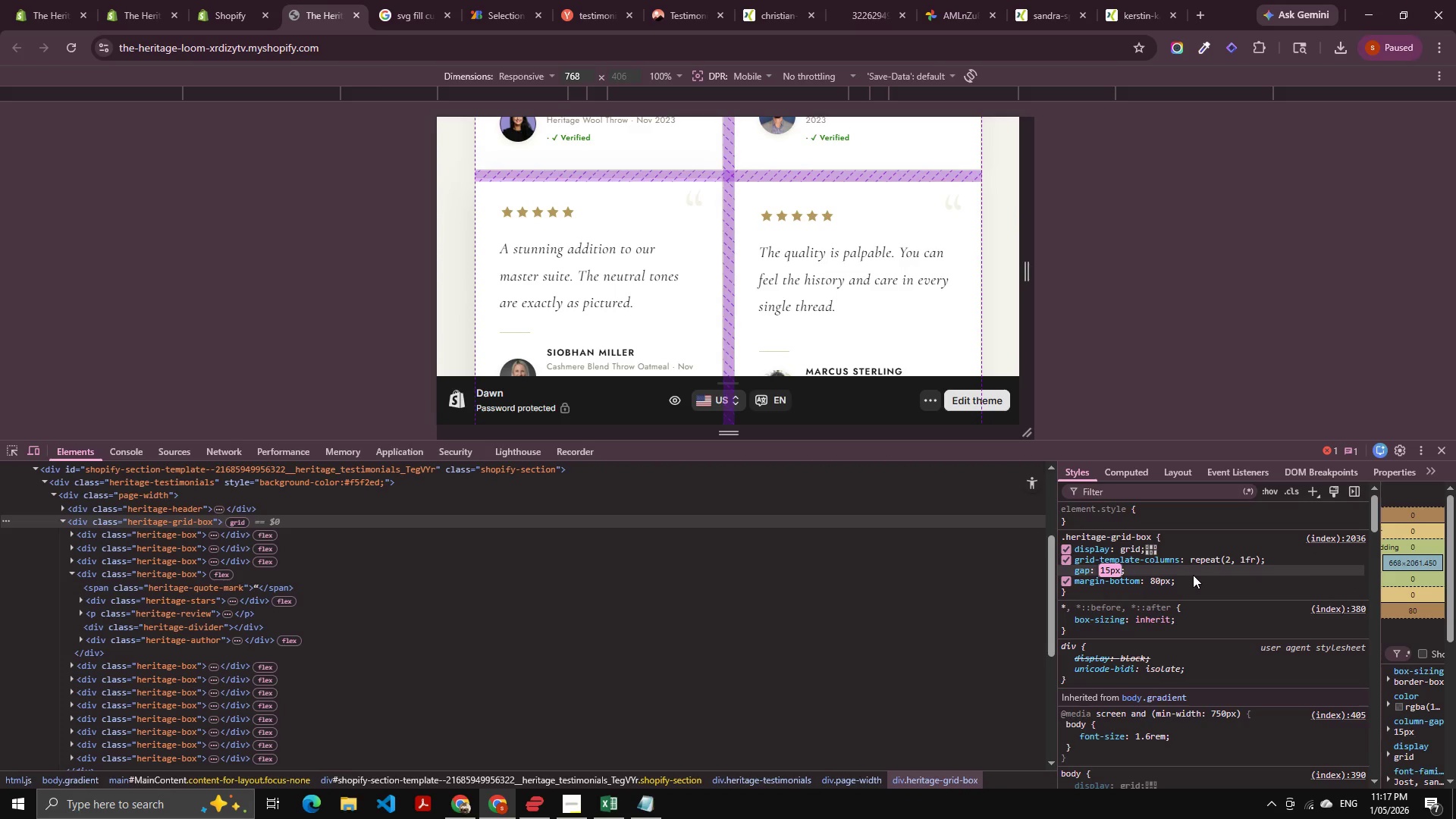 
key(ArrowUp)
 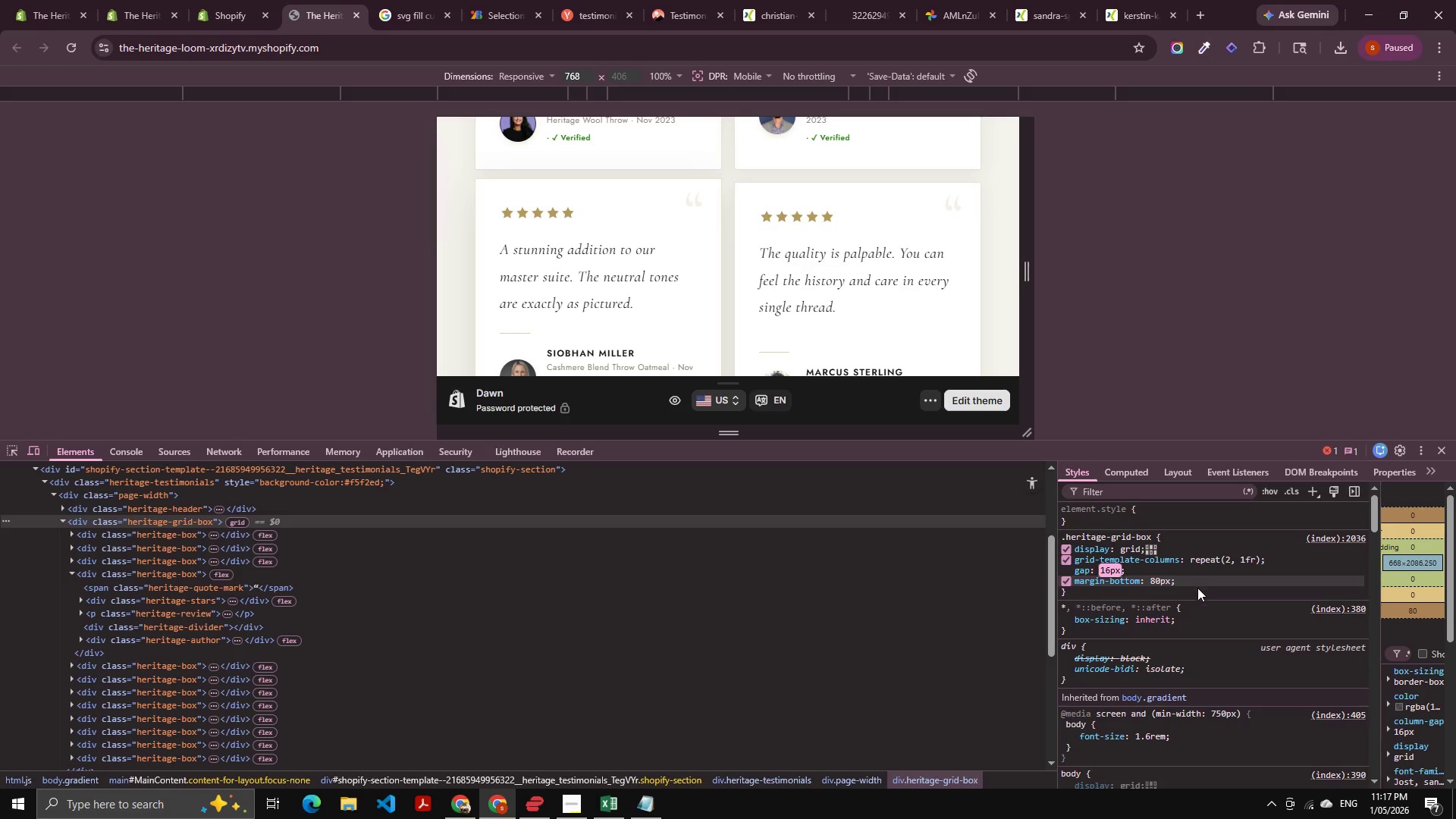 
wait(5.17)
 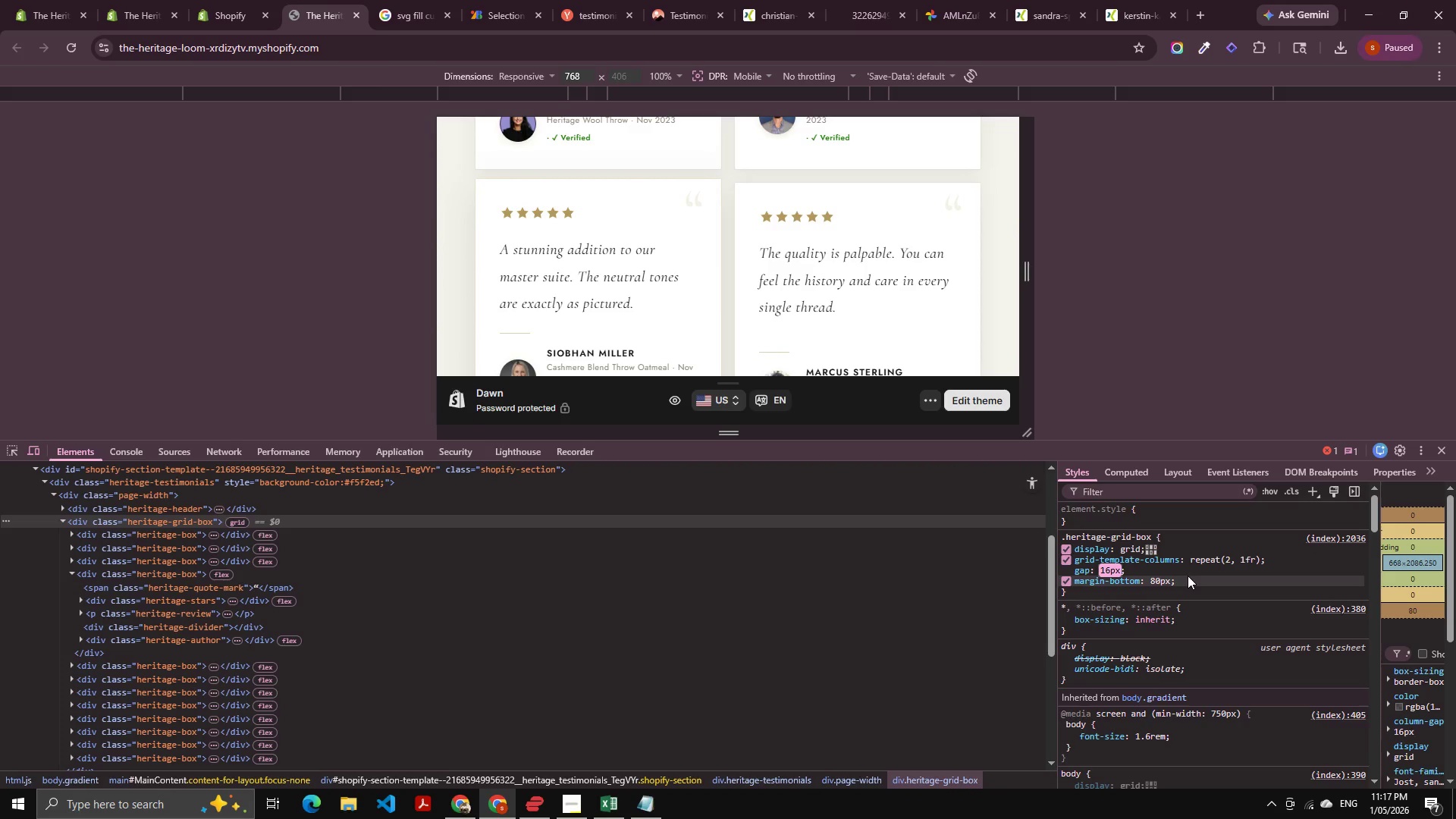 
right_click([1223, 569])
 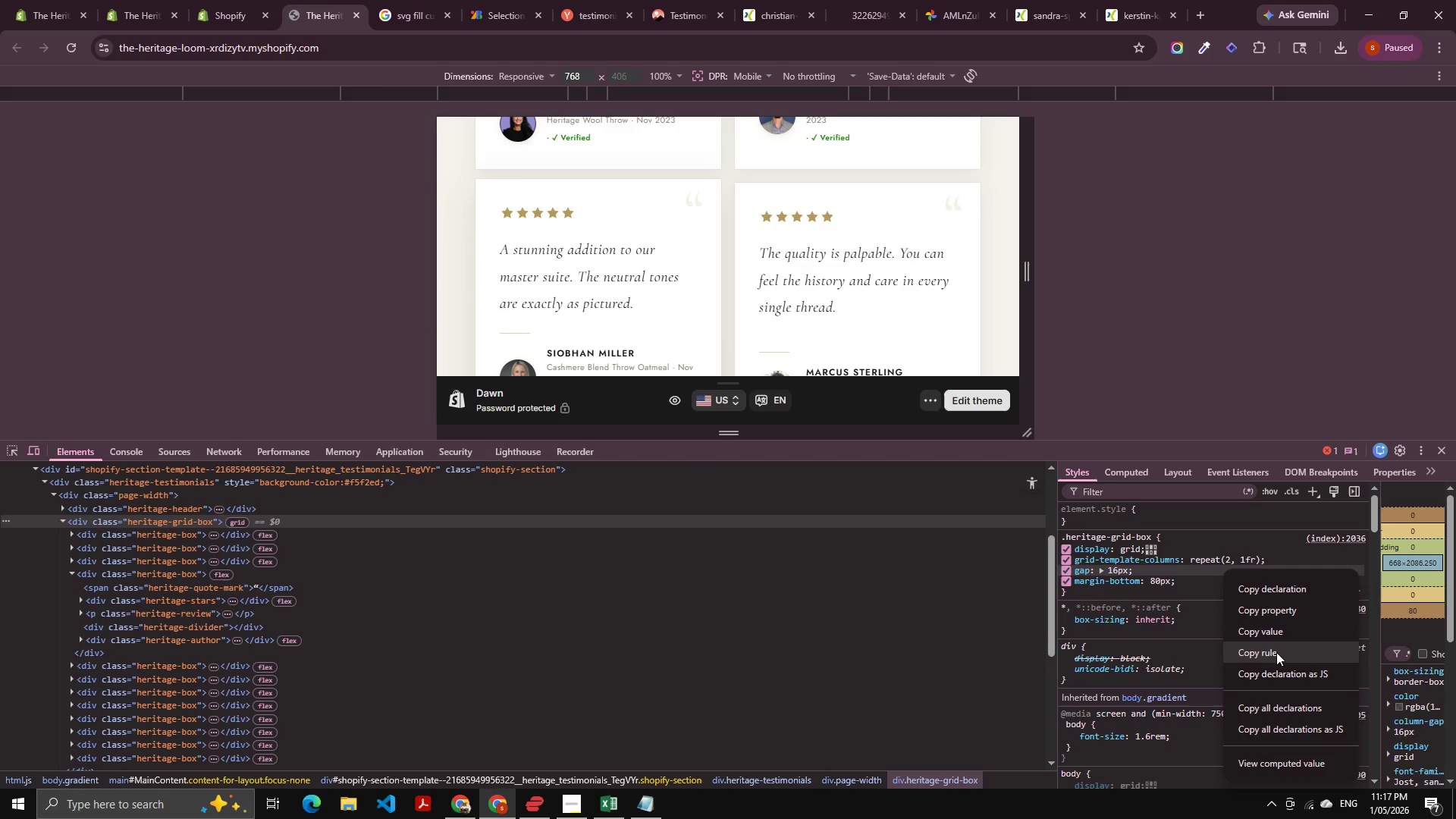 
left_click([1276, 658])
 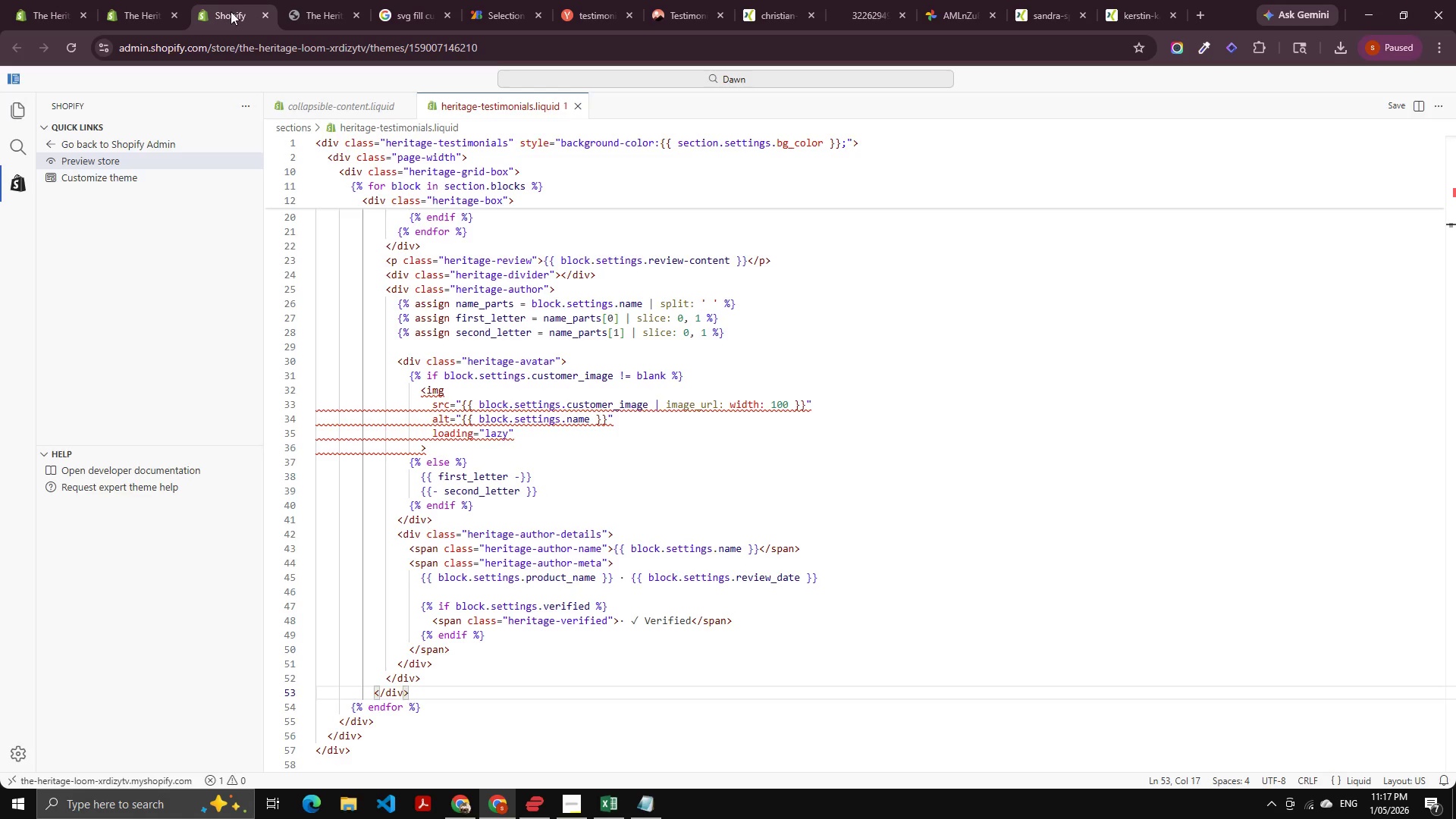 
scroll: coordinate [412, 510], scroll_direction: down, amount: 79.0
 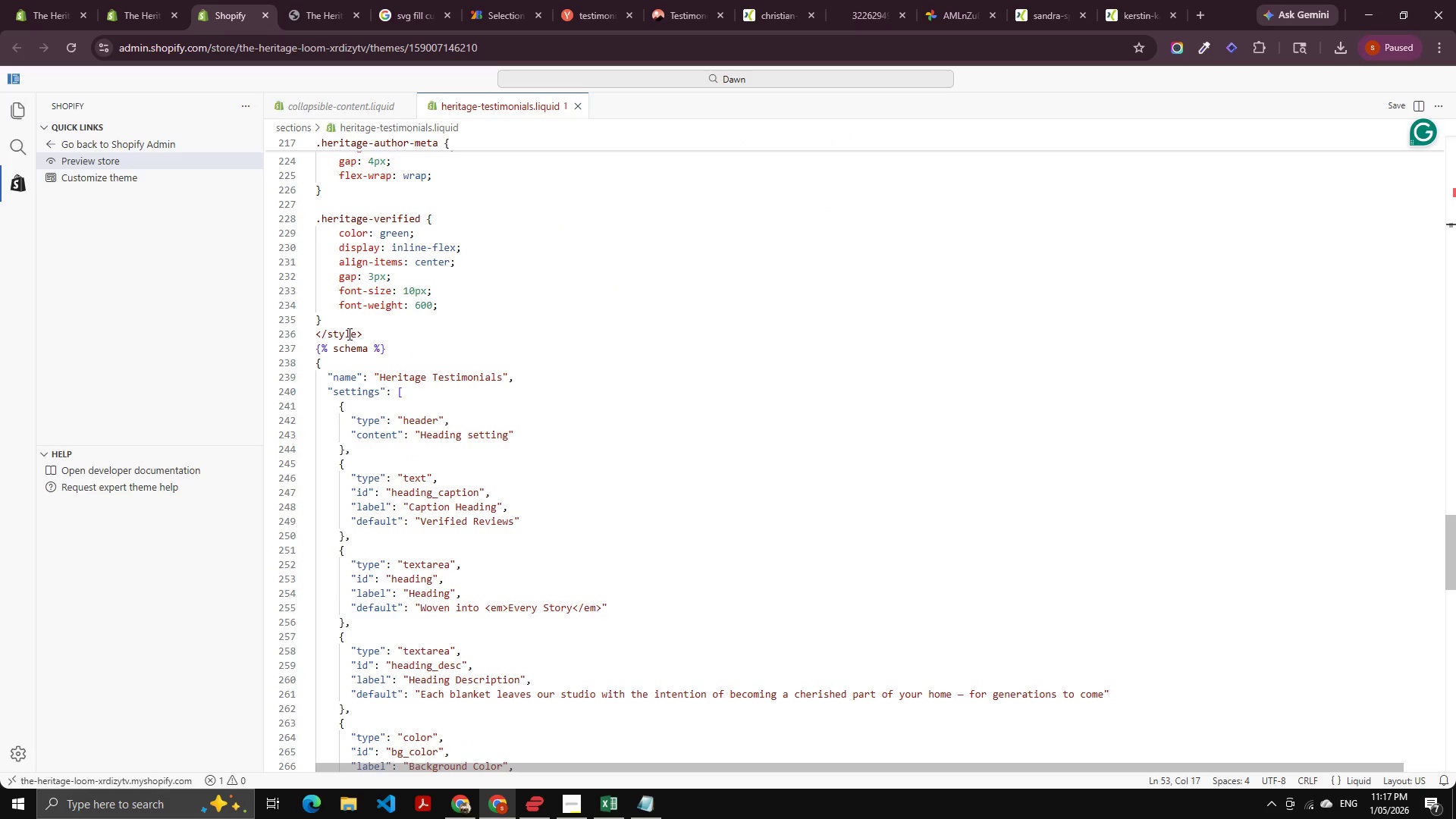 
left_click([338, 322])
 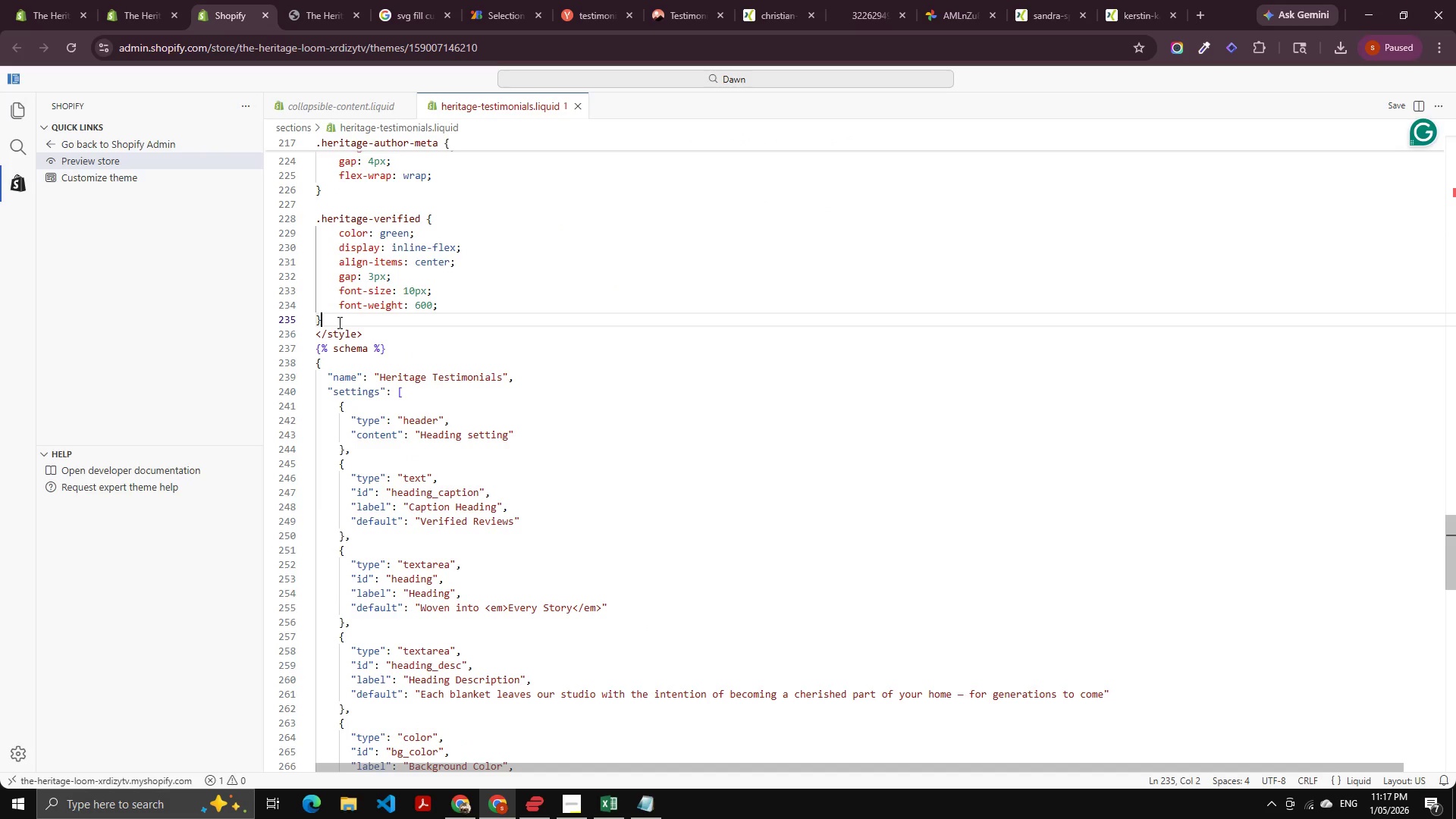 
key(Quote)
 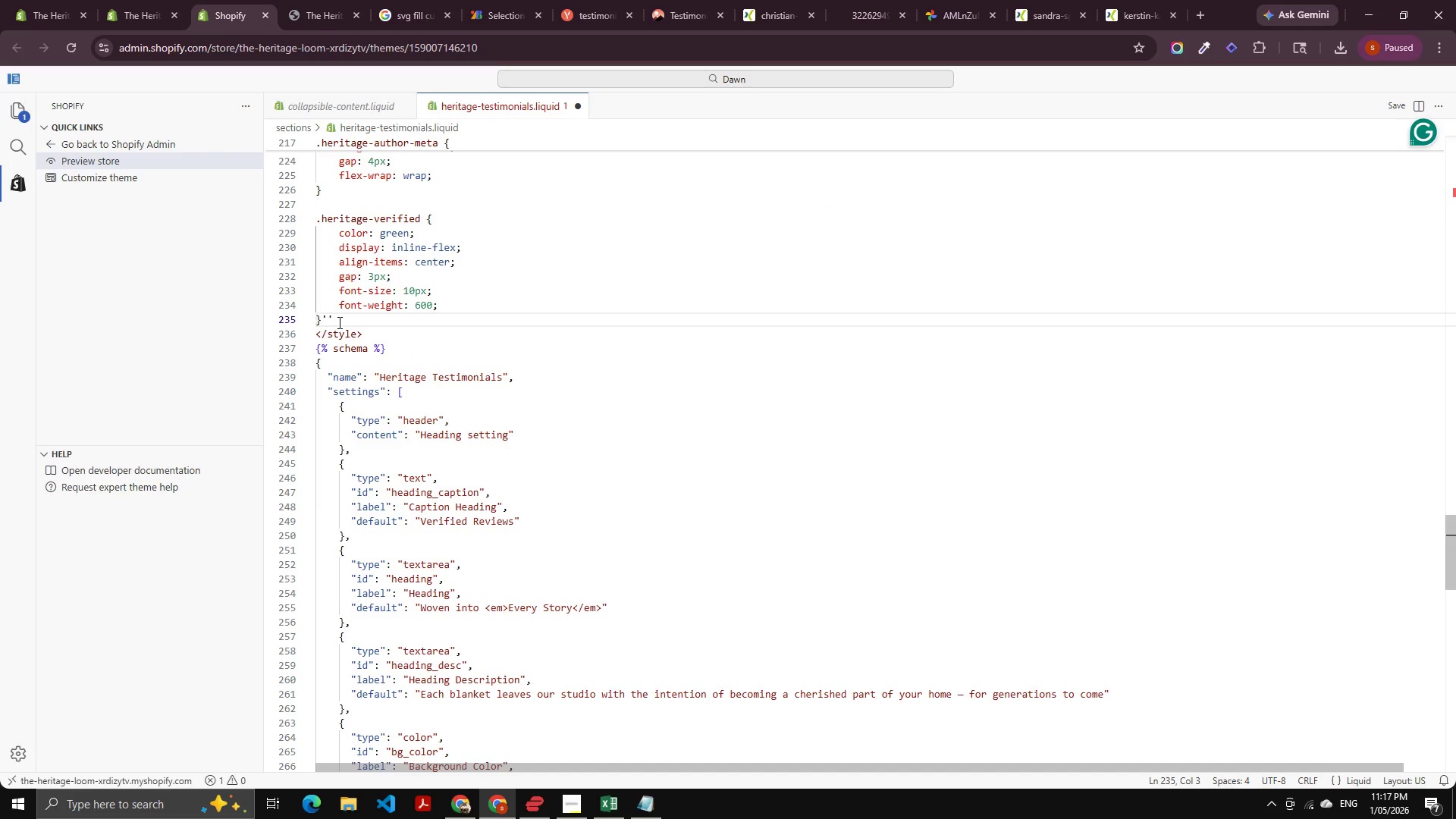 
key(Backspace)
 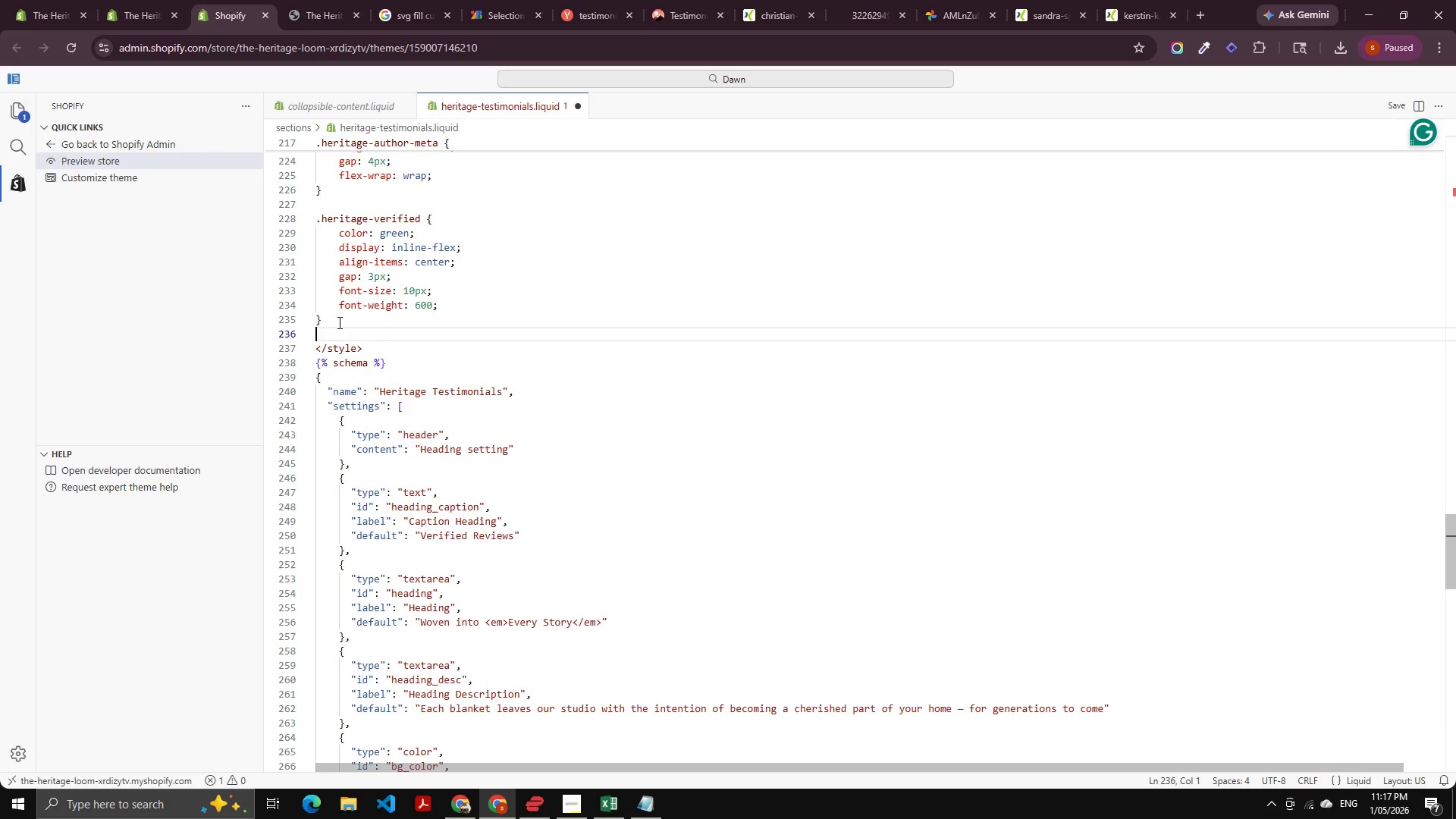 
key(Enter)
 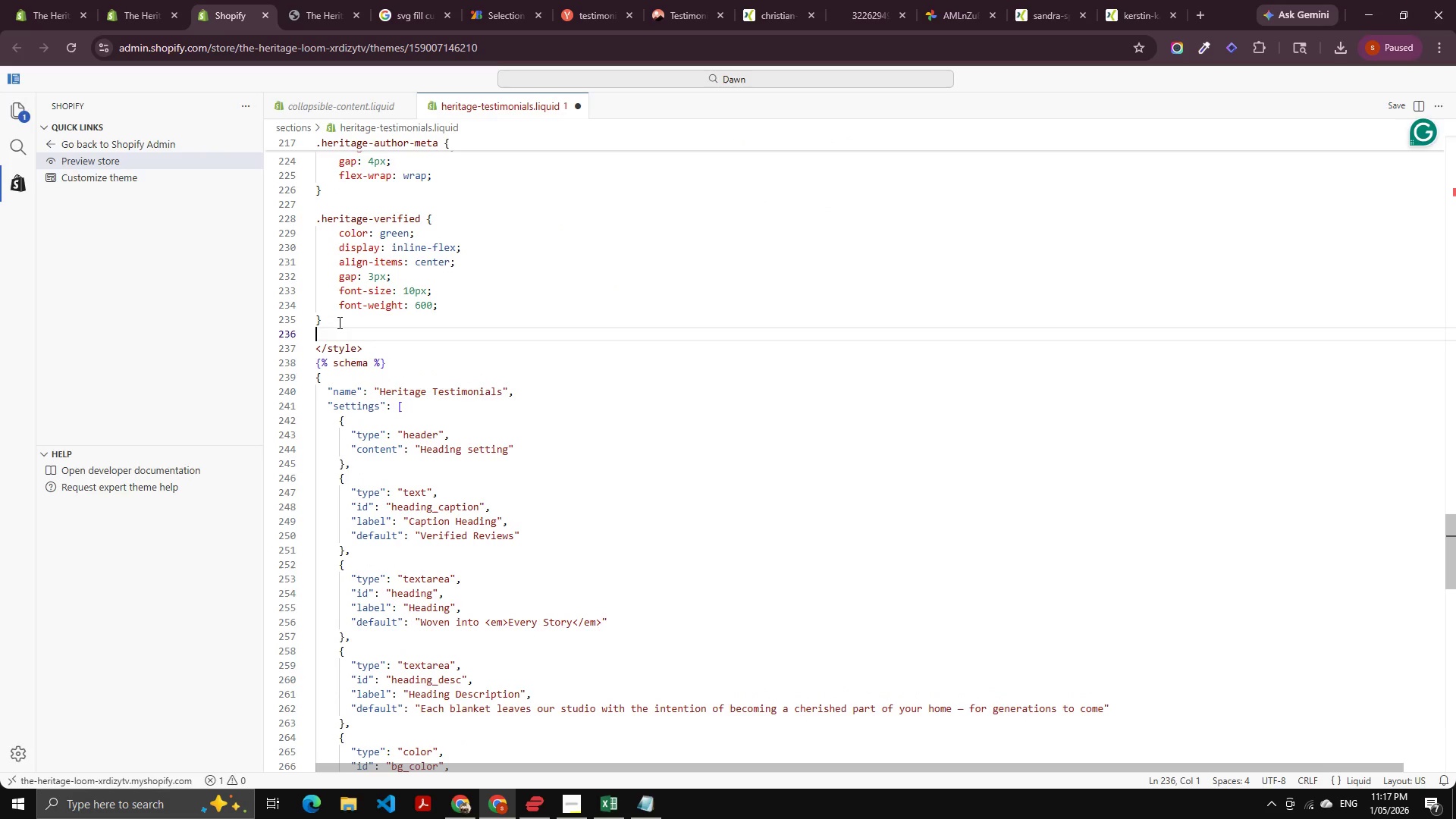 
type(@meida)
key(Backspace)
 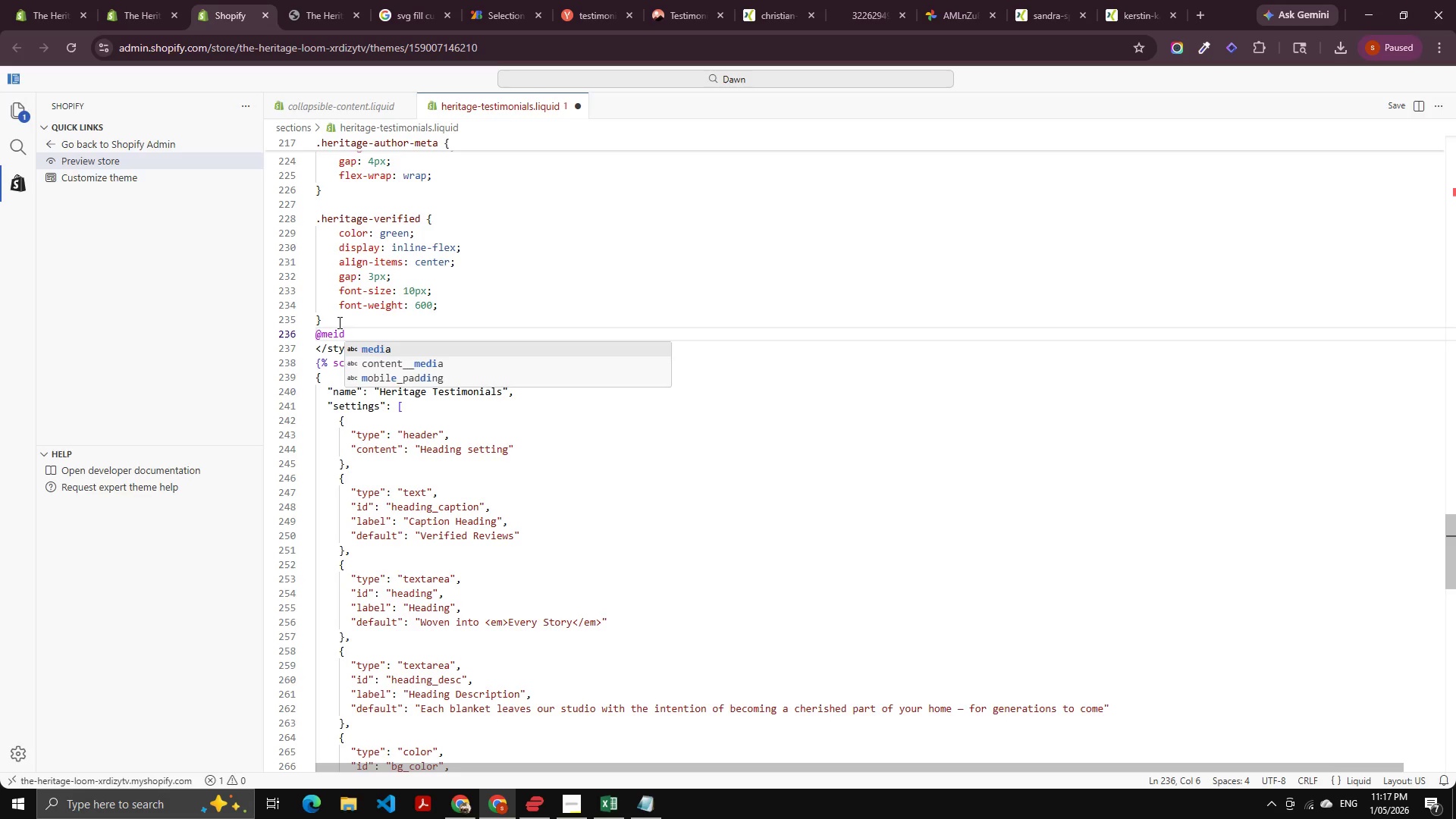 
key(Enter)
 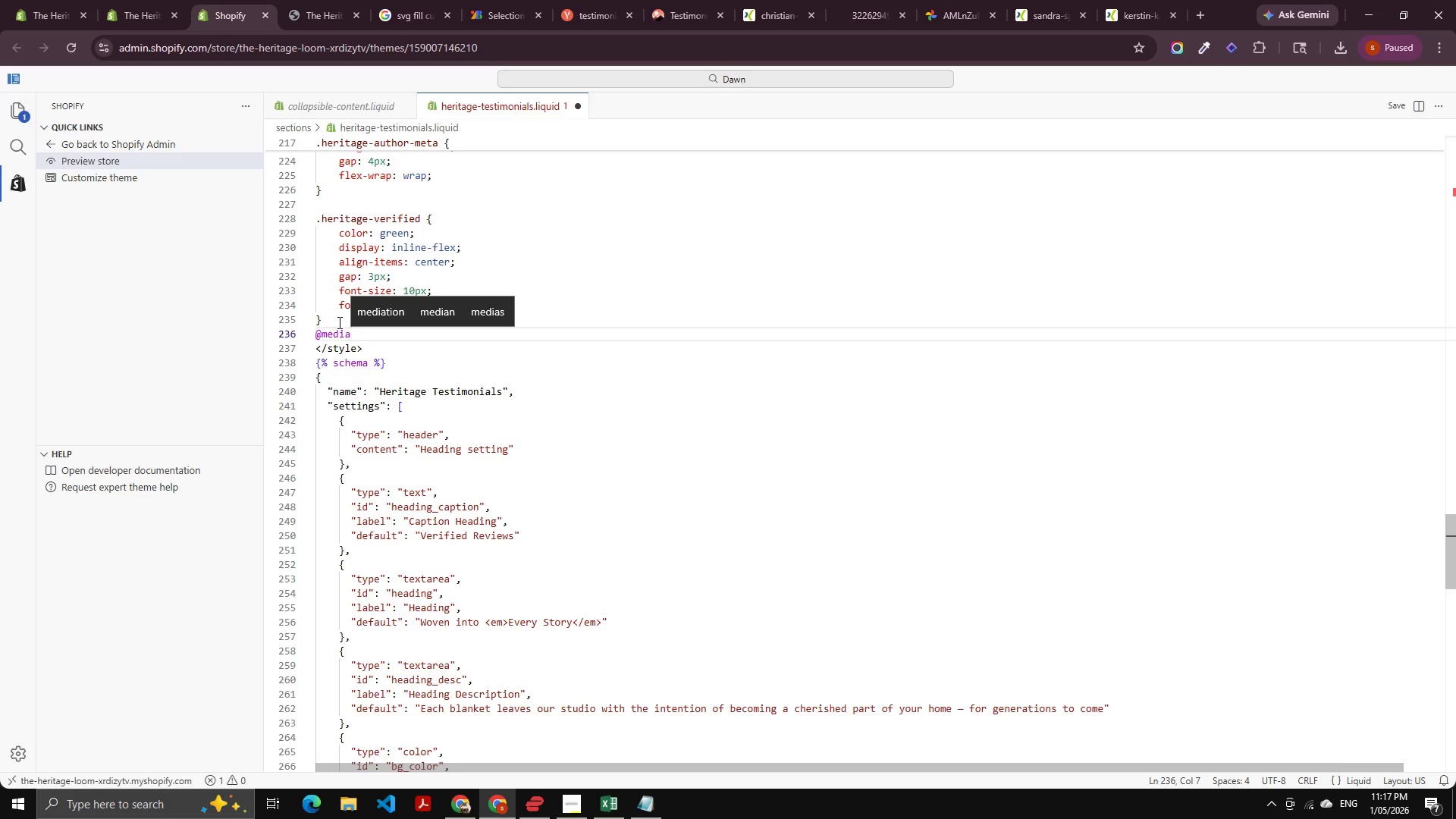 
type(())
 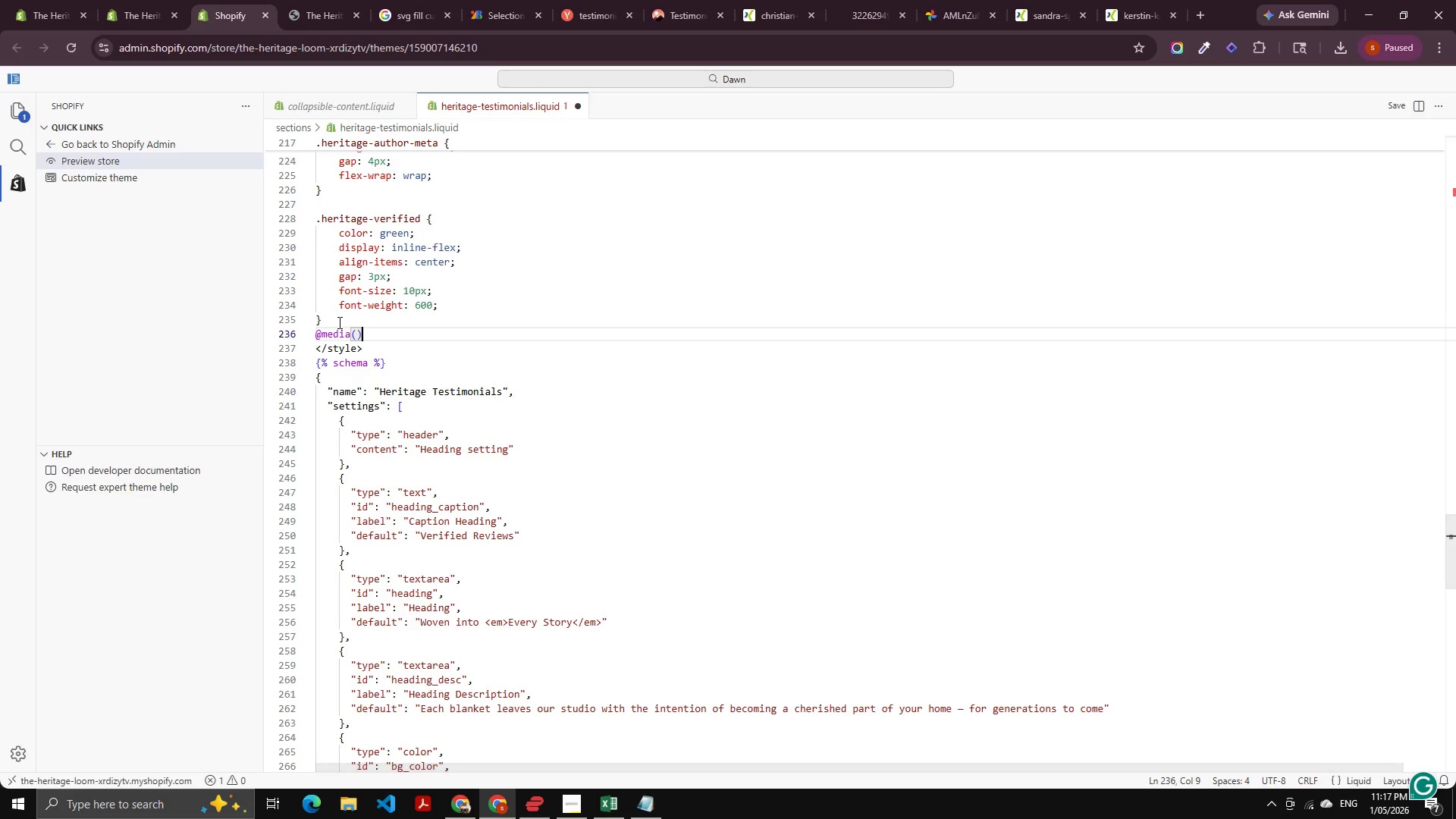 
key(Shift+ArrowLeft)
 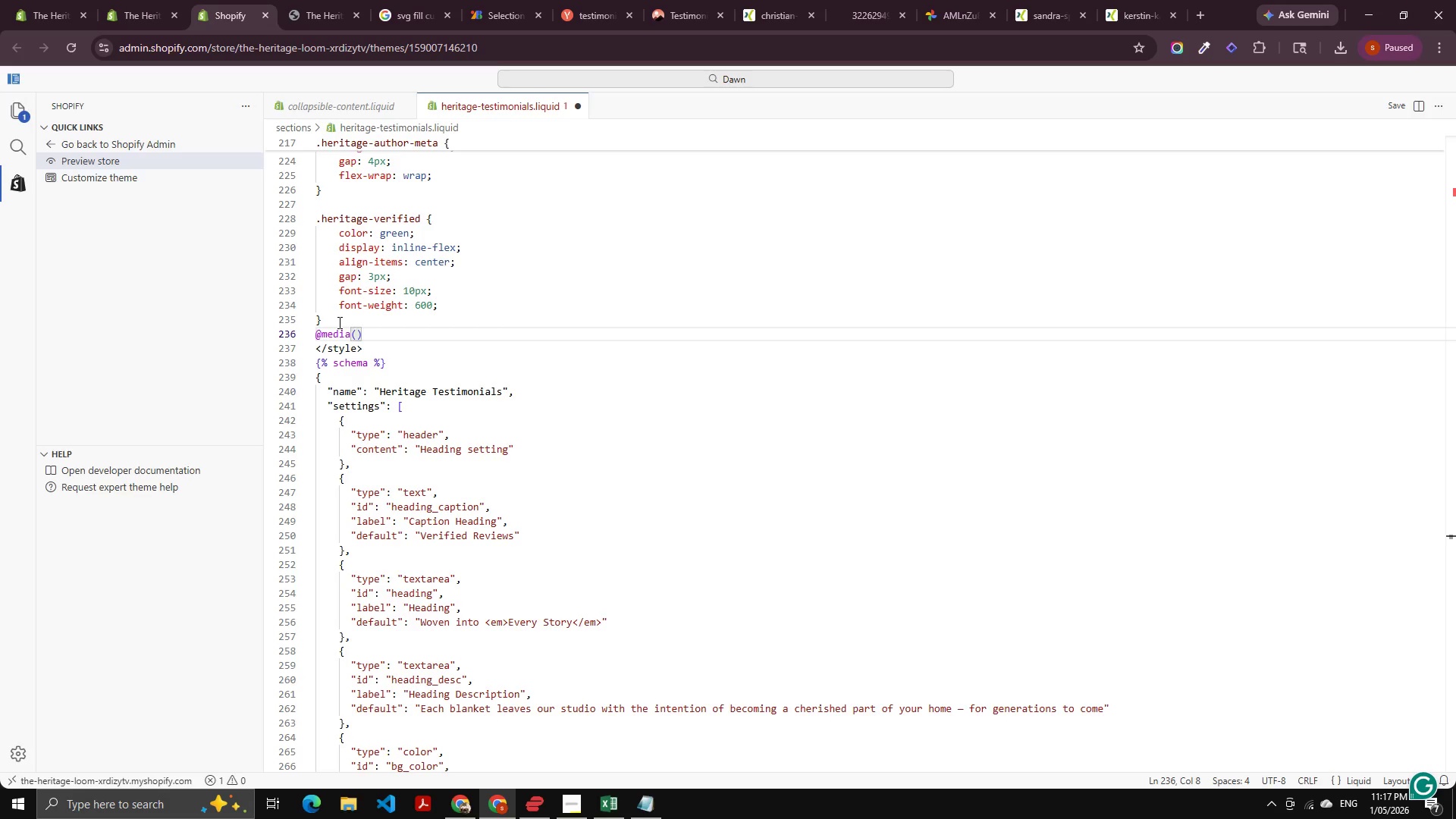 
type(max-width:)
 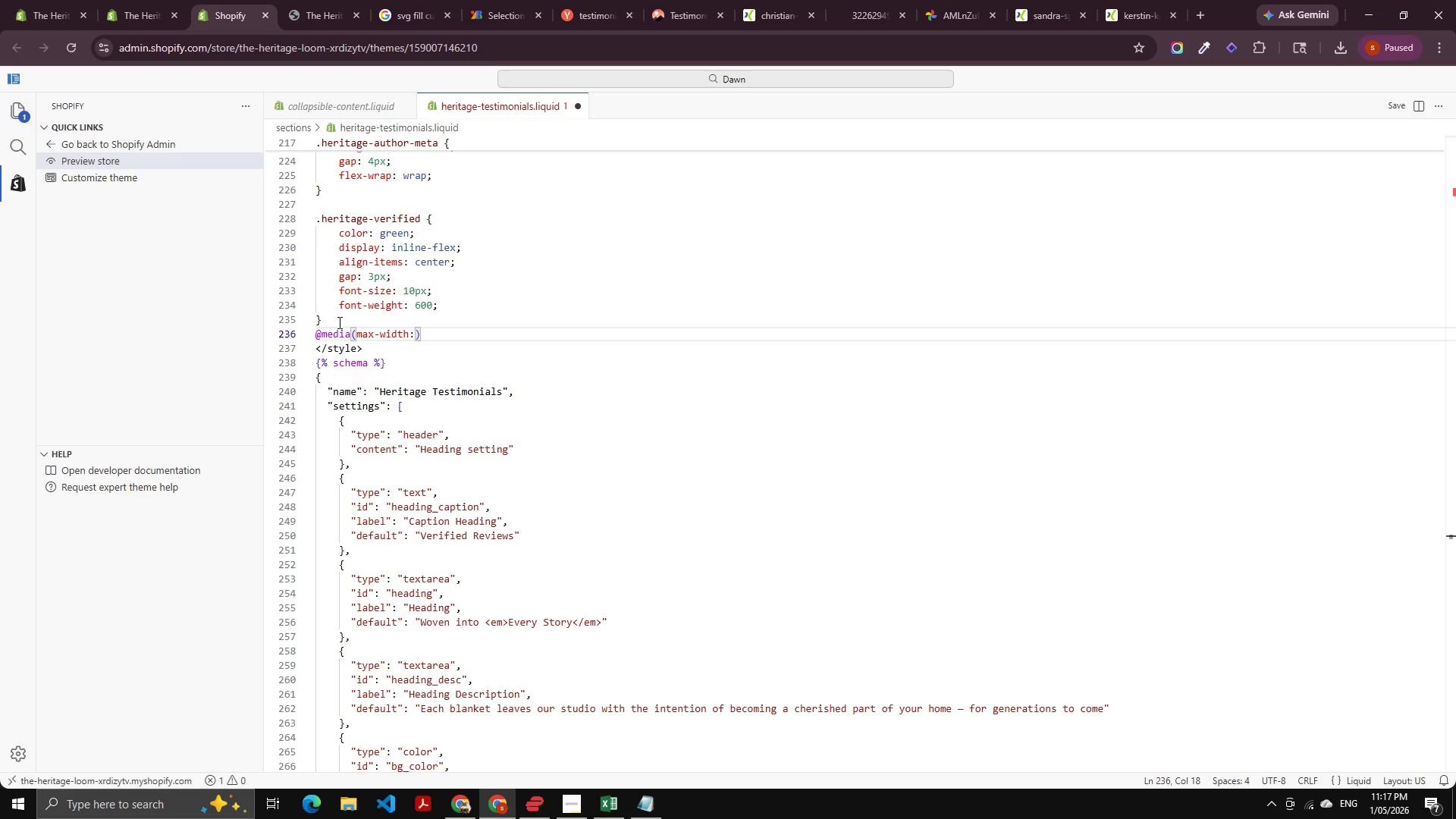 
wait(54.94)
 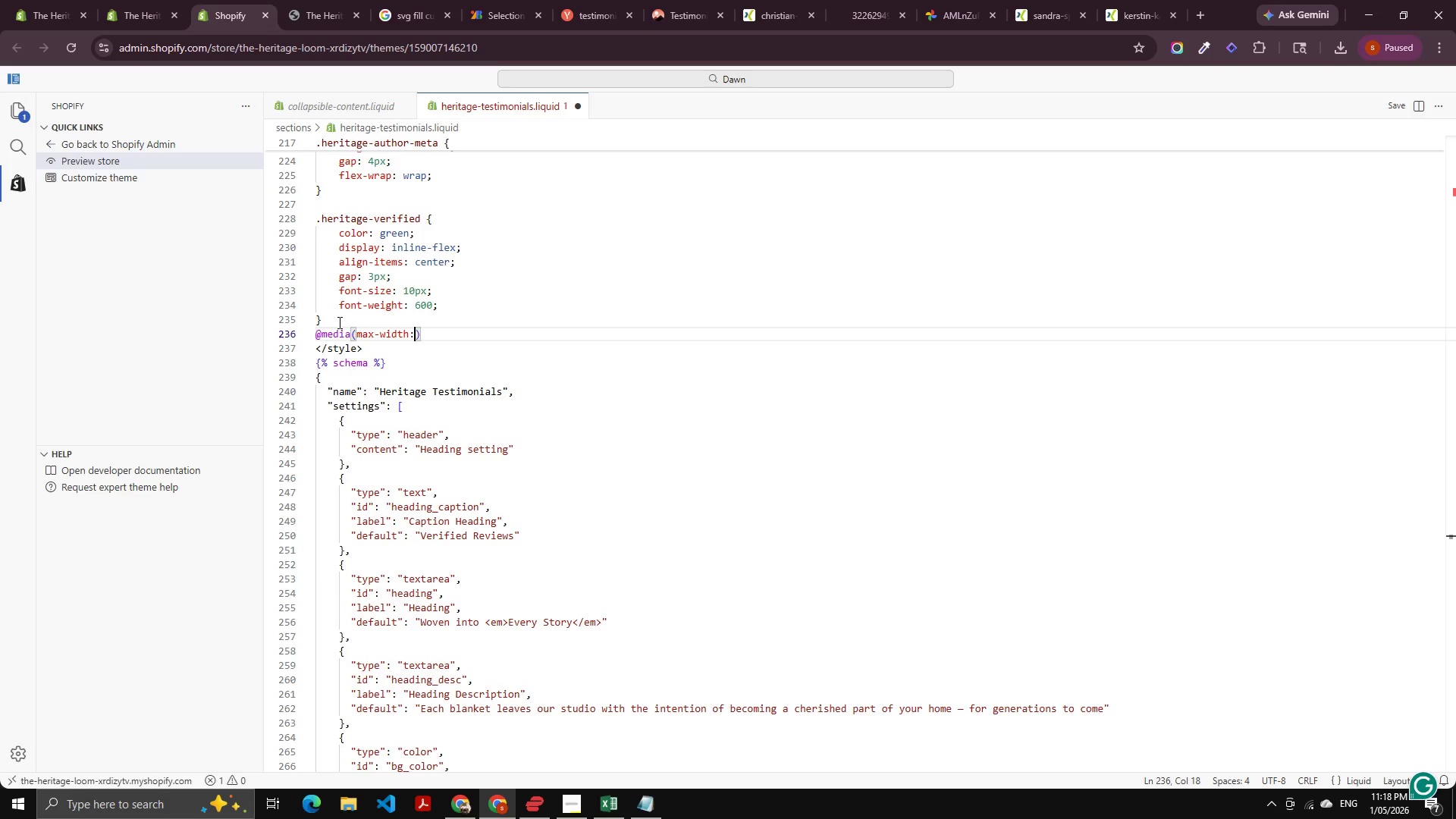 
key(Space)
 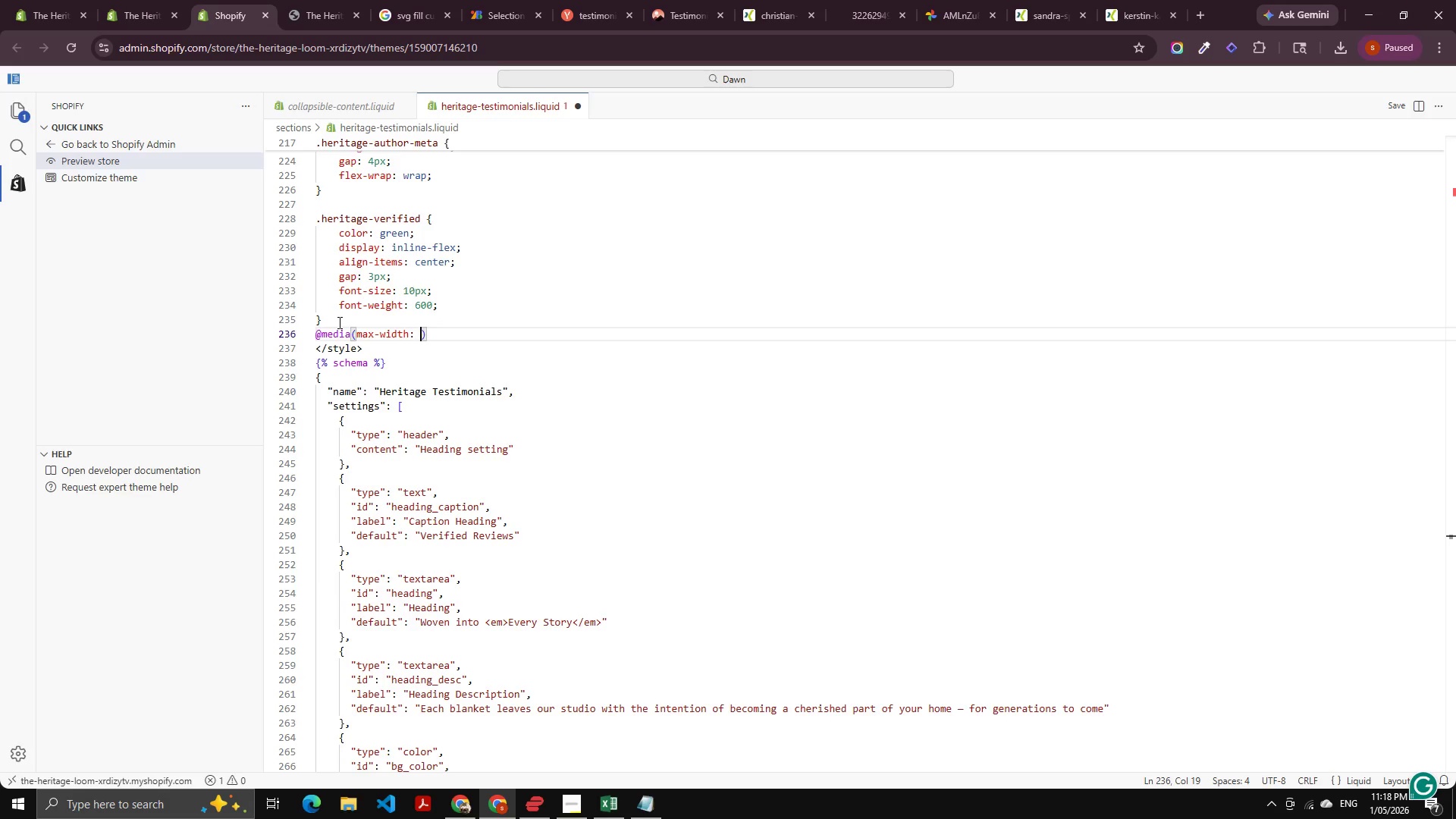 
key(Space)
 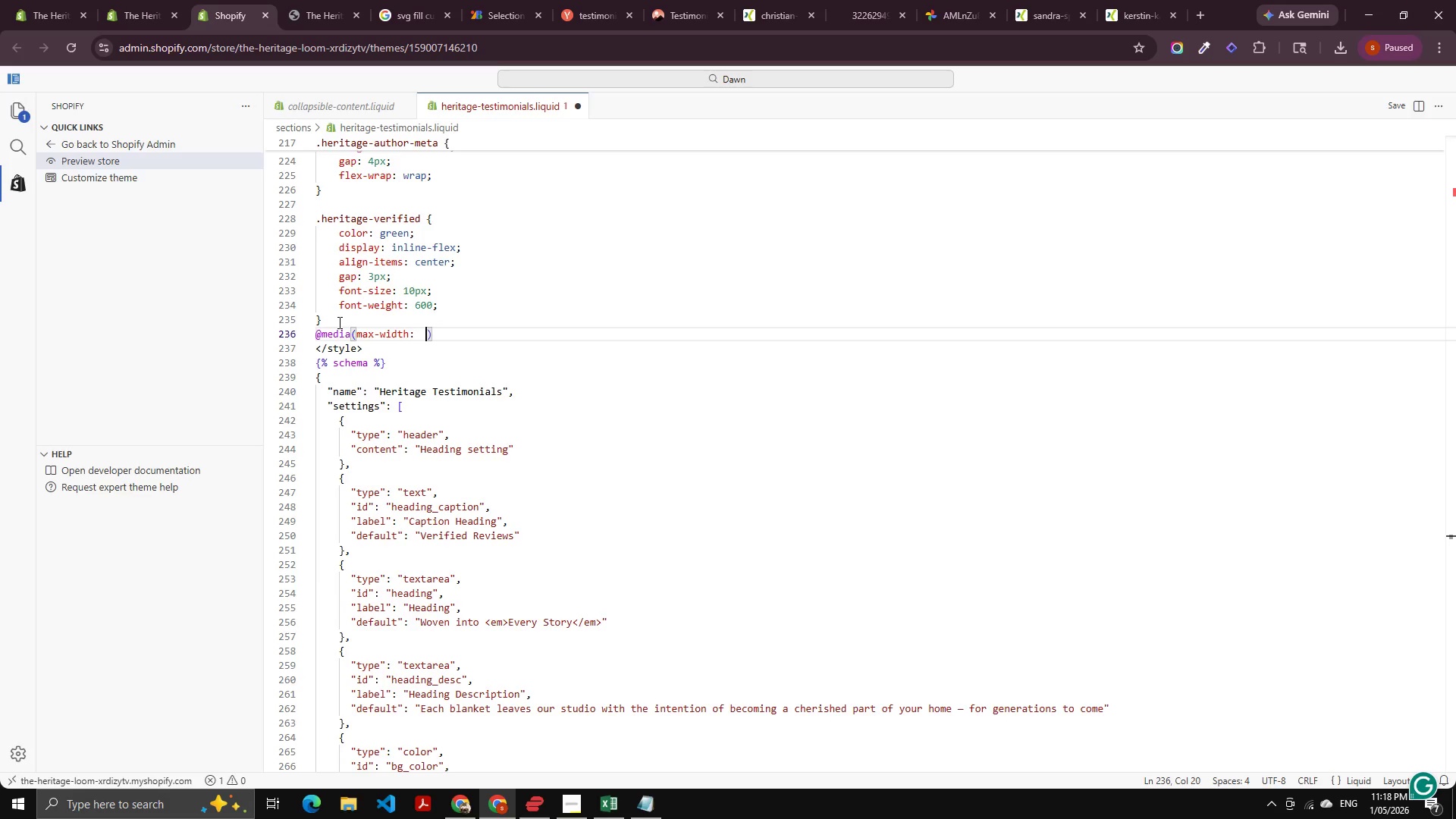 
key(Space)
 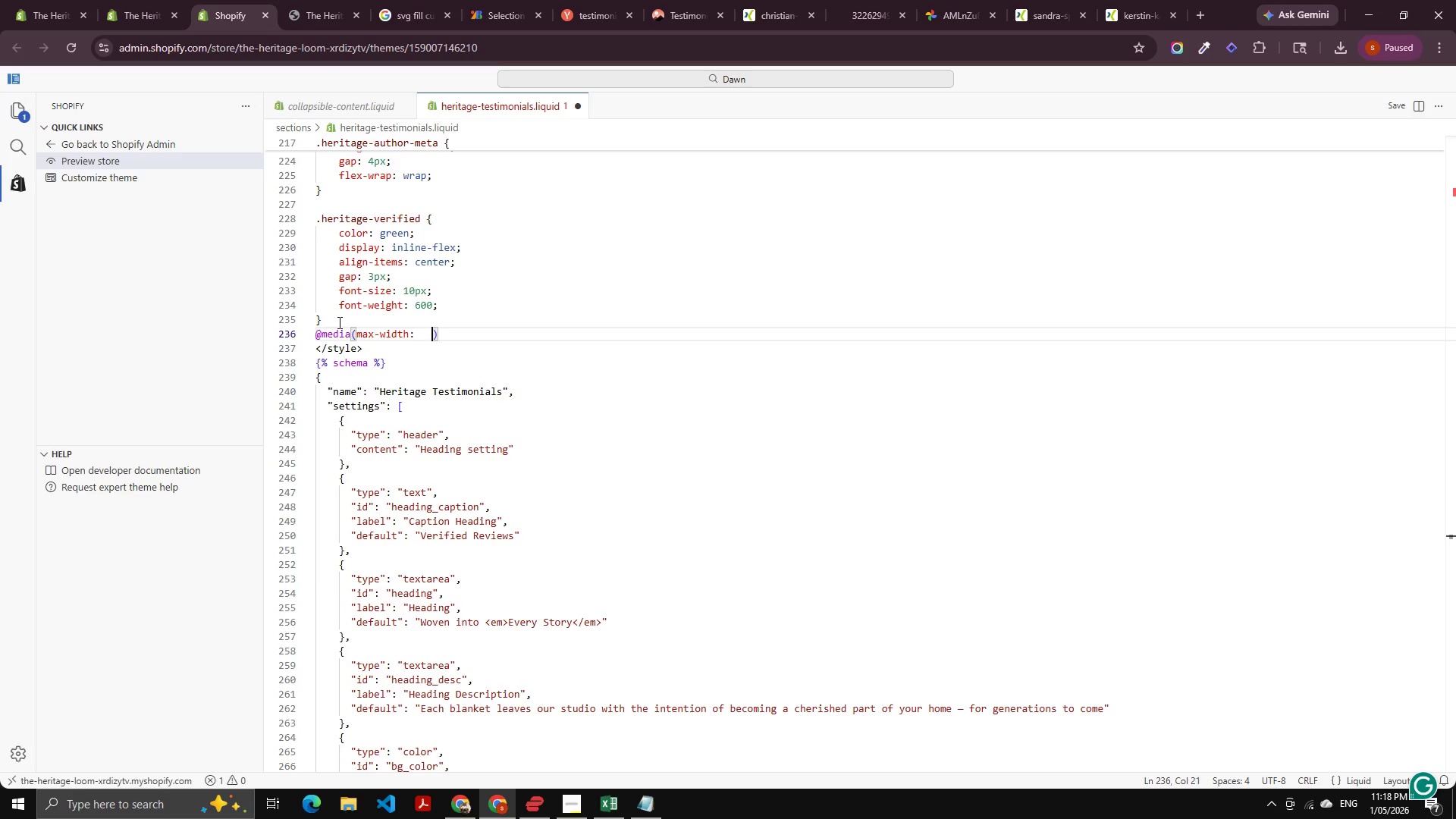 
key(Space)
 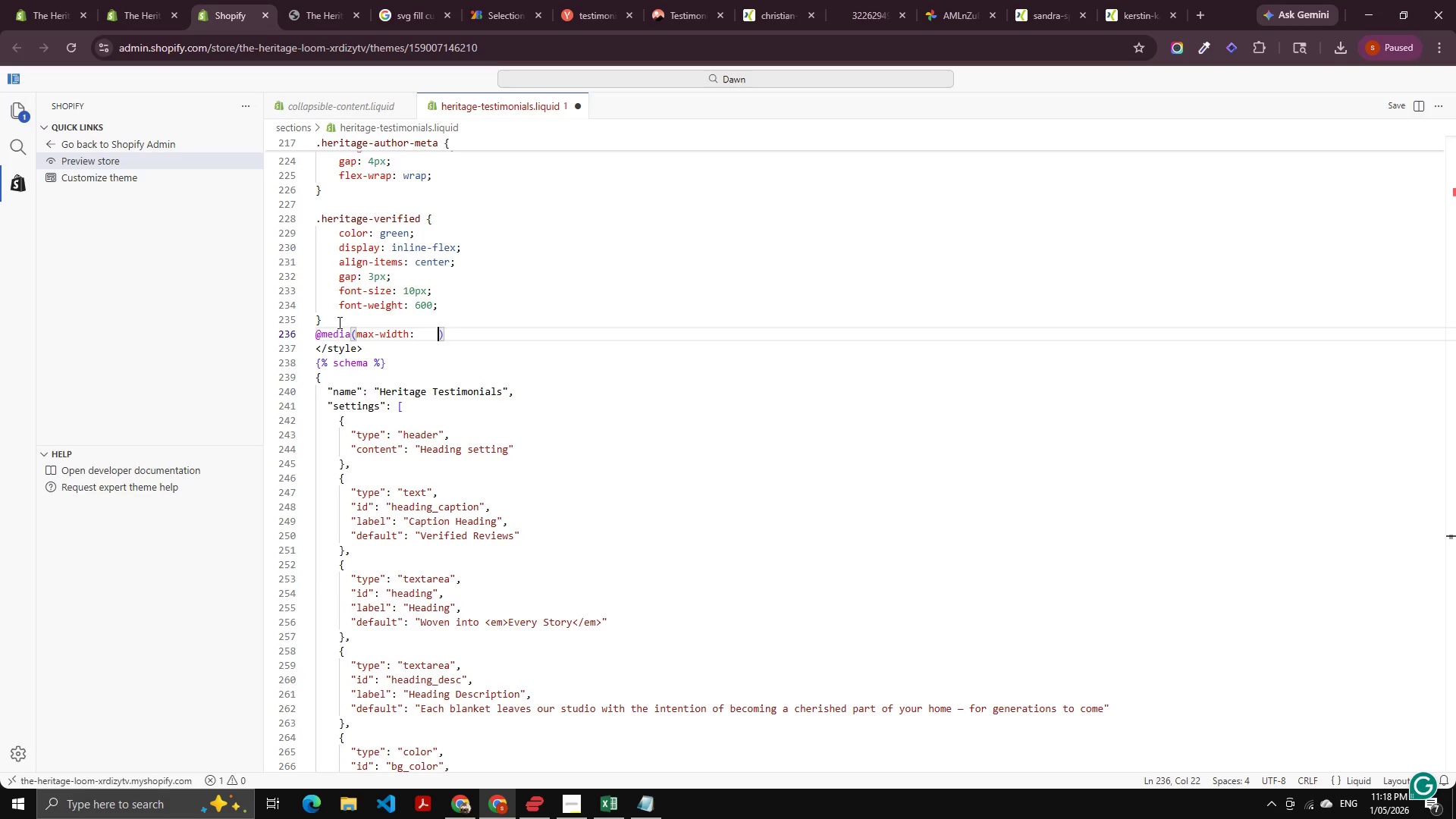 
key(Space)
 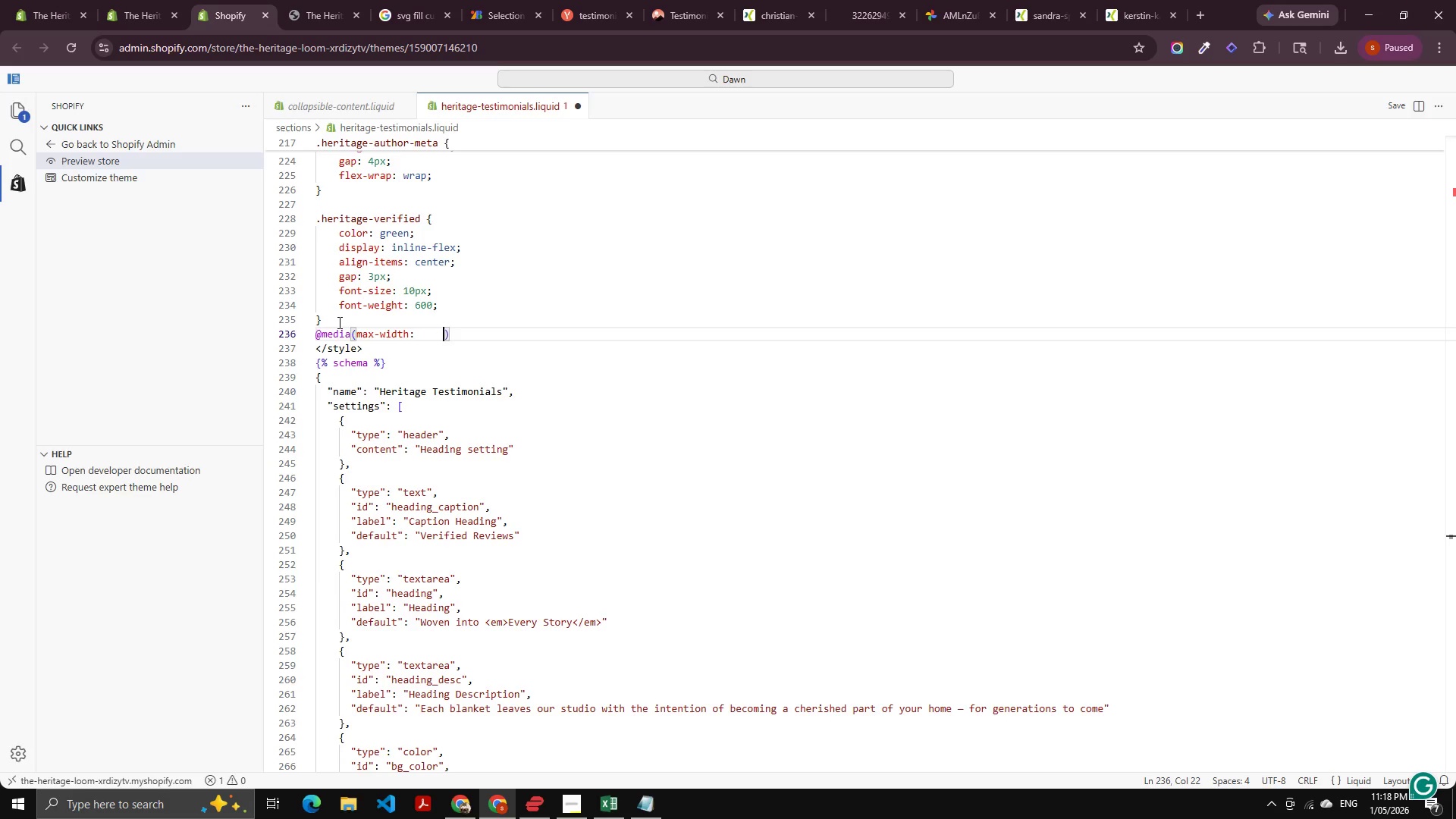 
key(Space)
 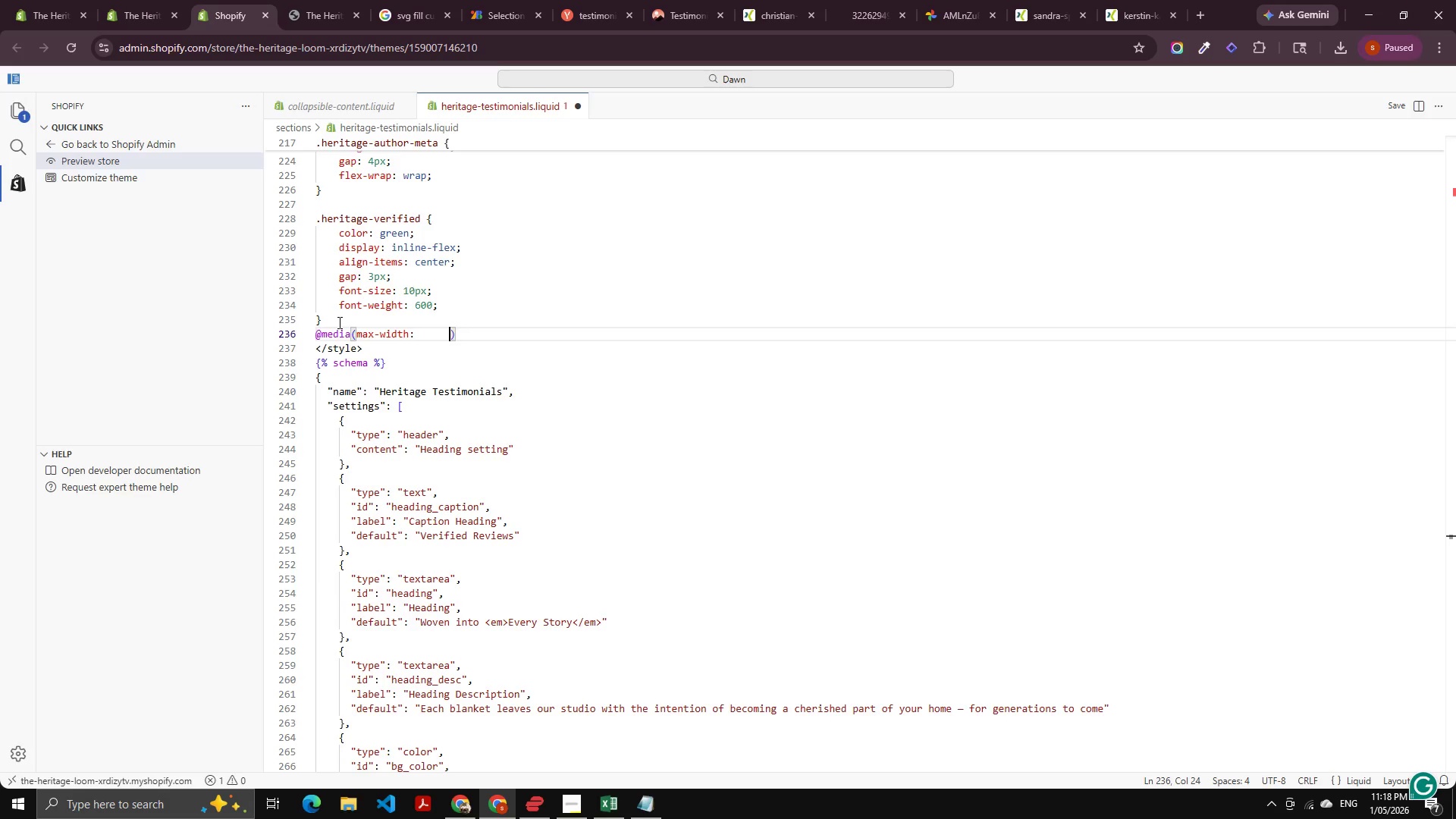 
key(Space)
 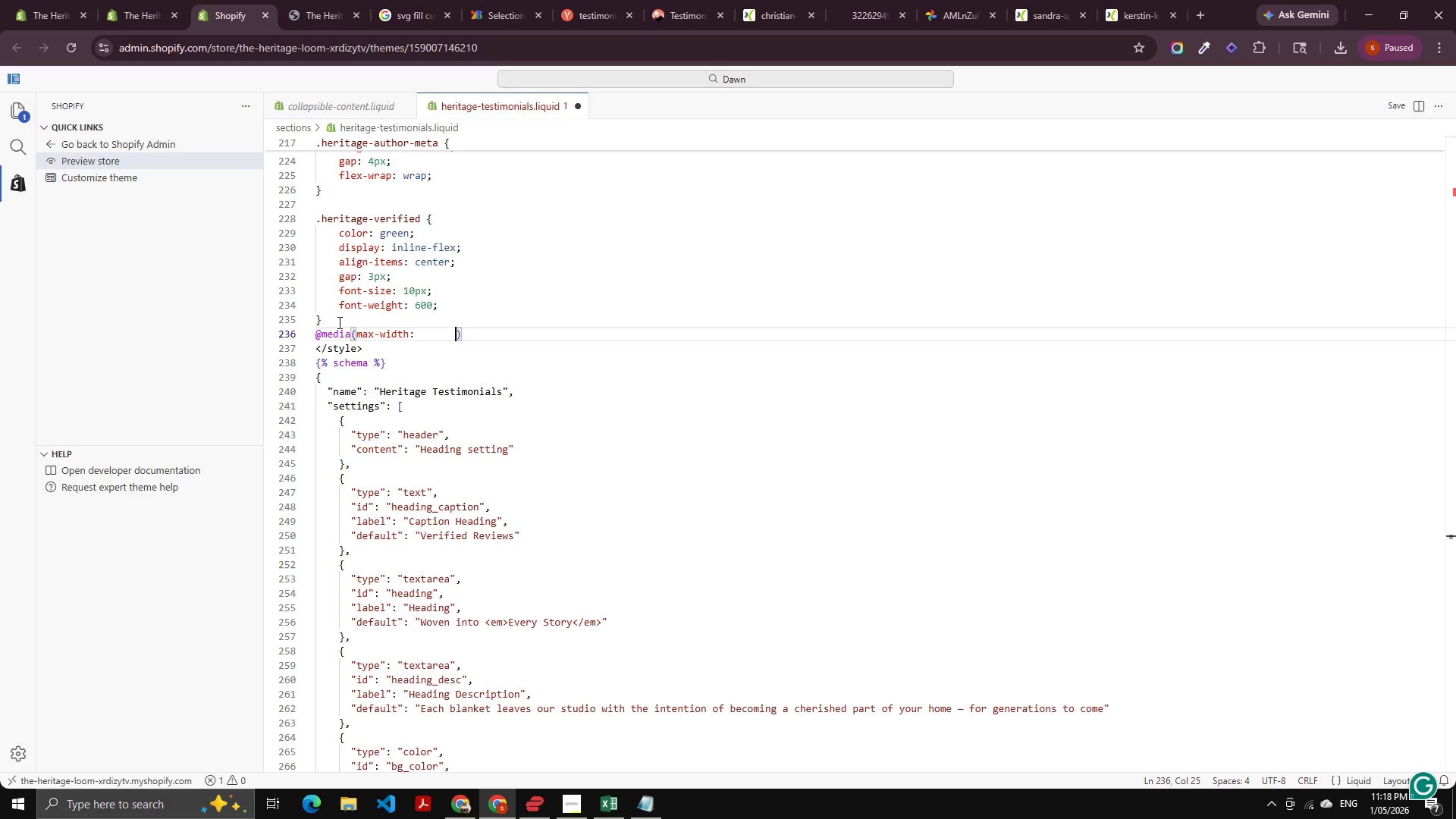 
key(Backspace)
 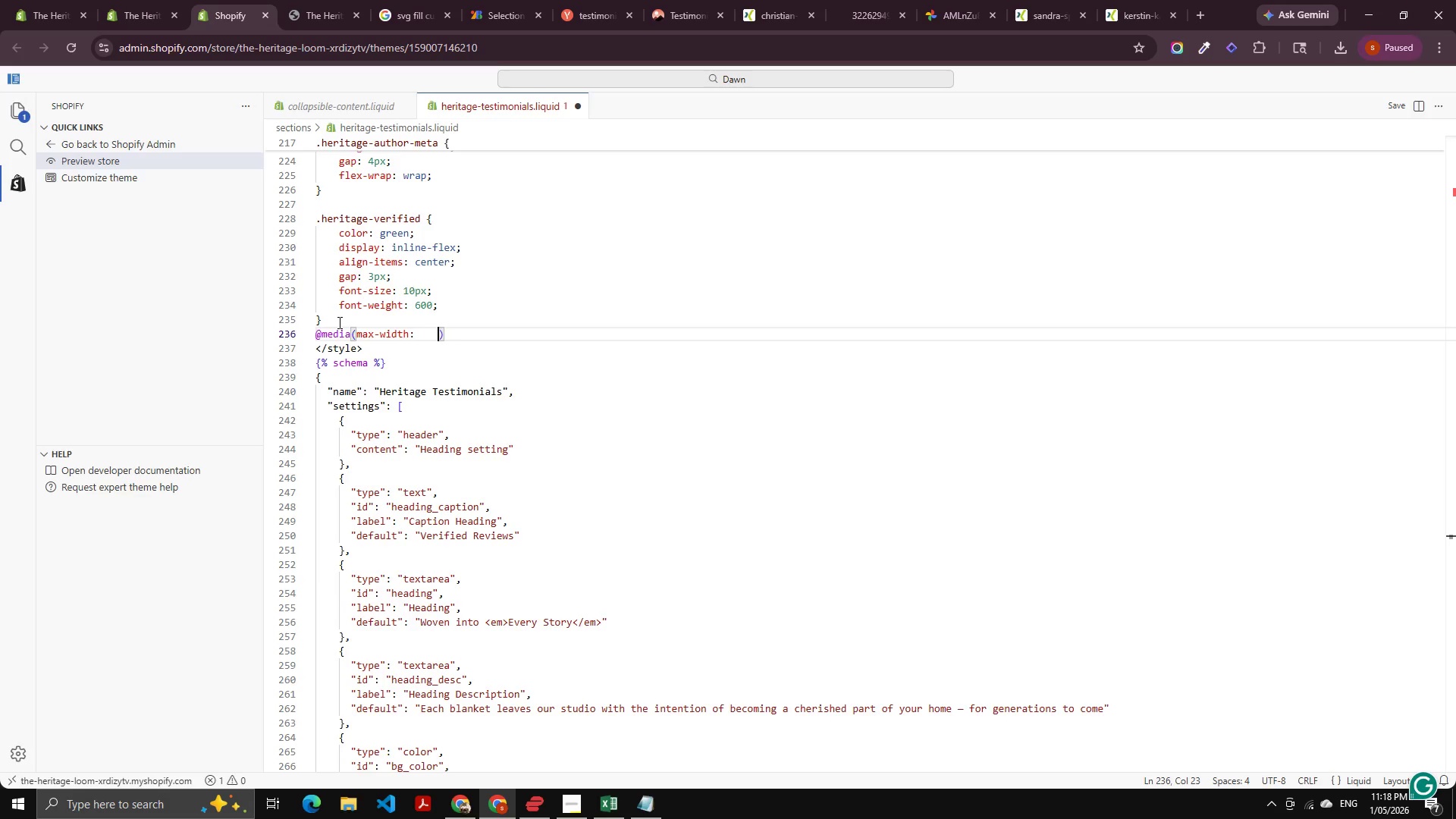 
key(Equal)
 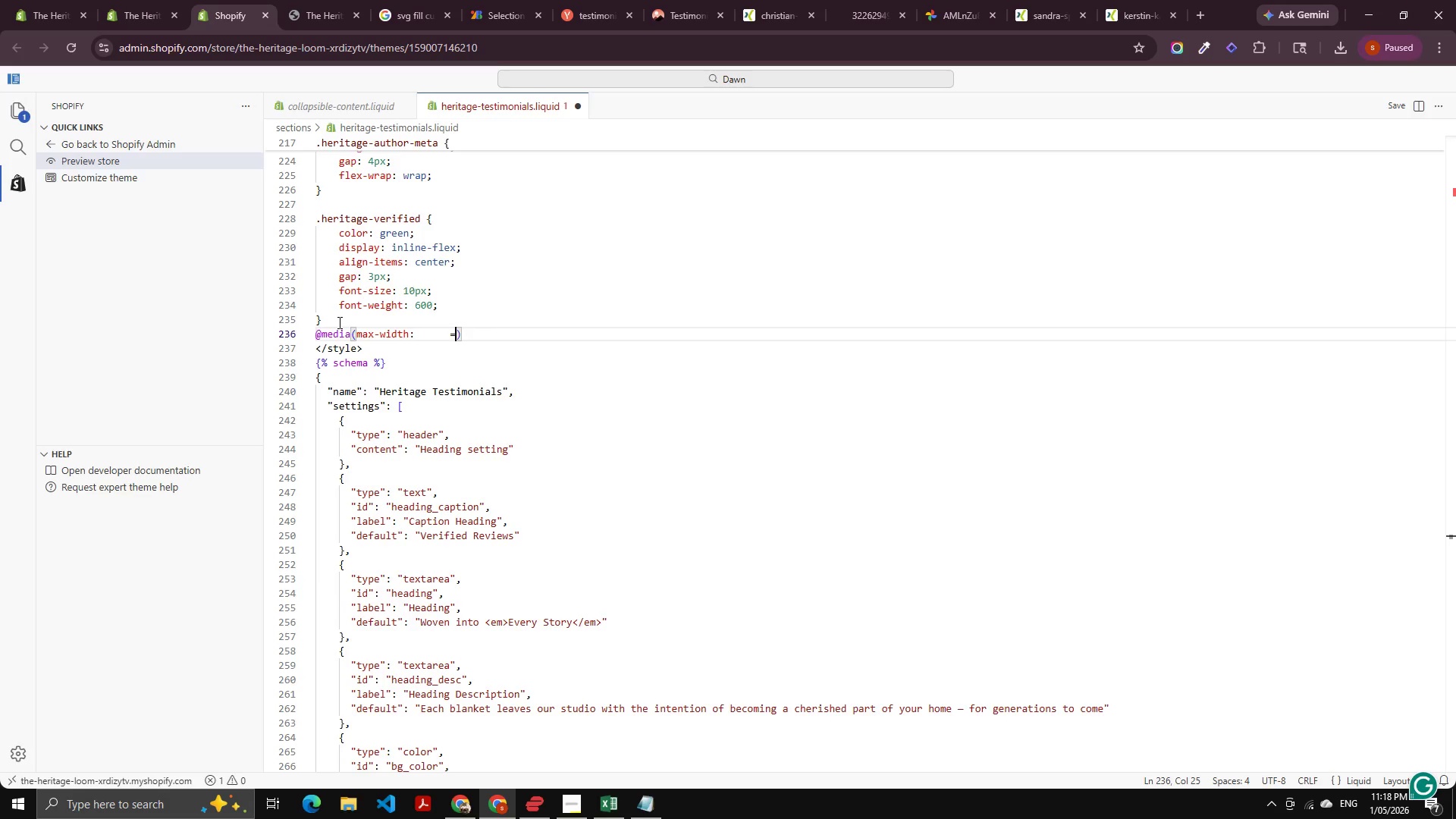 
key(Backspace)
 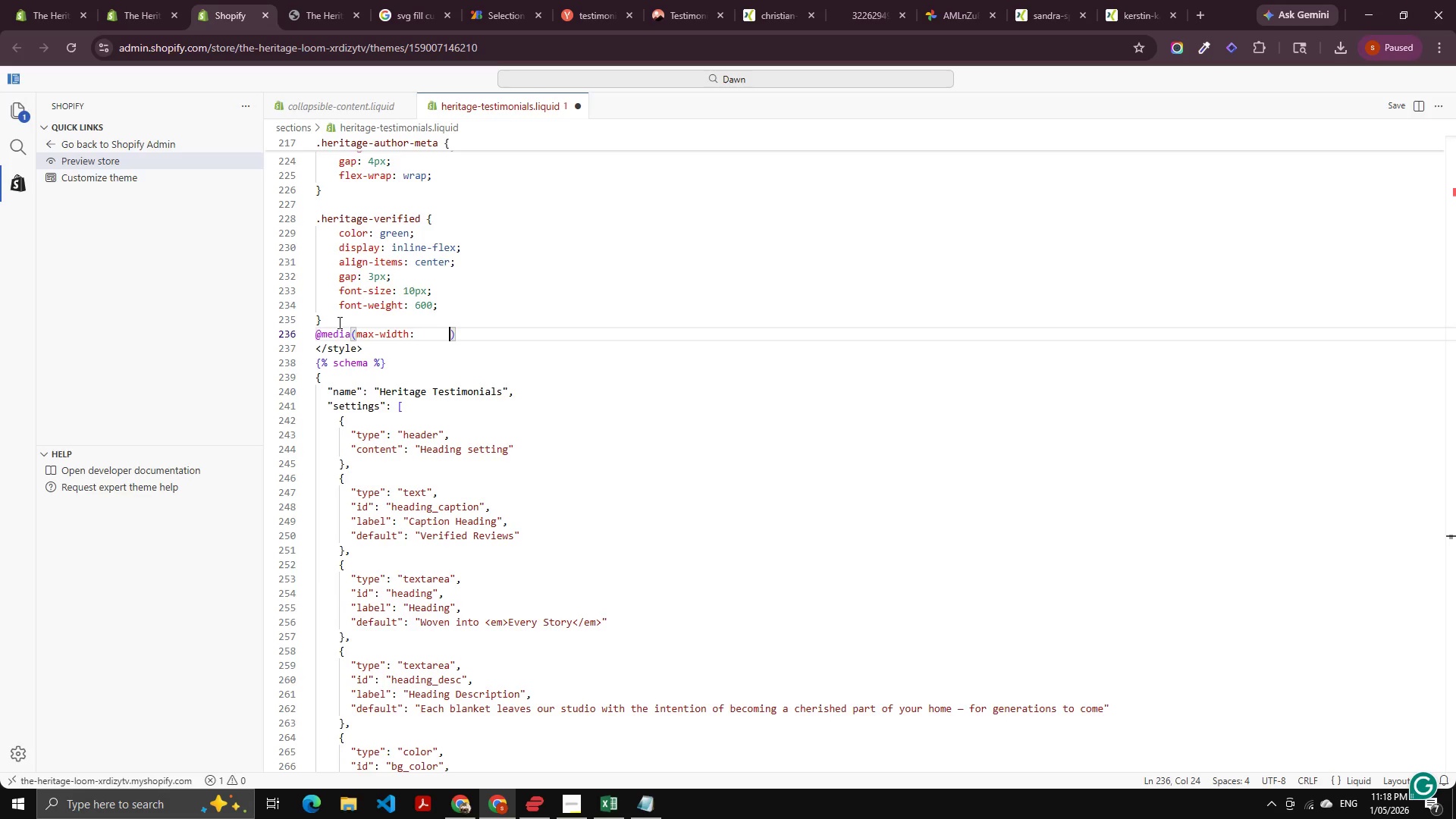 
key(Backspace)
 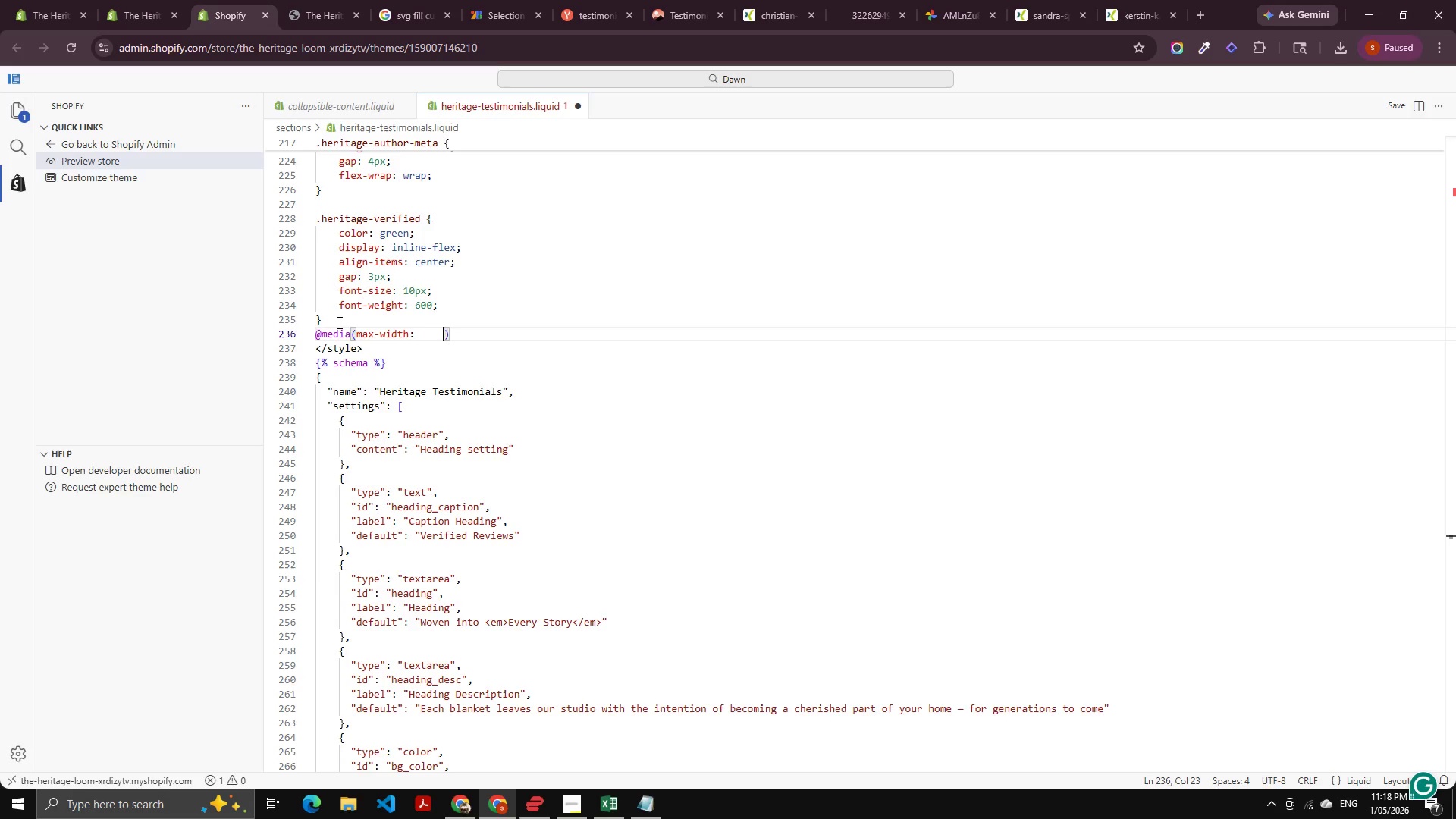 
key(Backspace)
 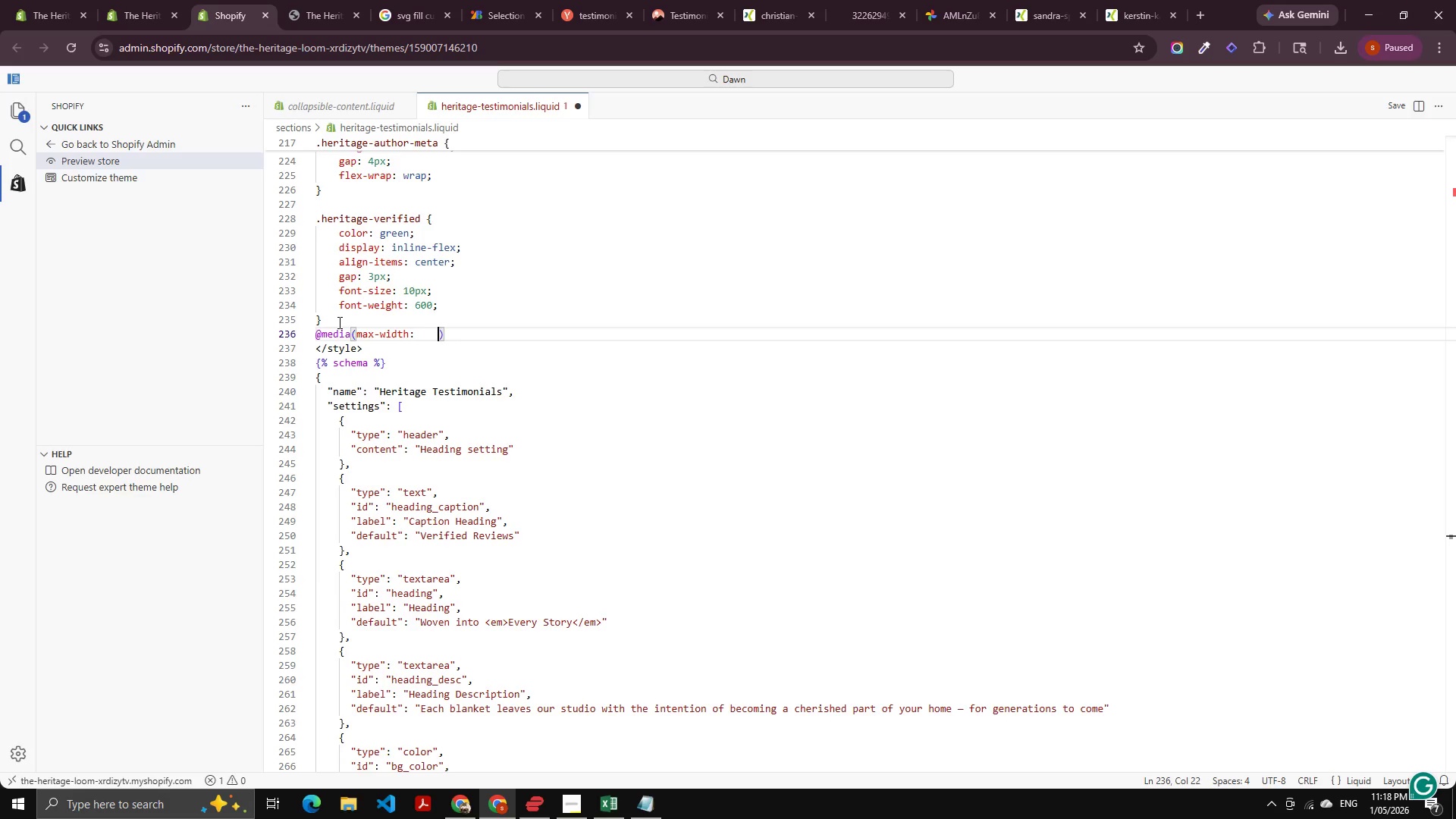 
key(Backspace)
 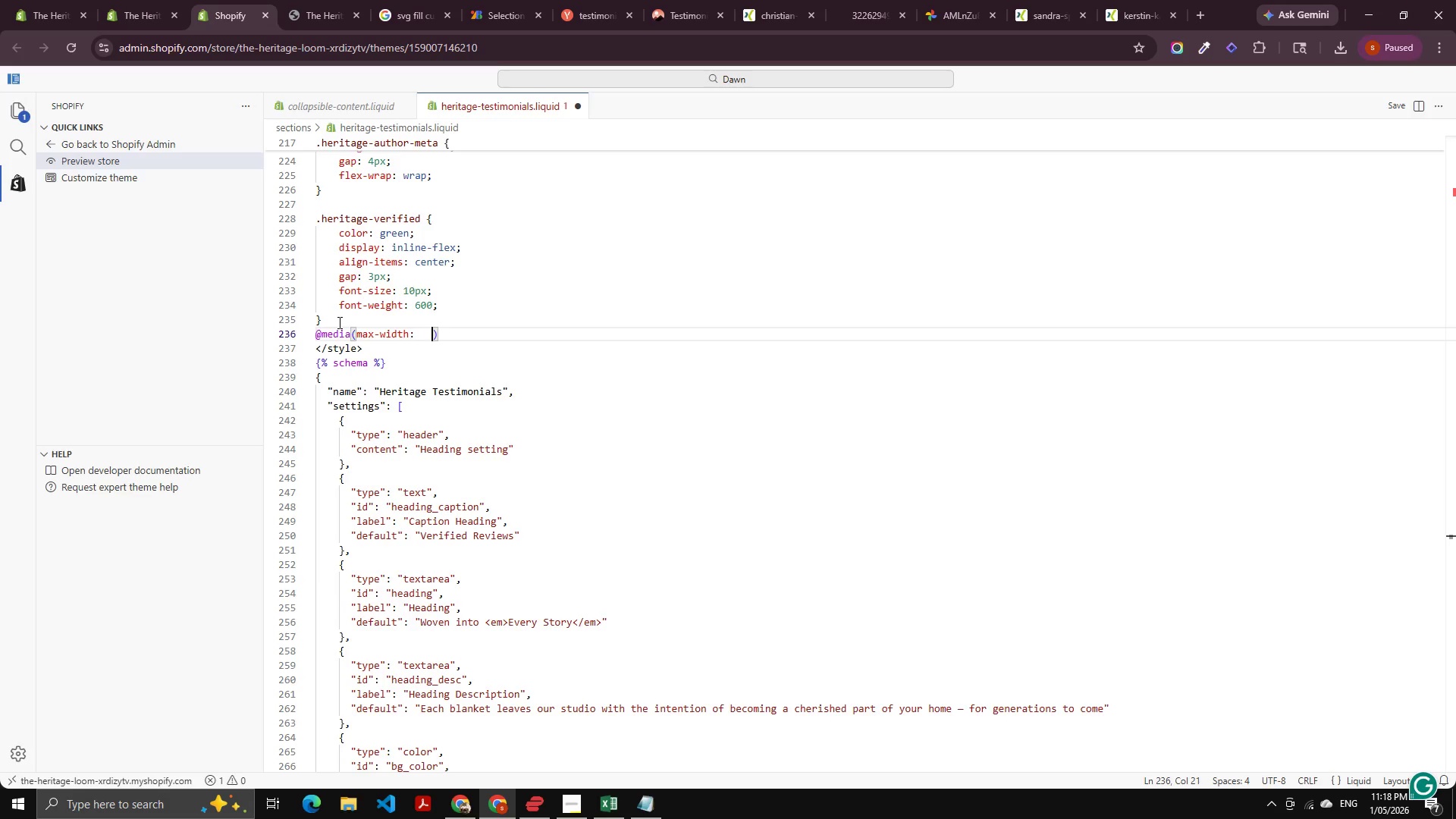 
key(Backspace)
 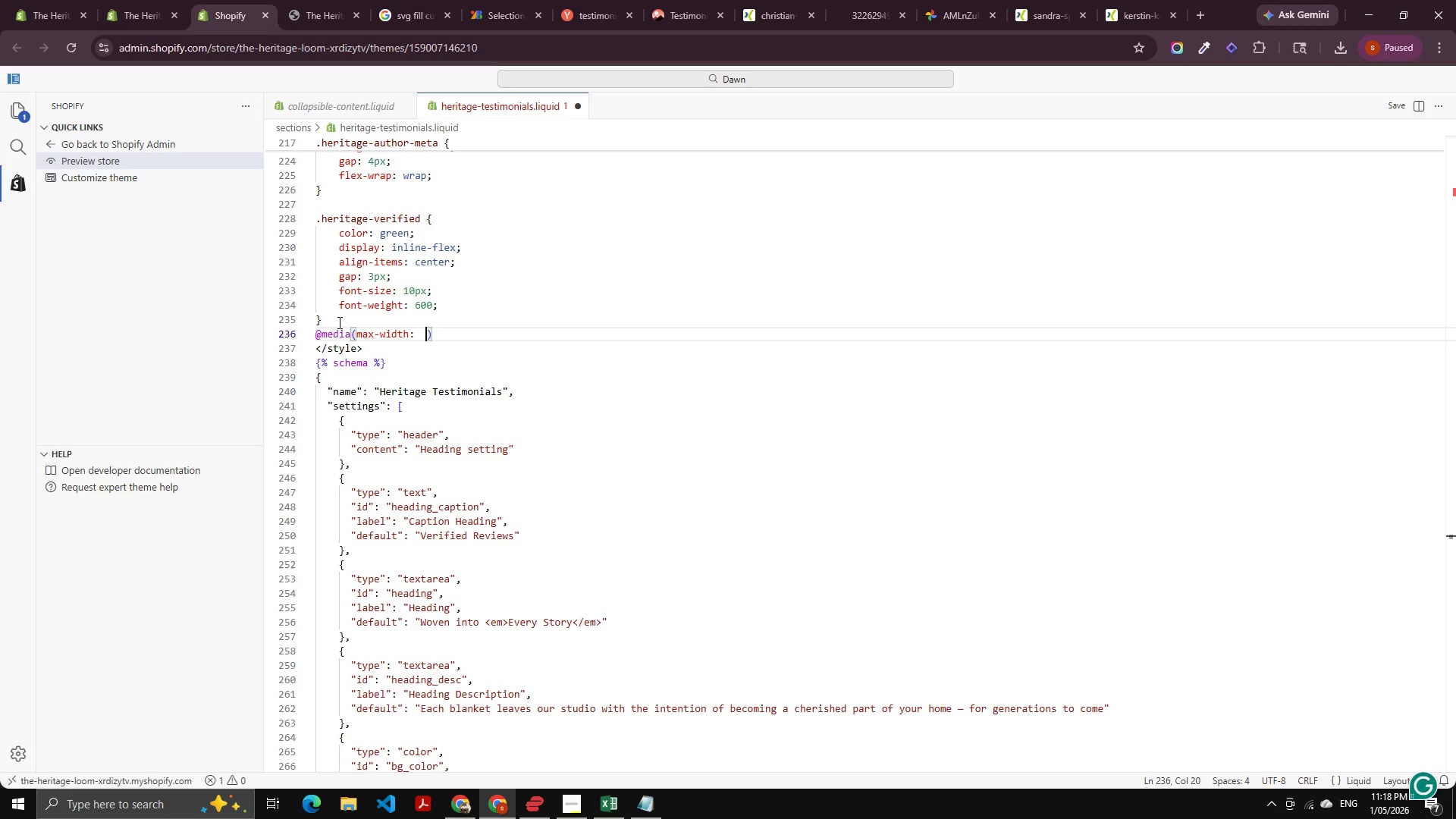 
key(Backspace)
 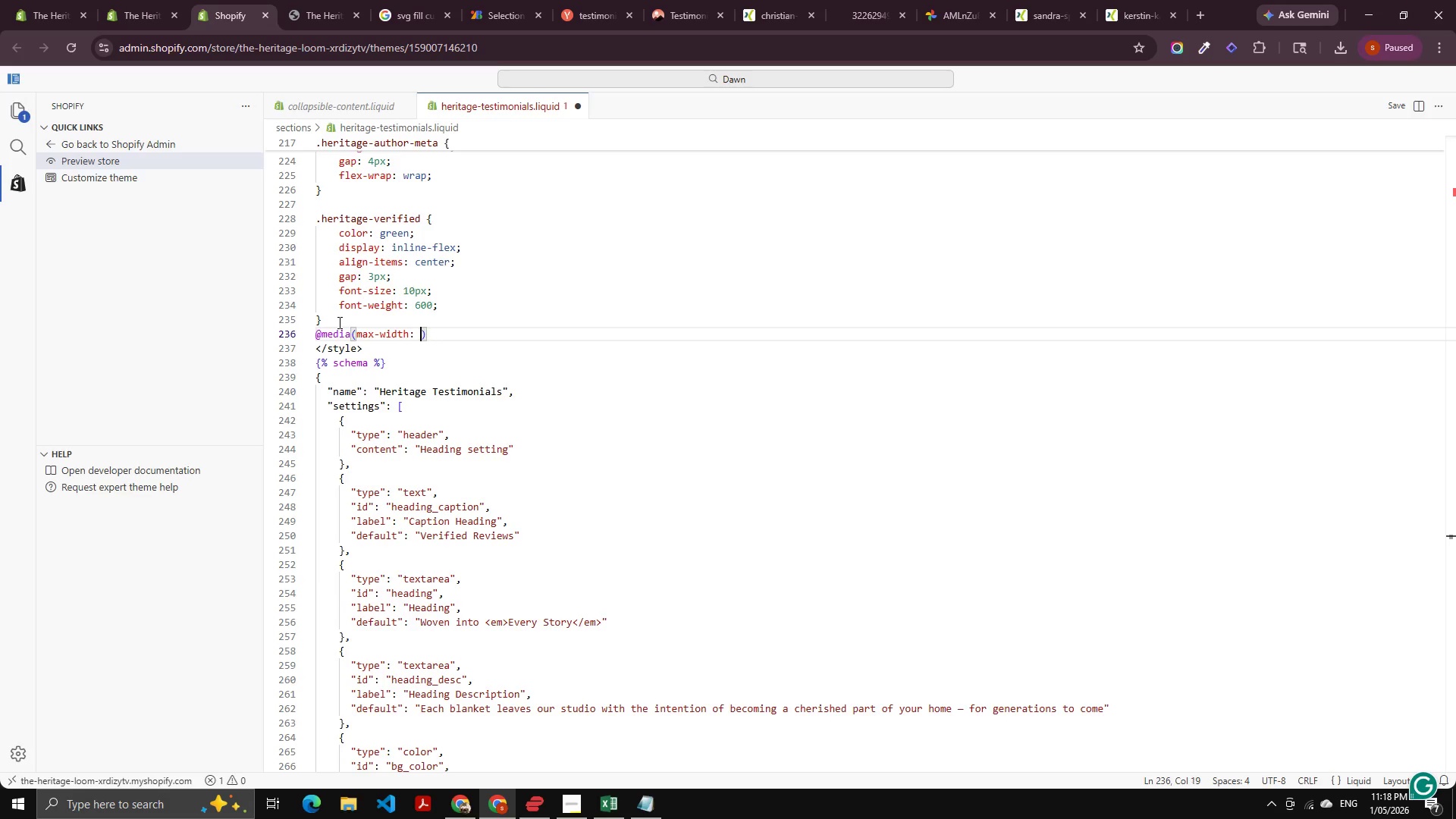 
key(Backspace)
 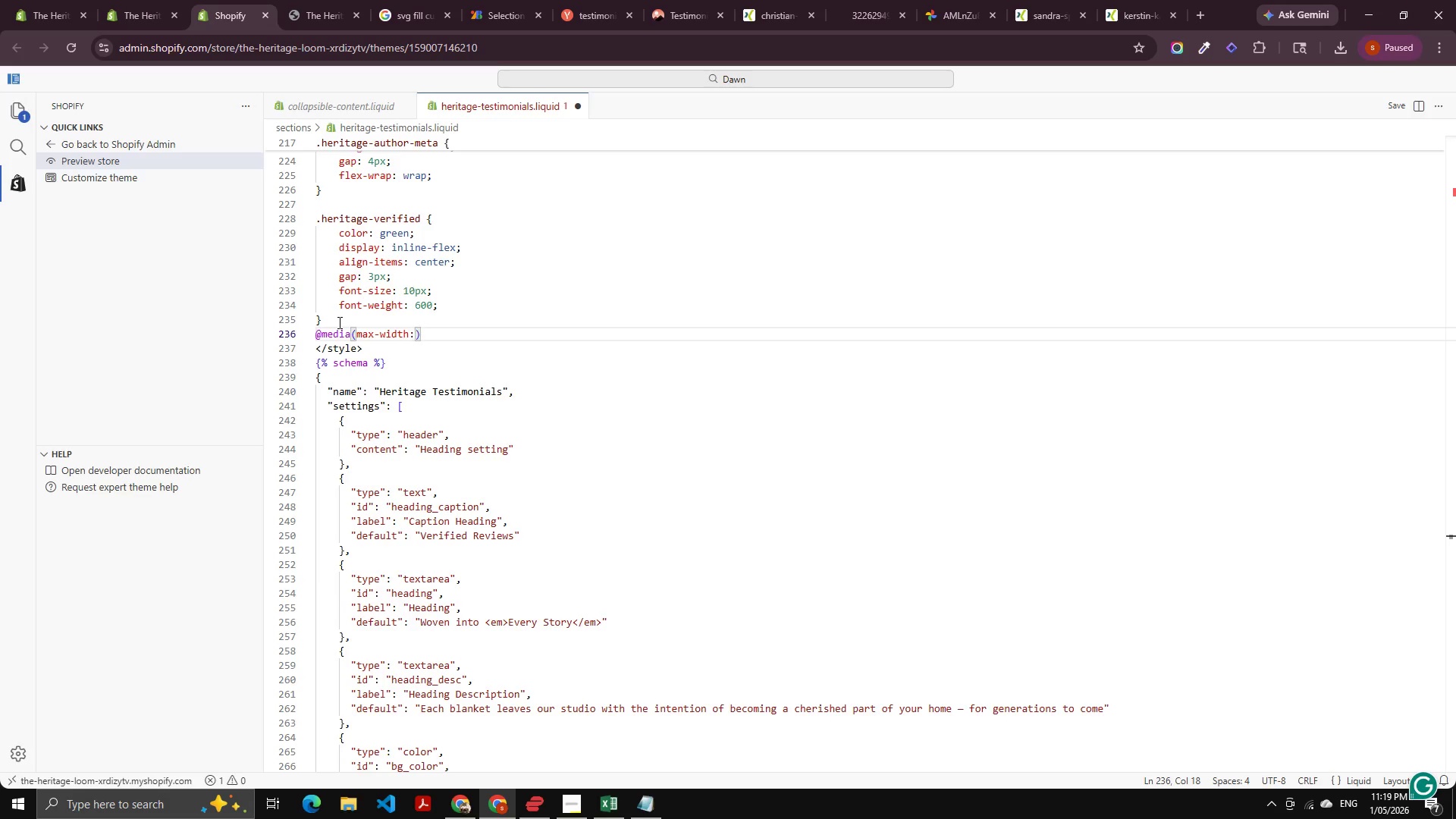 
wait(45.51)
 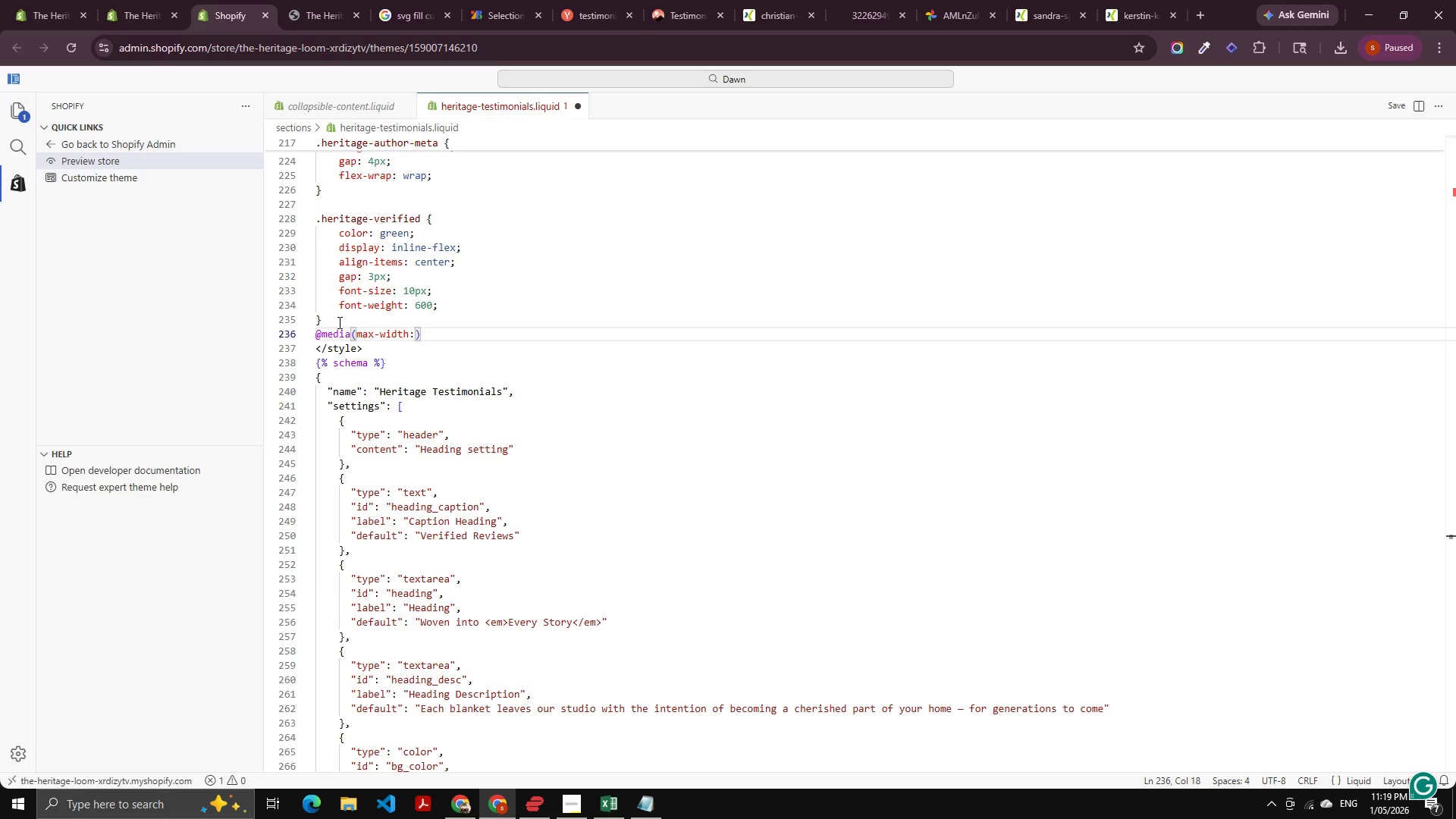 
key(ArrowDown)
 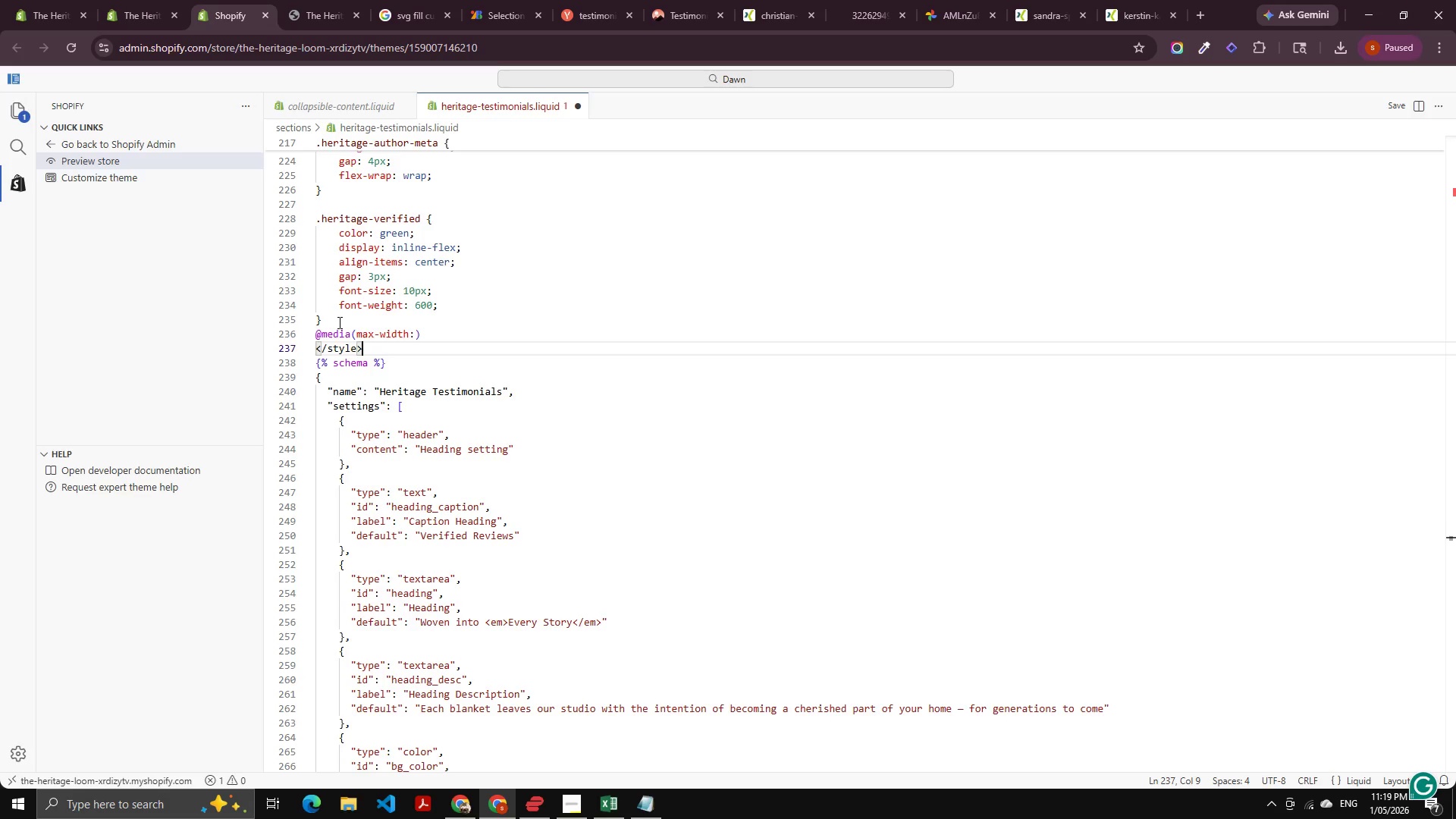 
key(ArrowDown)
 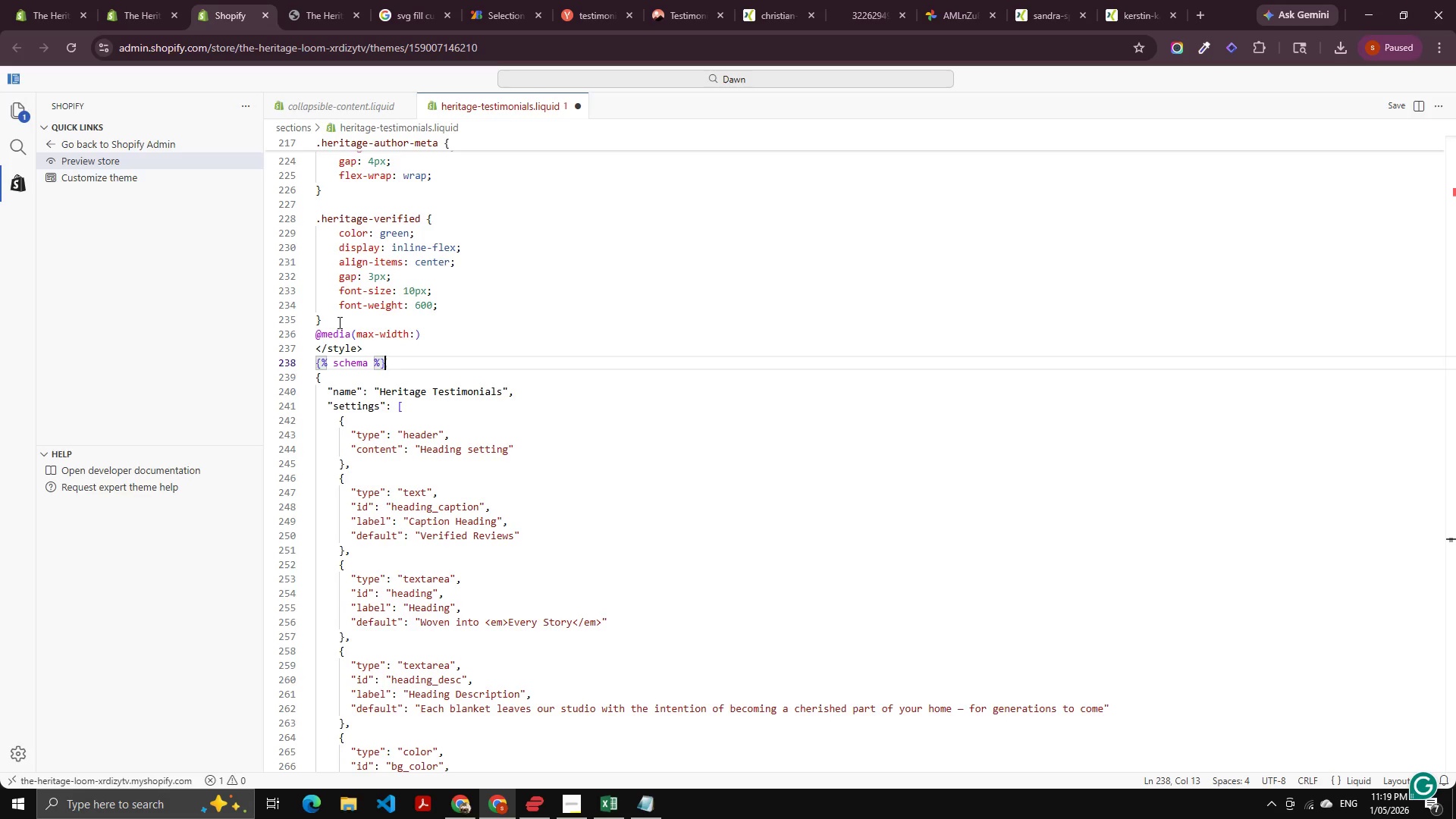 
key(ArrowUp)
 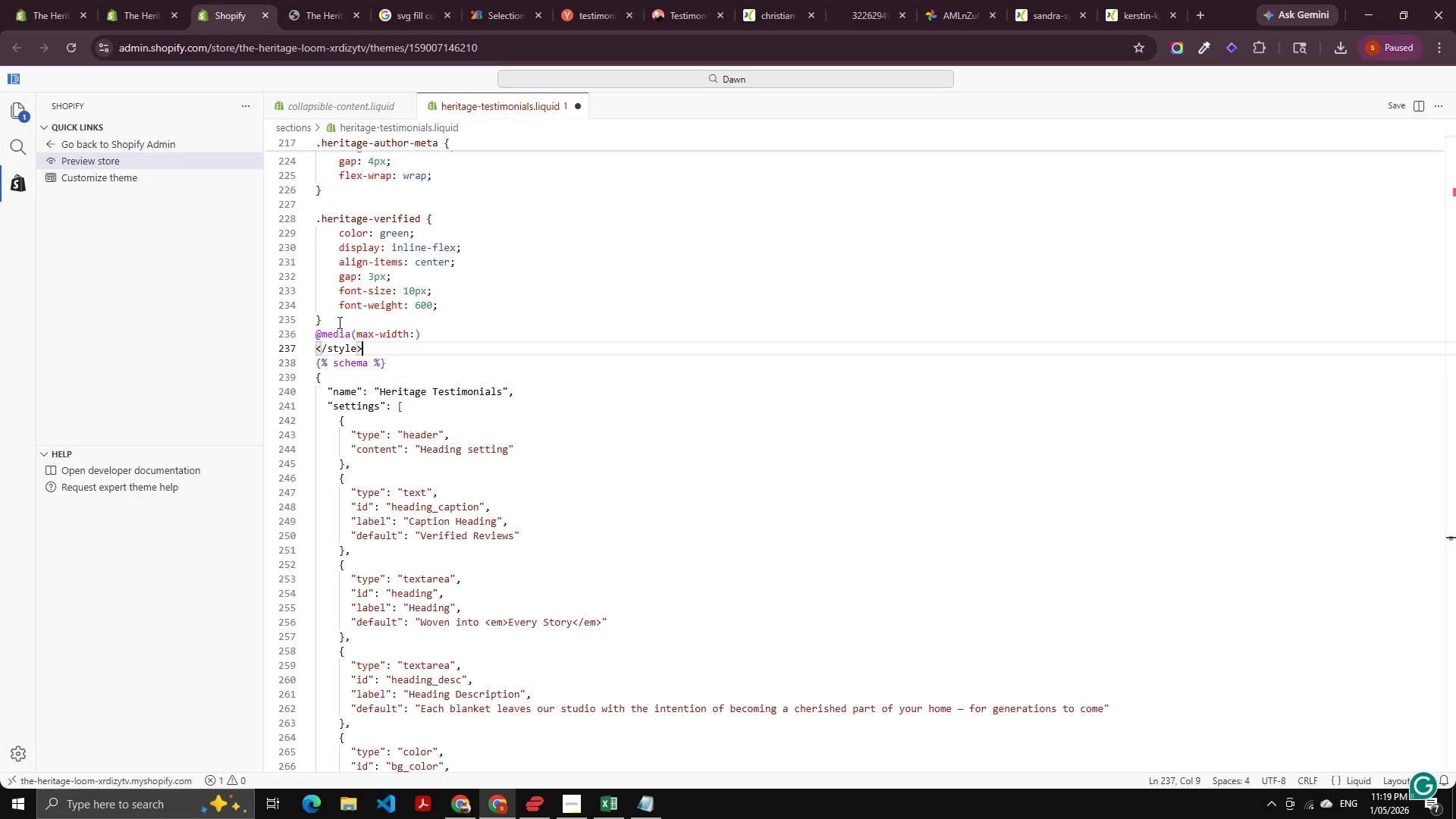 
key(ArrowUp)
 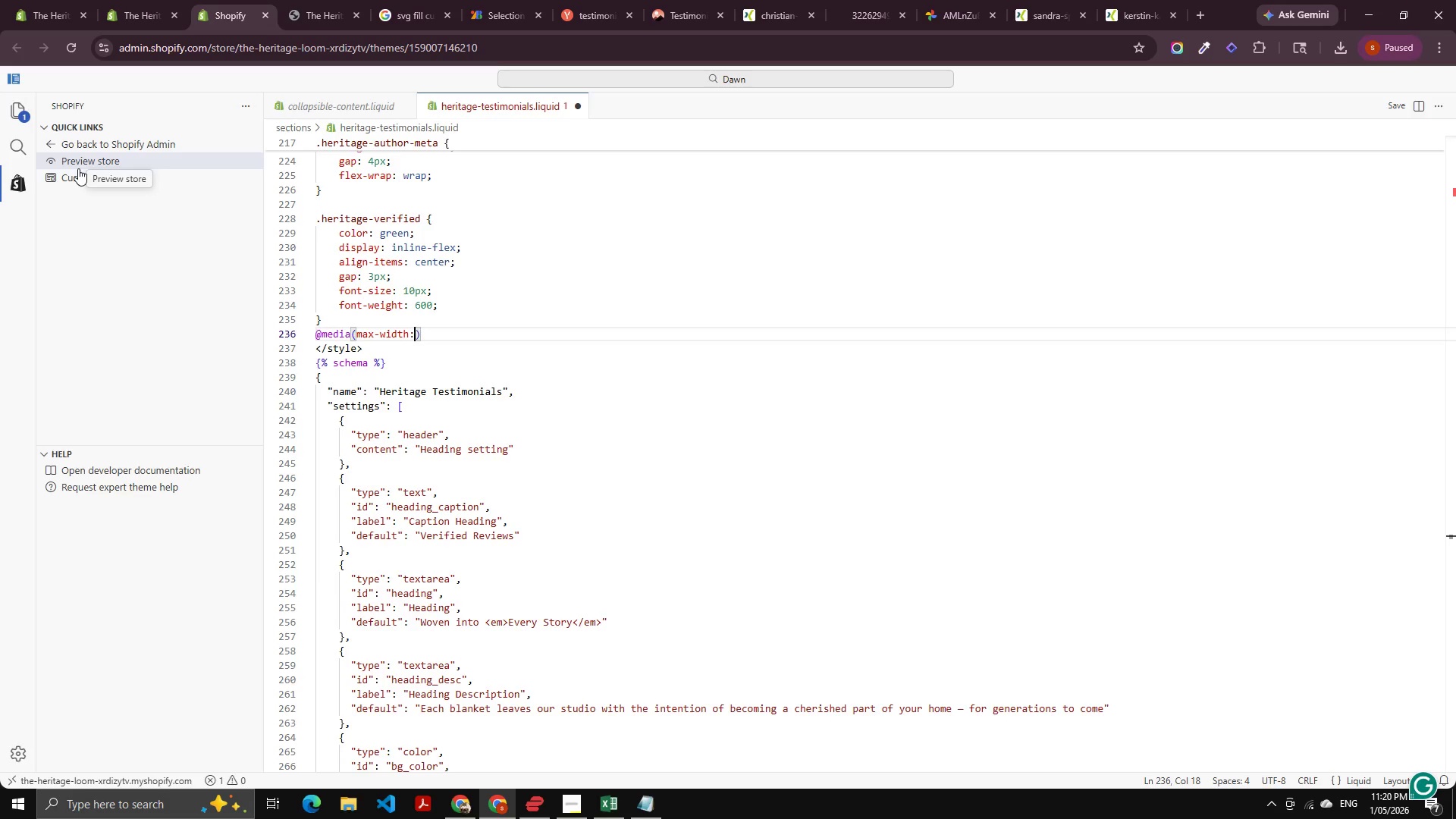 
wait(78.86)
 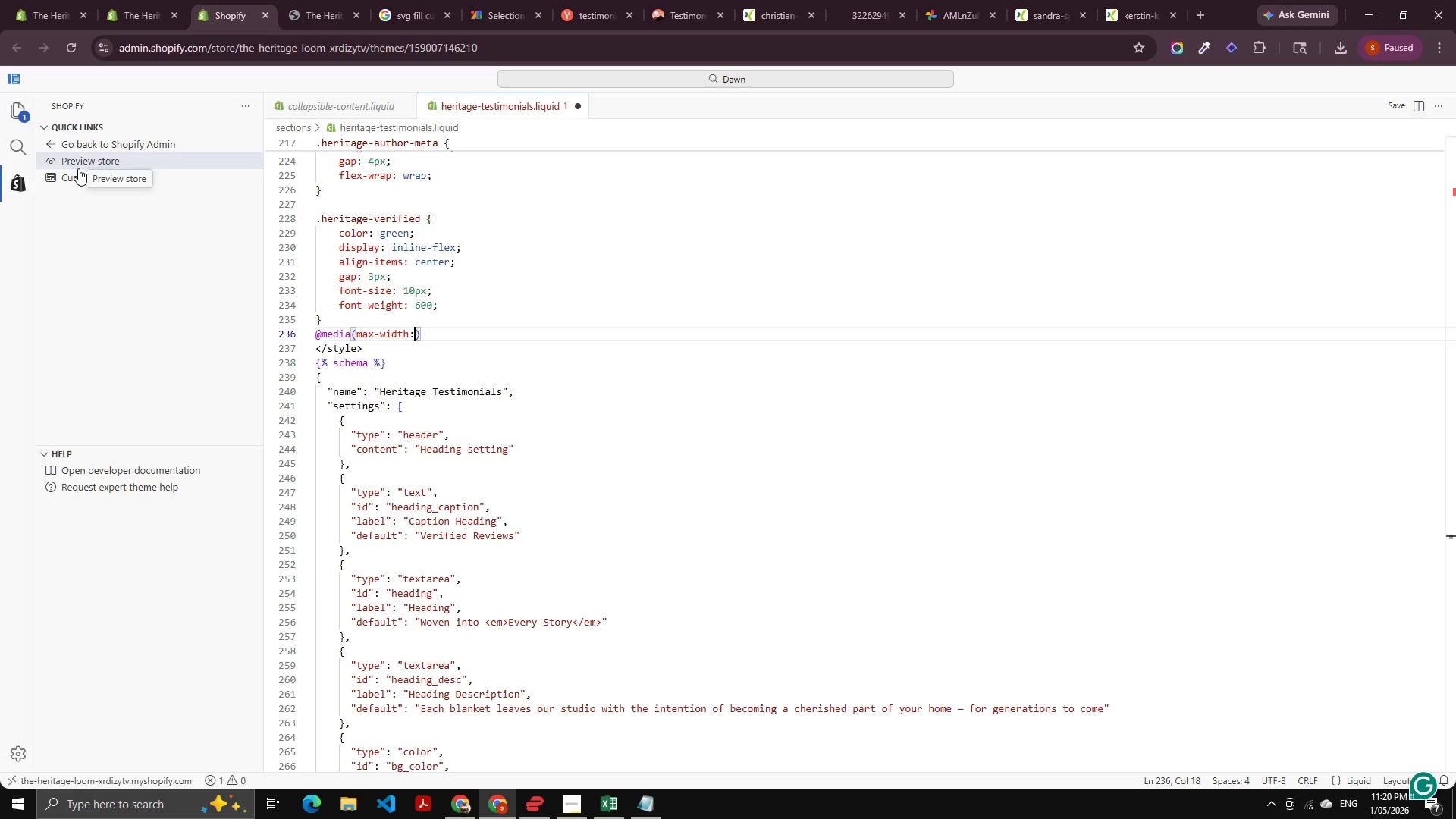 
scroll: coordinate [42, 0], scroll_direction: up, amount: 1.0
 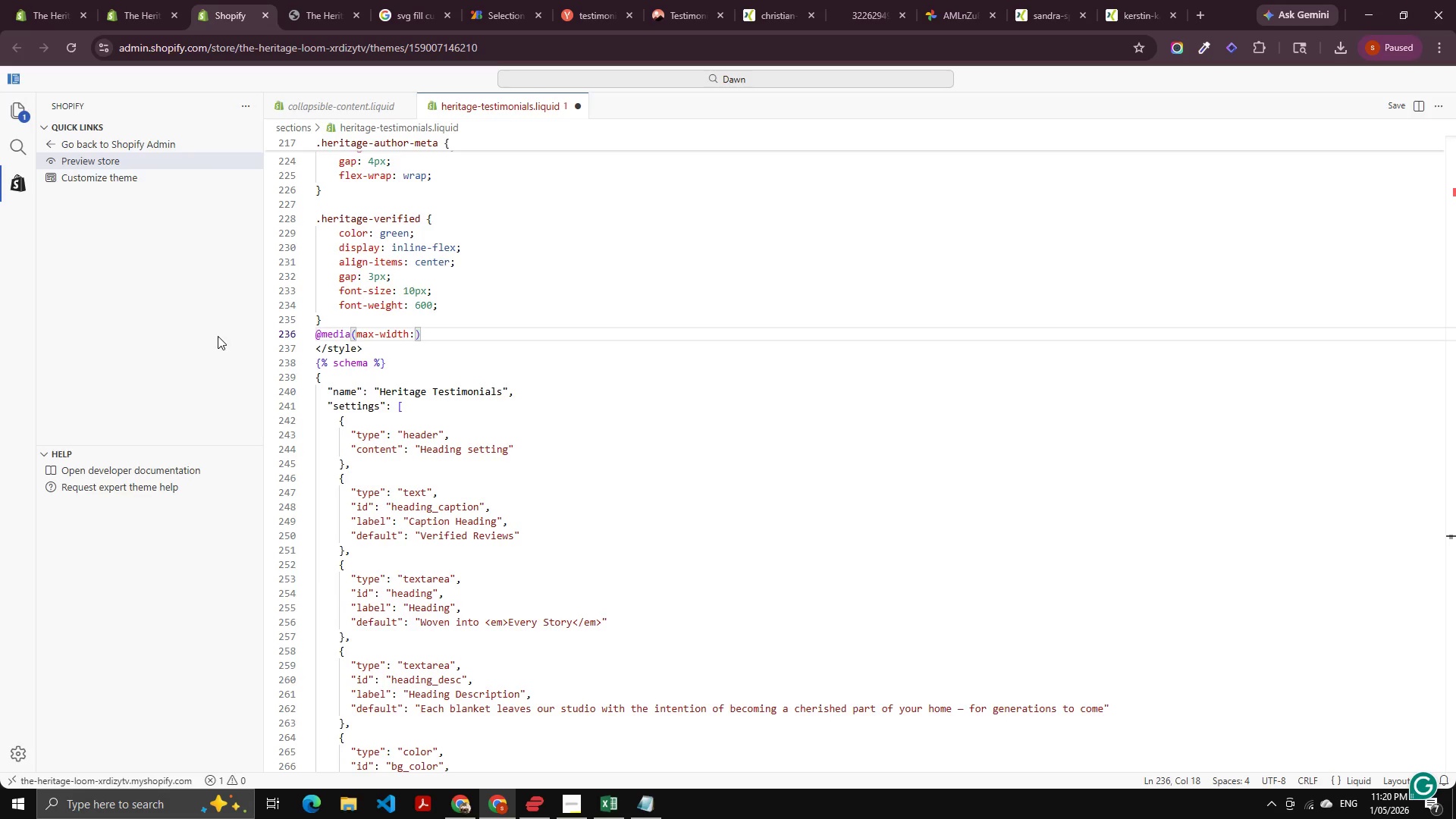 
hold_key(key=ControlLeft, duration=0.41)
 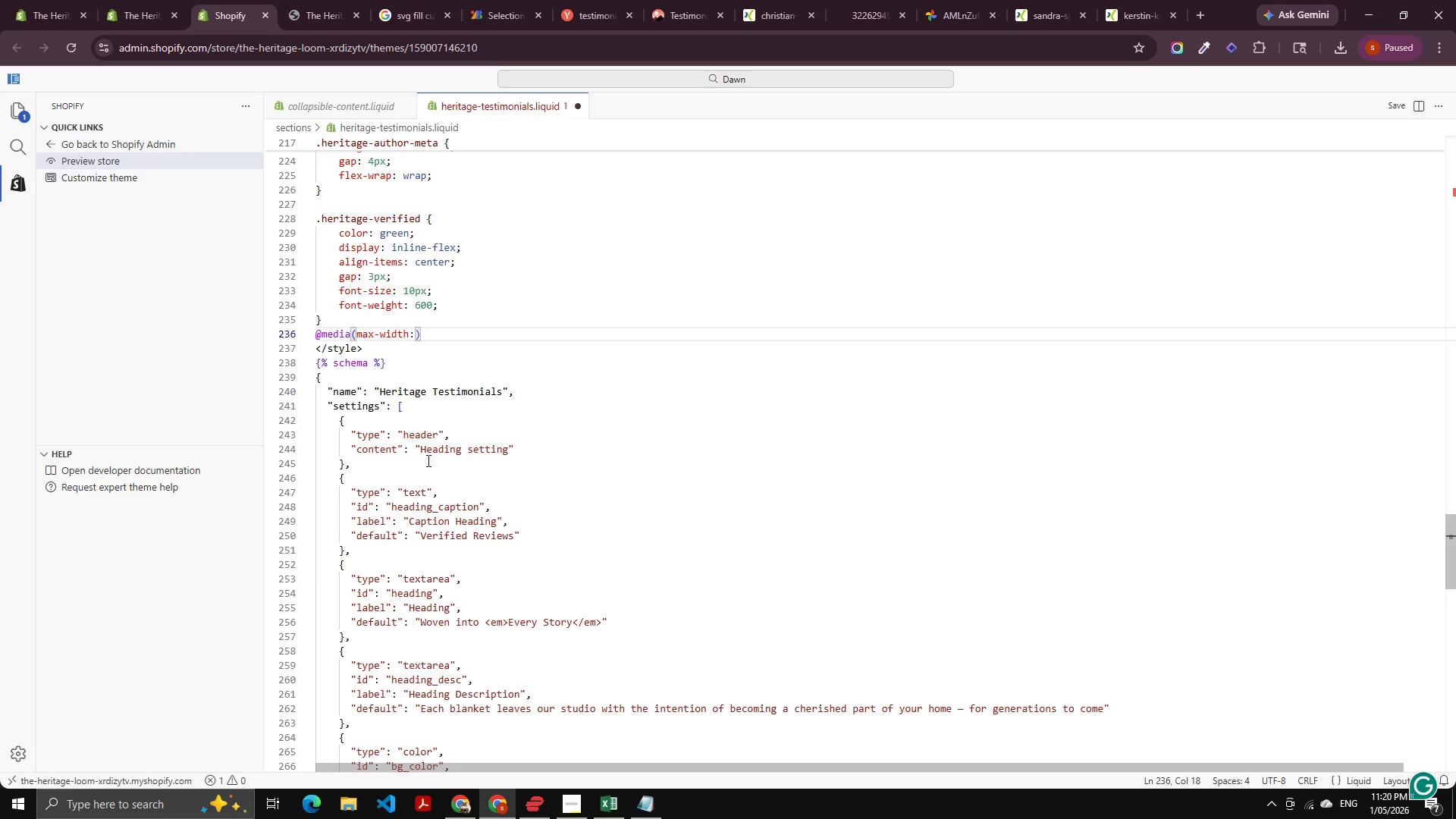 
type(max-wi)
key(Backspace)
key(Backspace)
key(Backspace)
key(Backspace)
key(Backspace)
key(Backspace)
type(768px)
 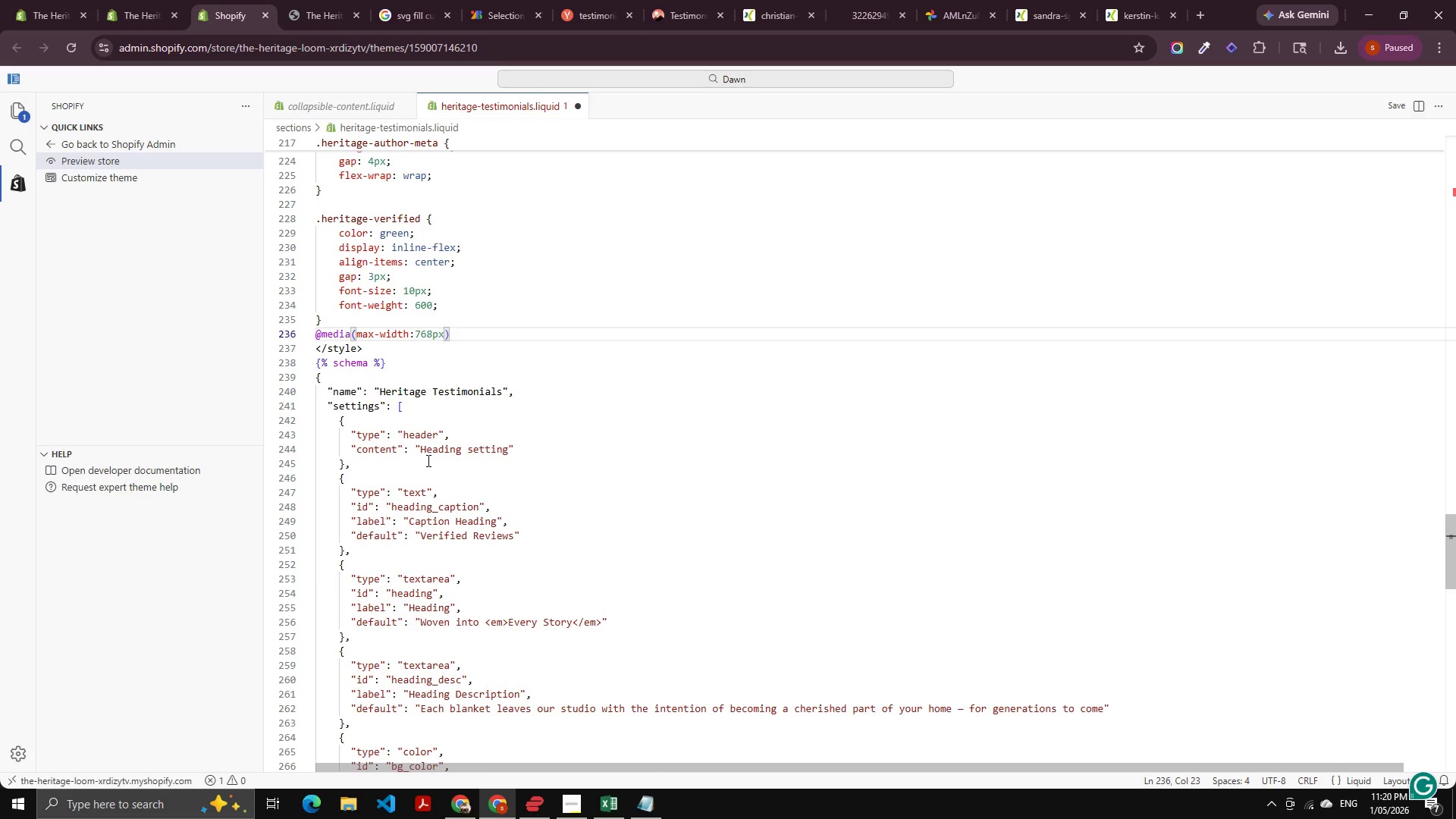 
key(ArrowLeft)
 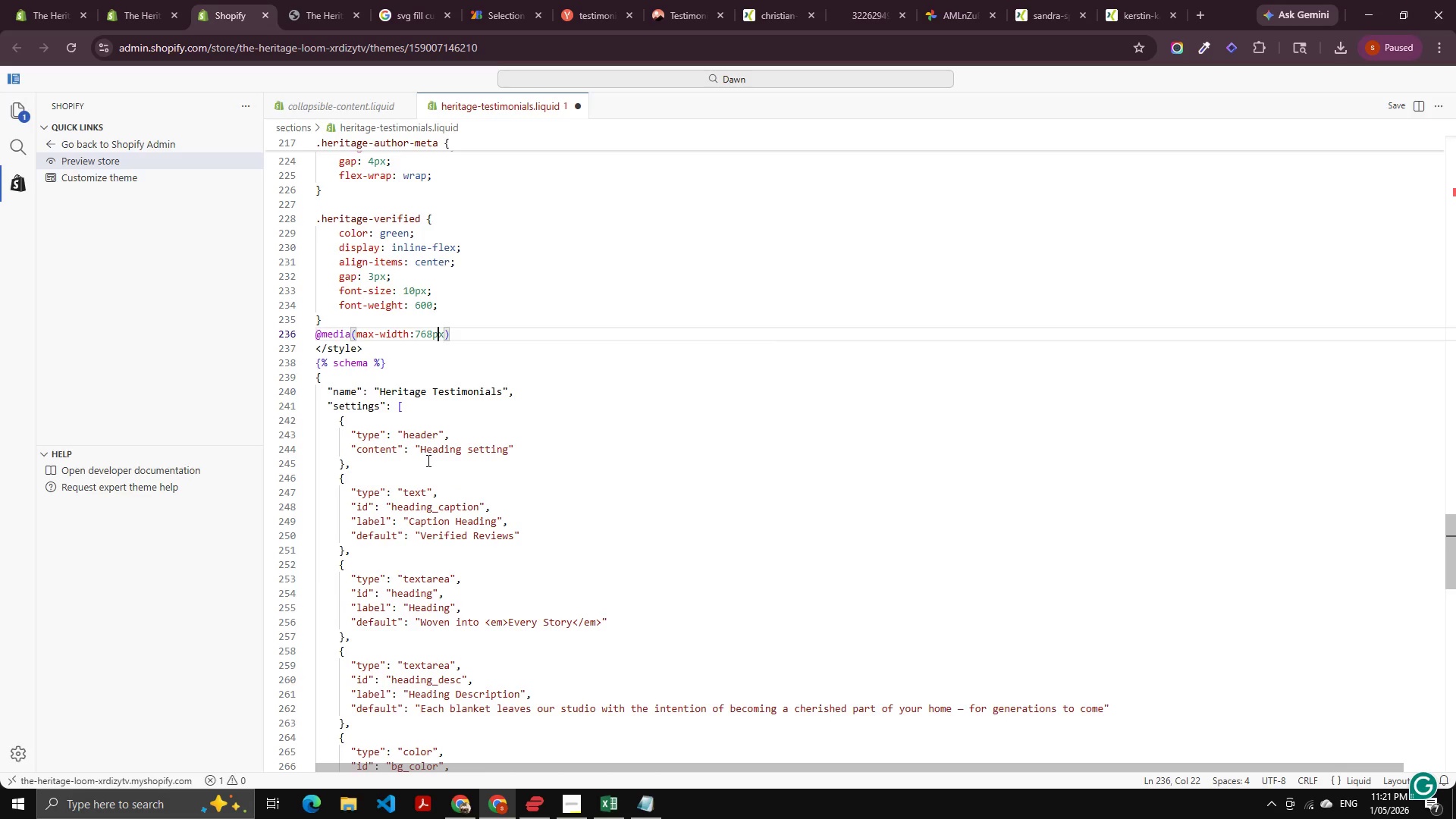 
key(ArrowLeft)
 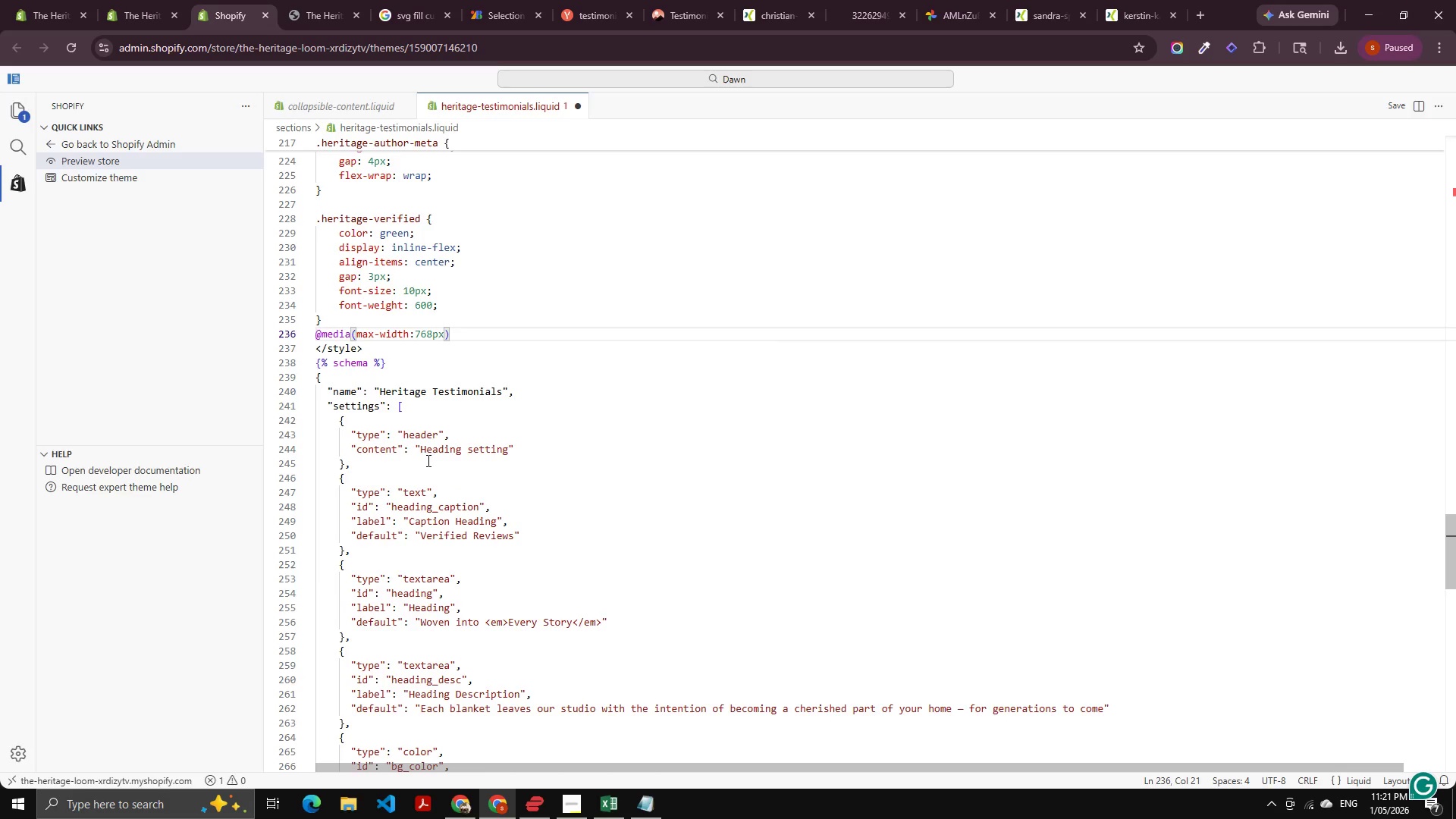 
key(Backspace)
 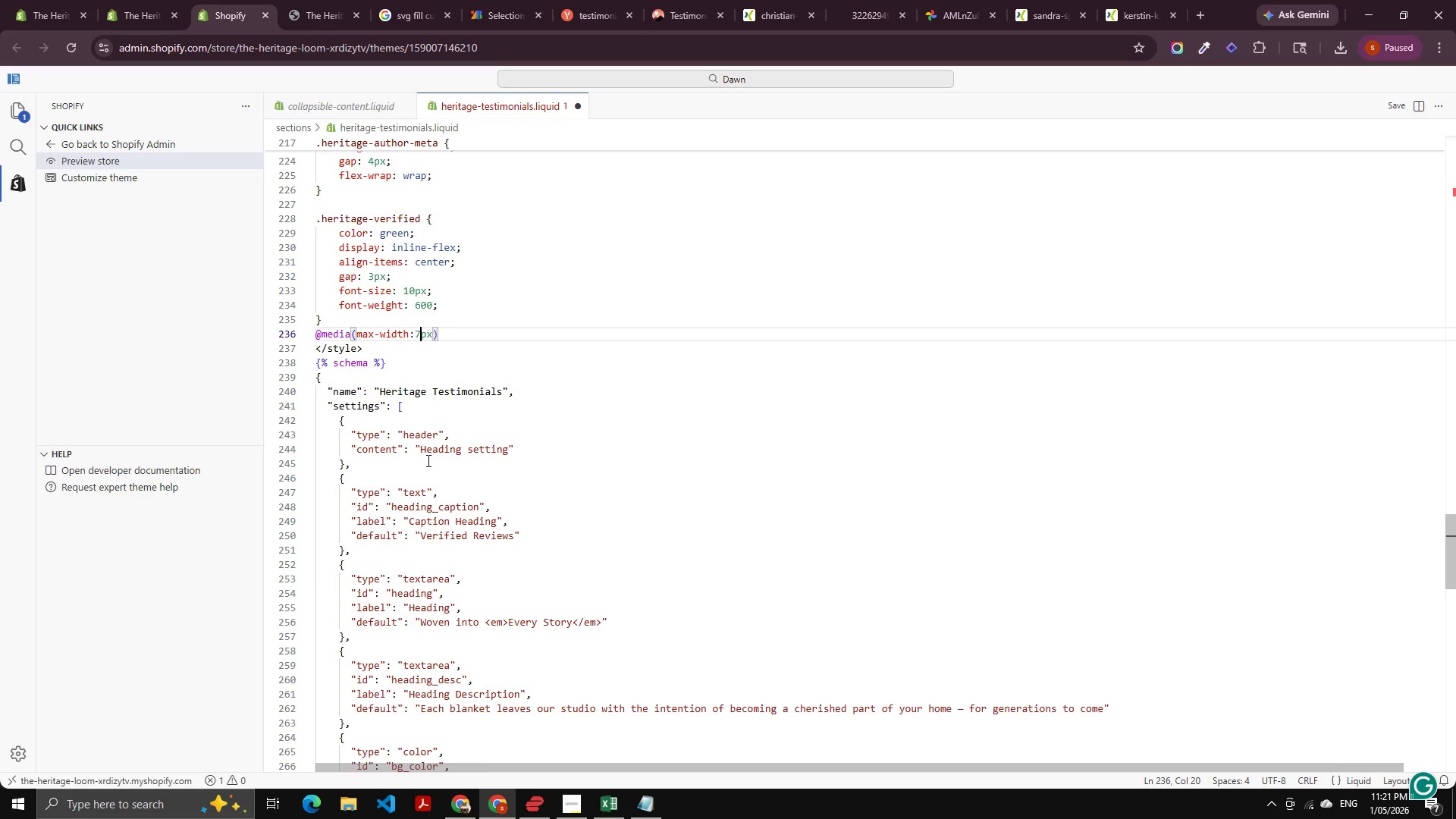 
key(Backspace)
 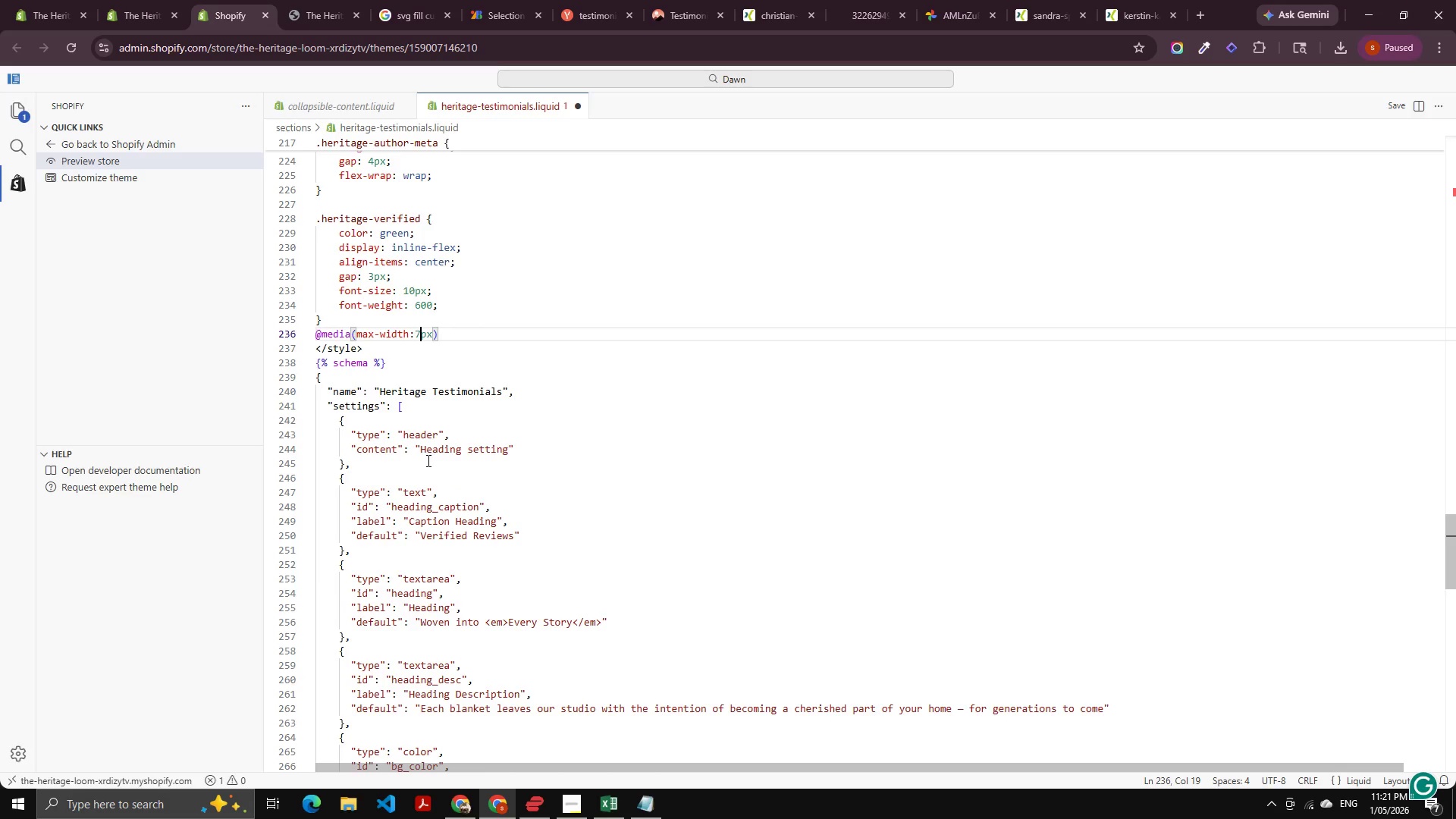 
key(Backspace)
 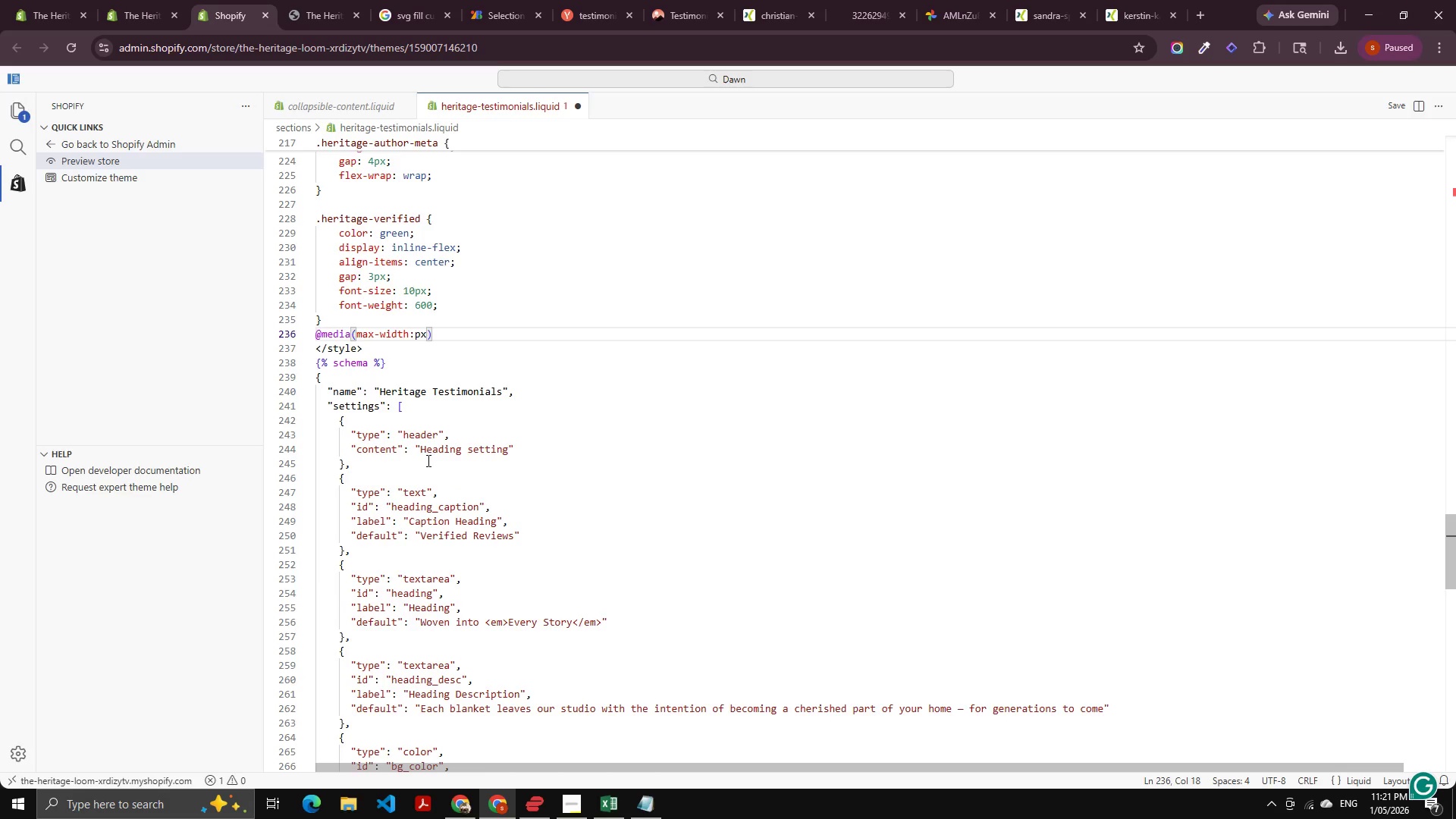 
key(Numpad1)
 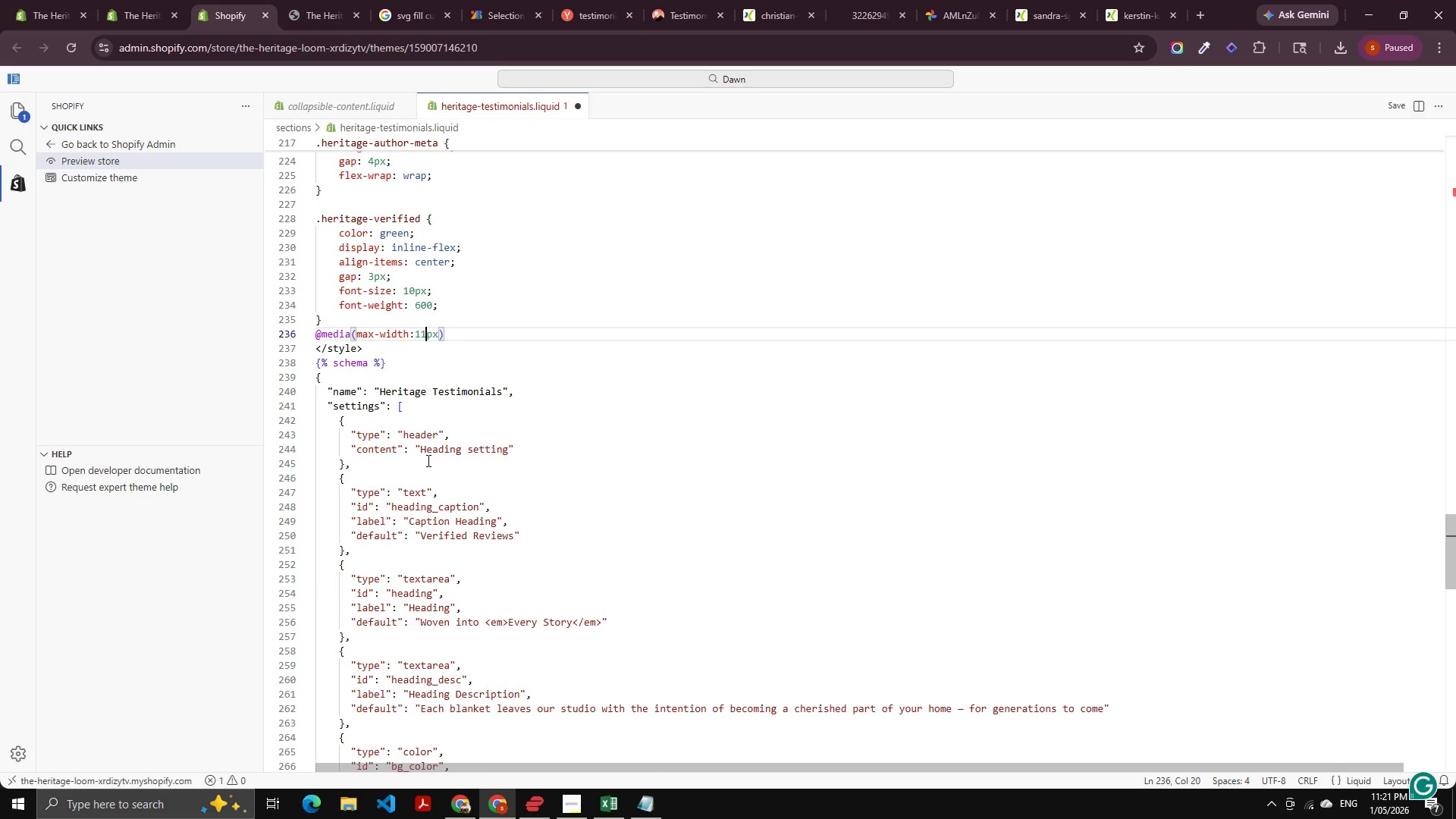 
key(Numpad1)
 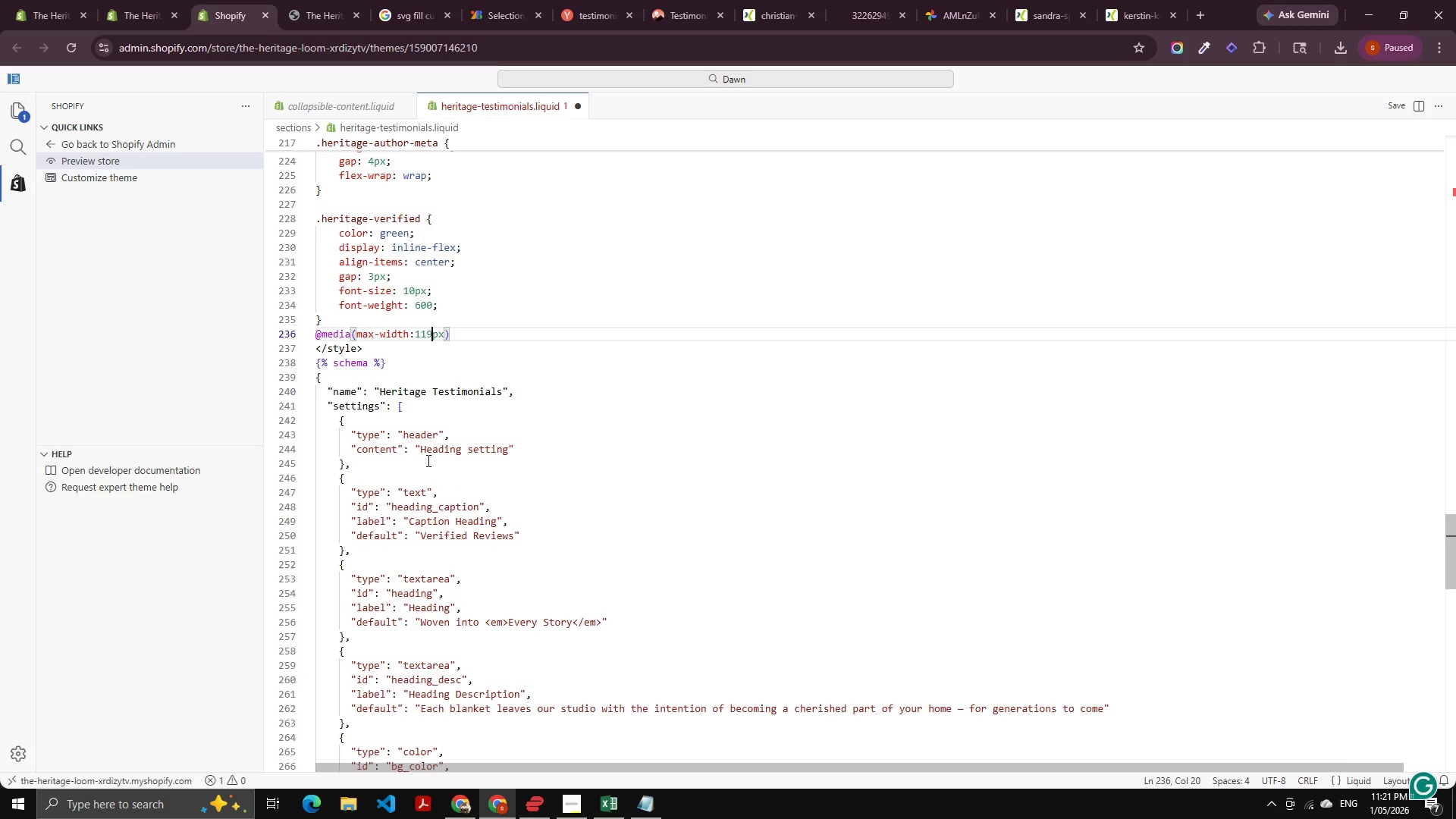 
key(Numpad9)
 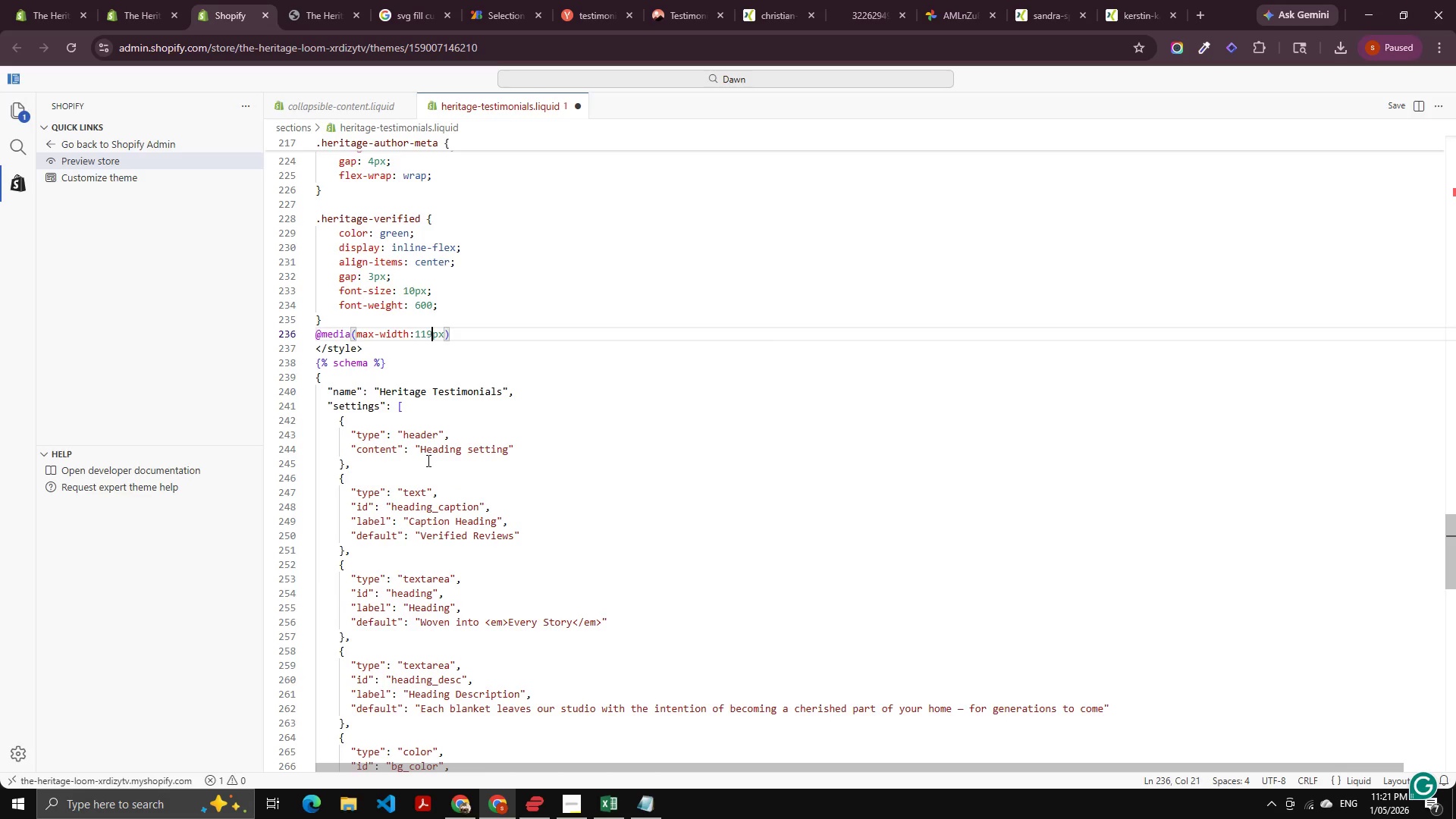 
key(Numpad9)
 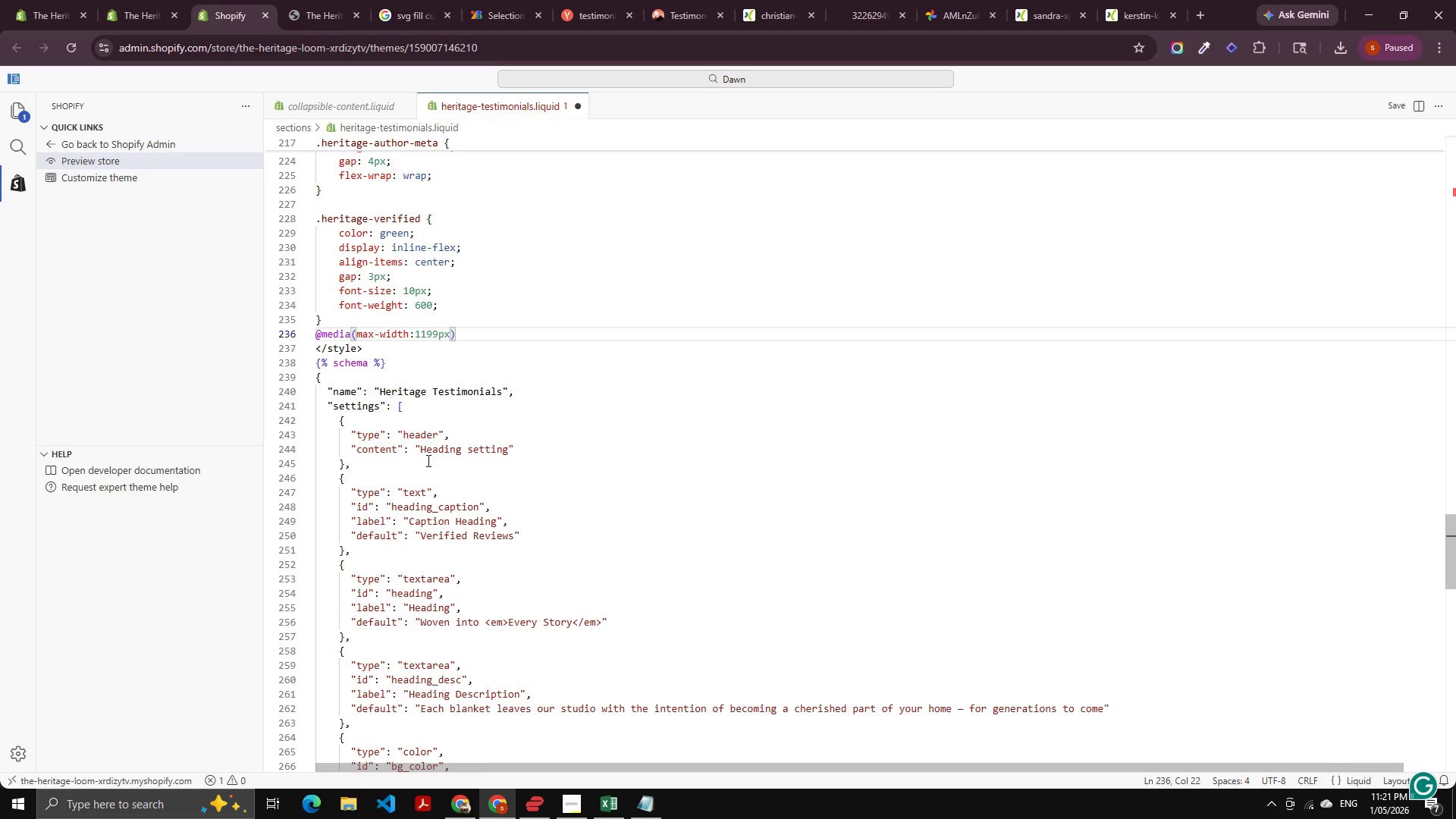 
key(ArrowRight)
 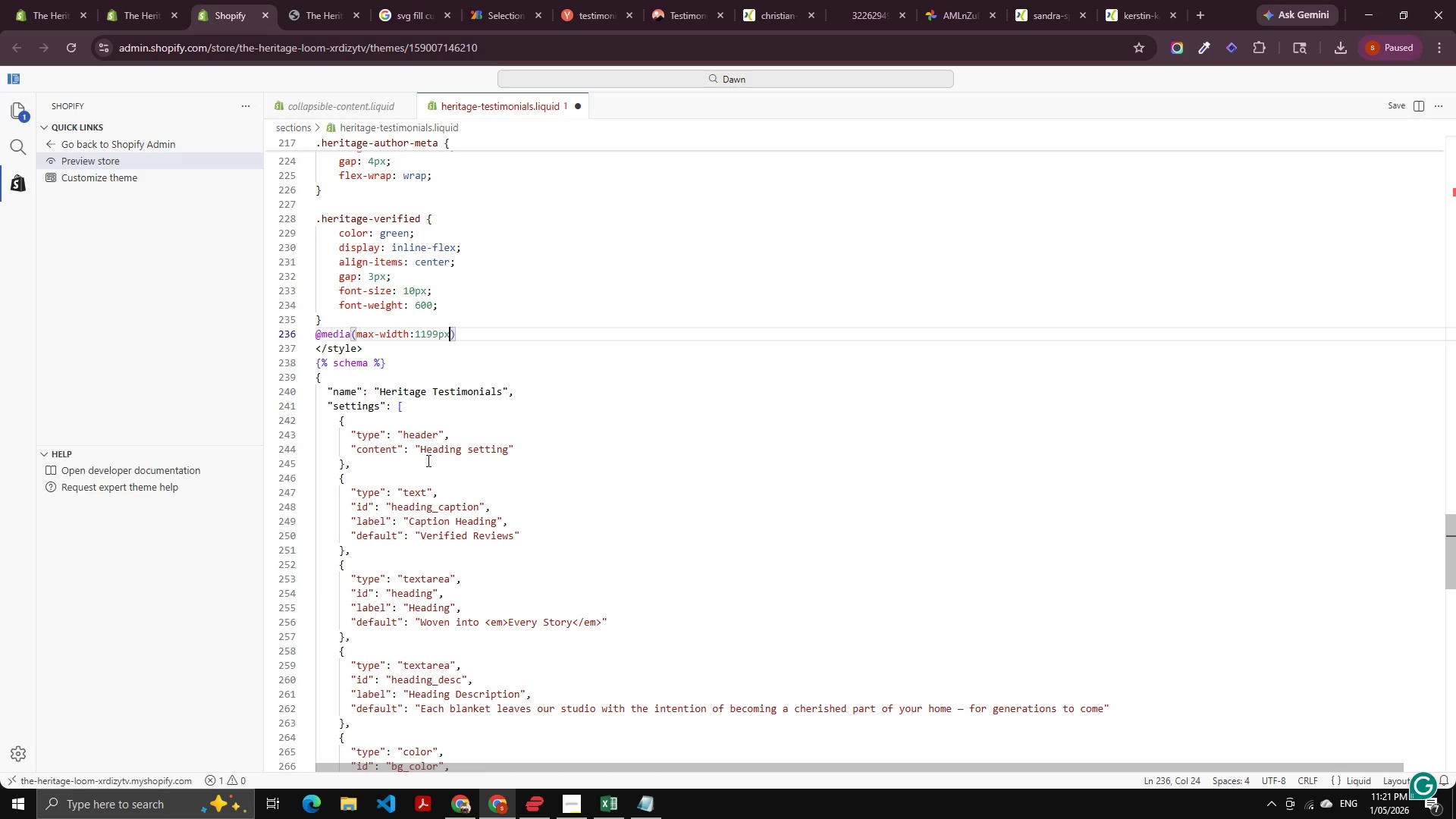 
key(ArrowRight)
 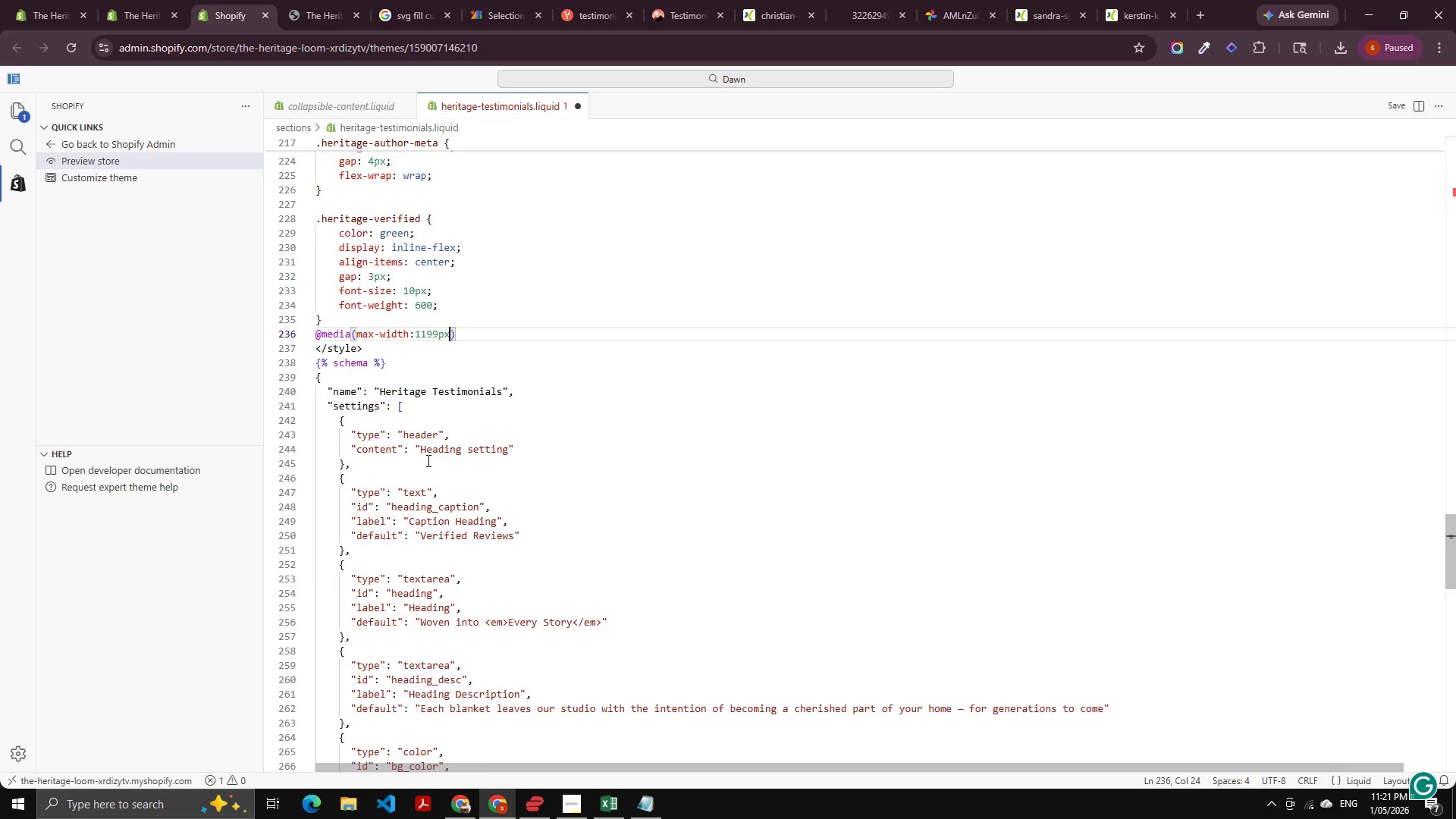 
key(ArrowRight)
 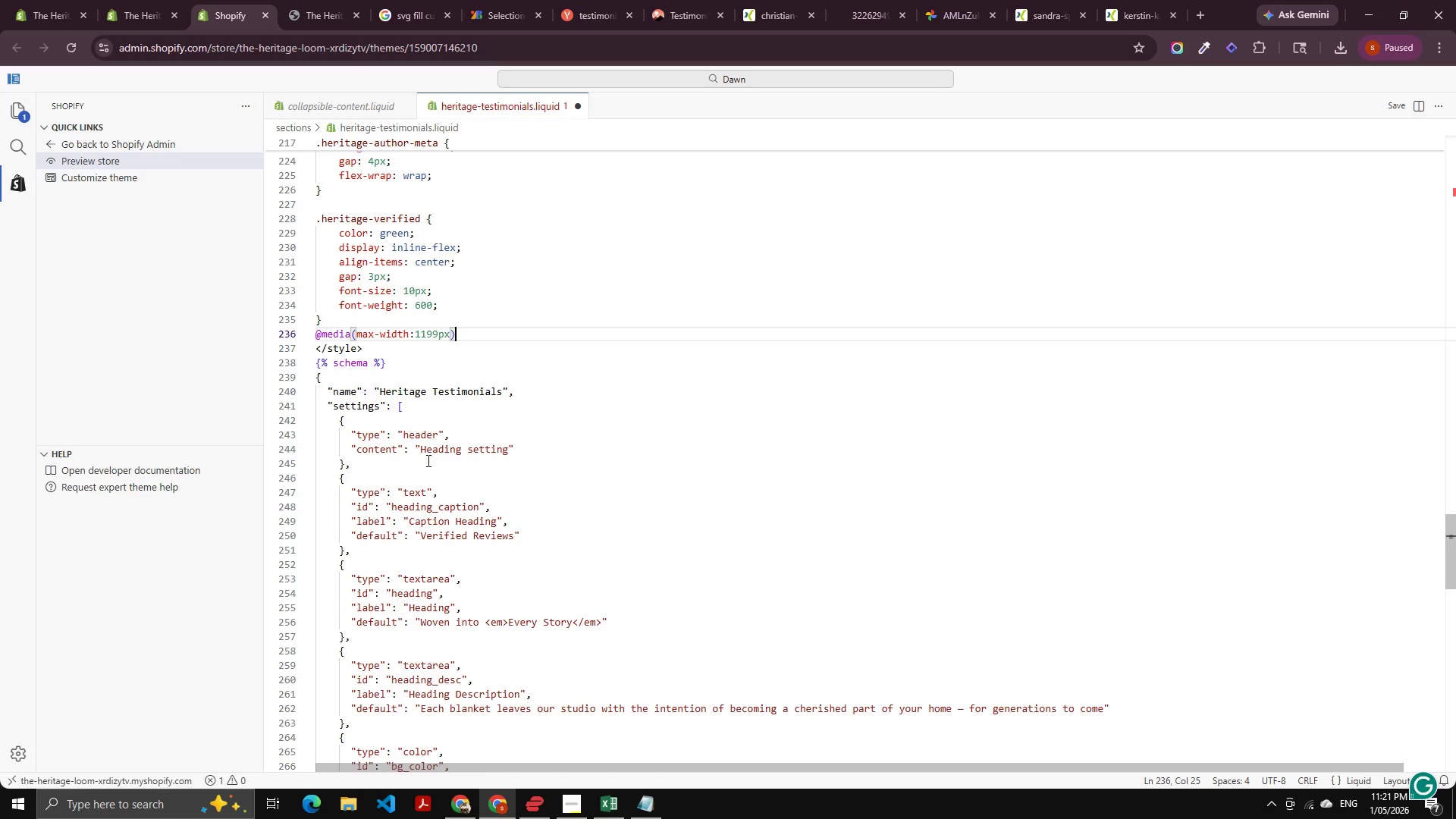 
key(ArrowRight)
 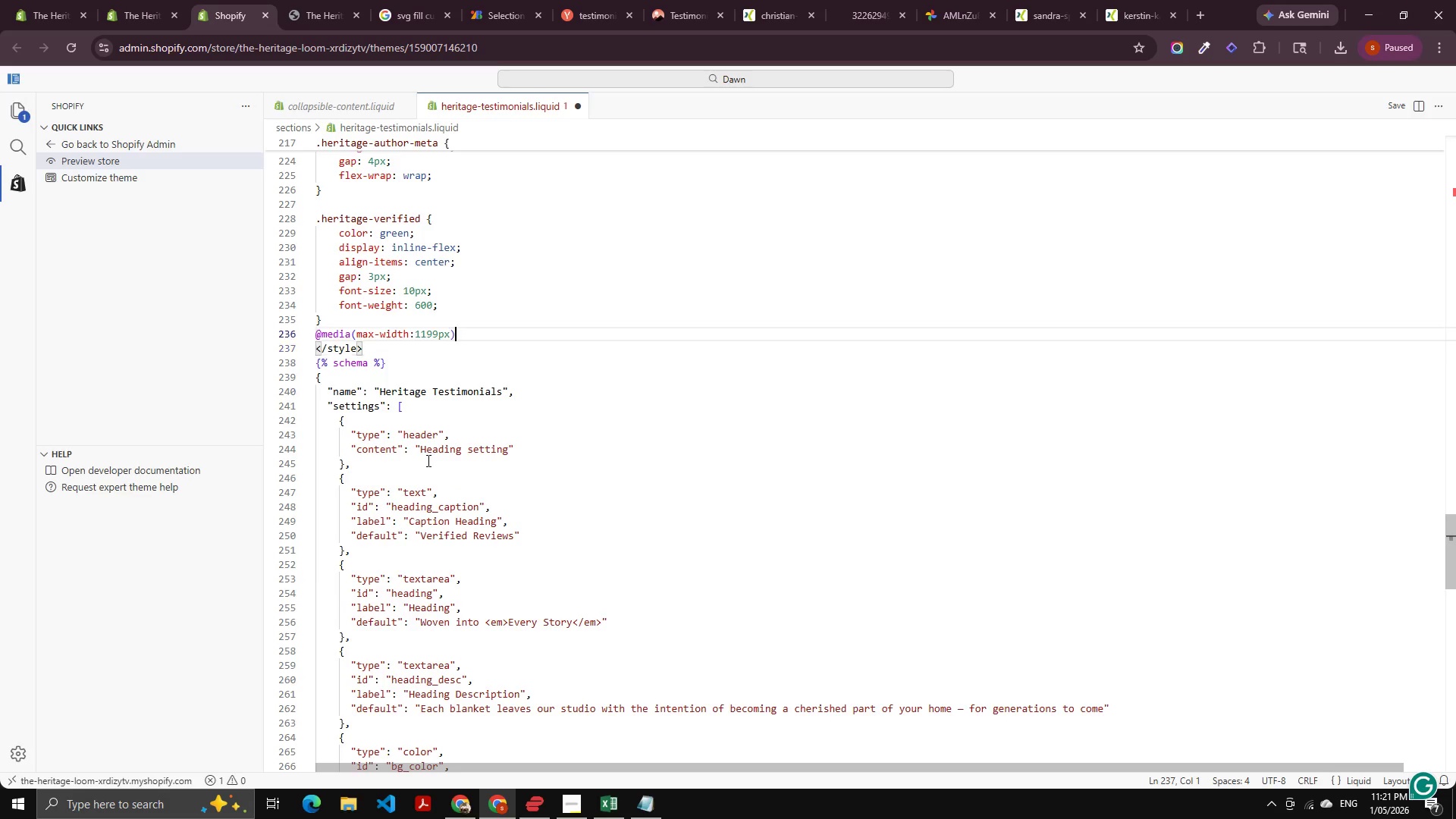 
key(ArrowLeft)
 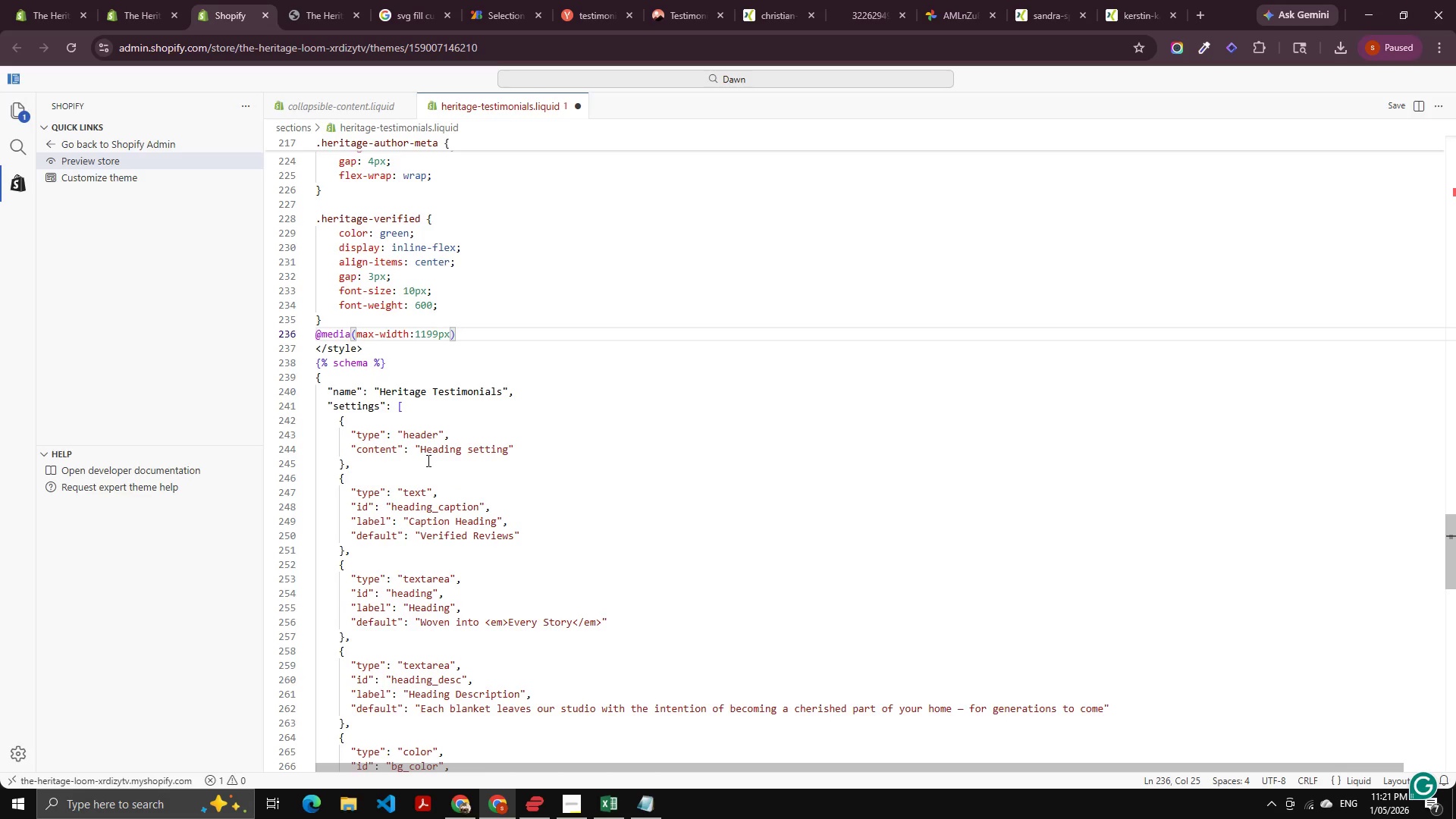 
key(Shift+ShiftRight)
 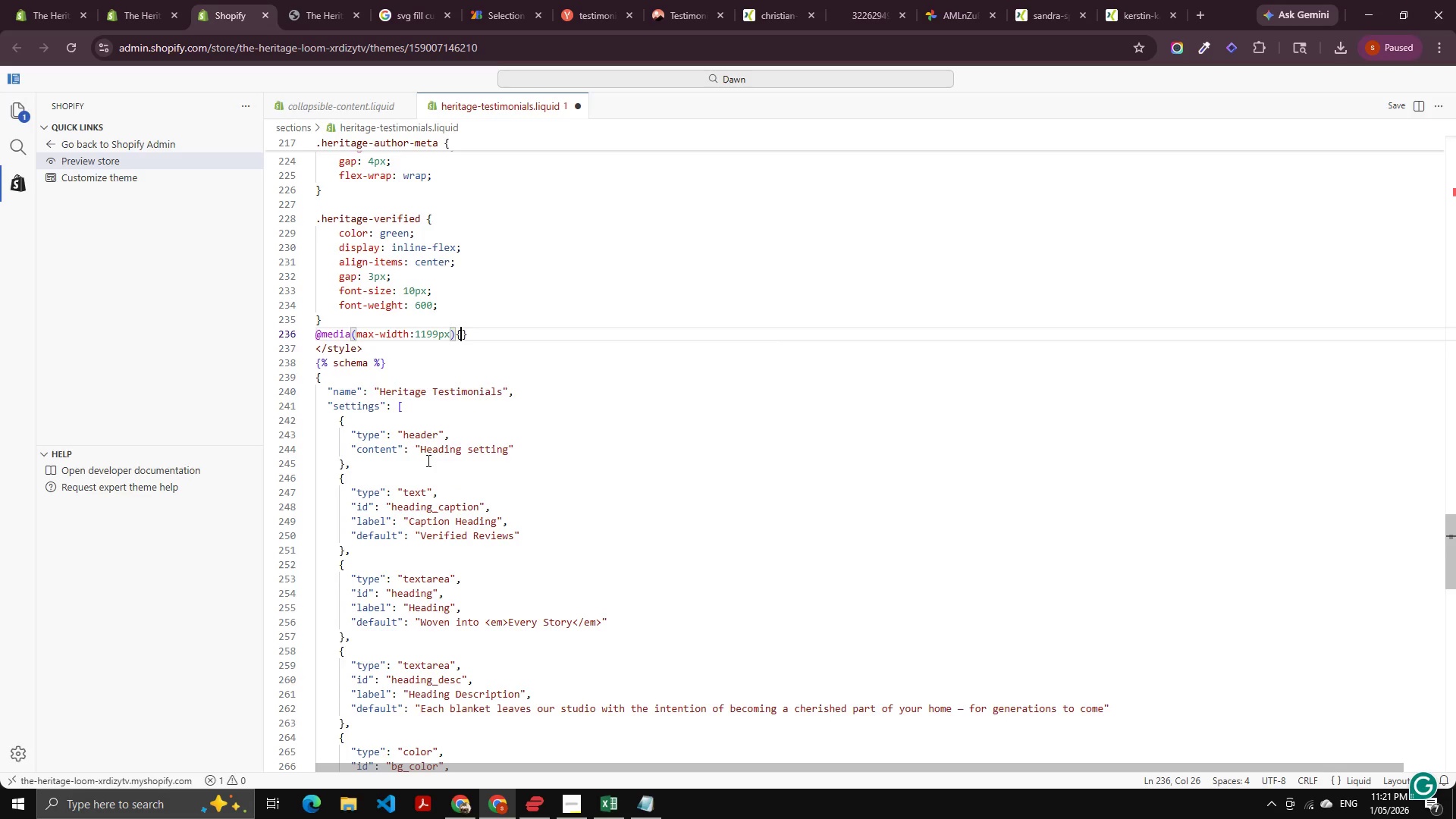 
key(Shift+BracketLeft)
 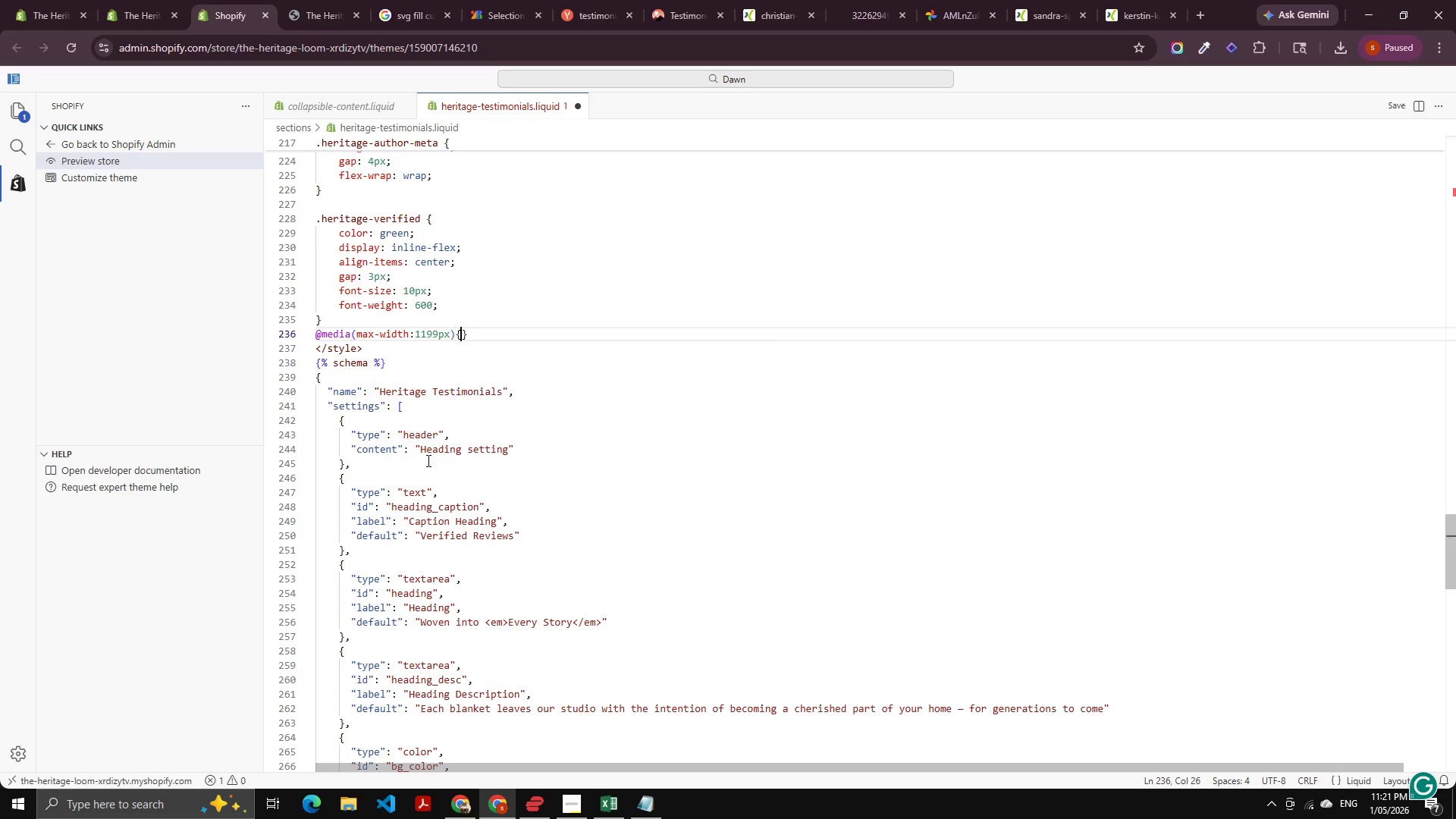 
key(Enter)
 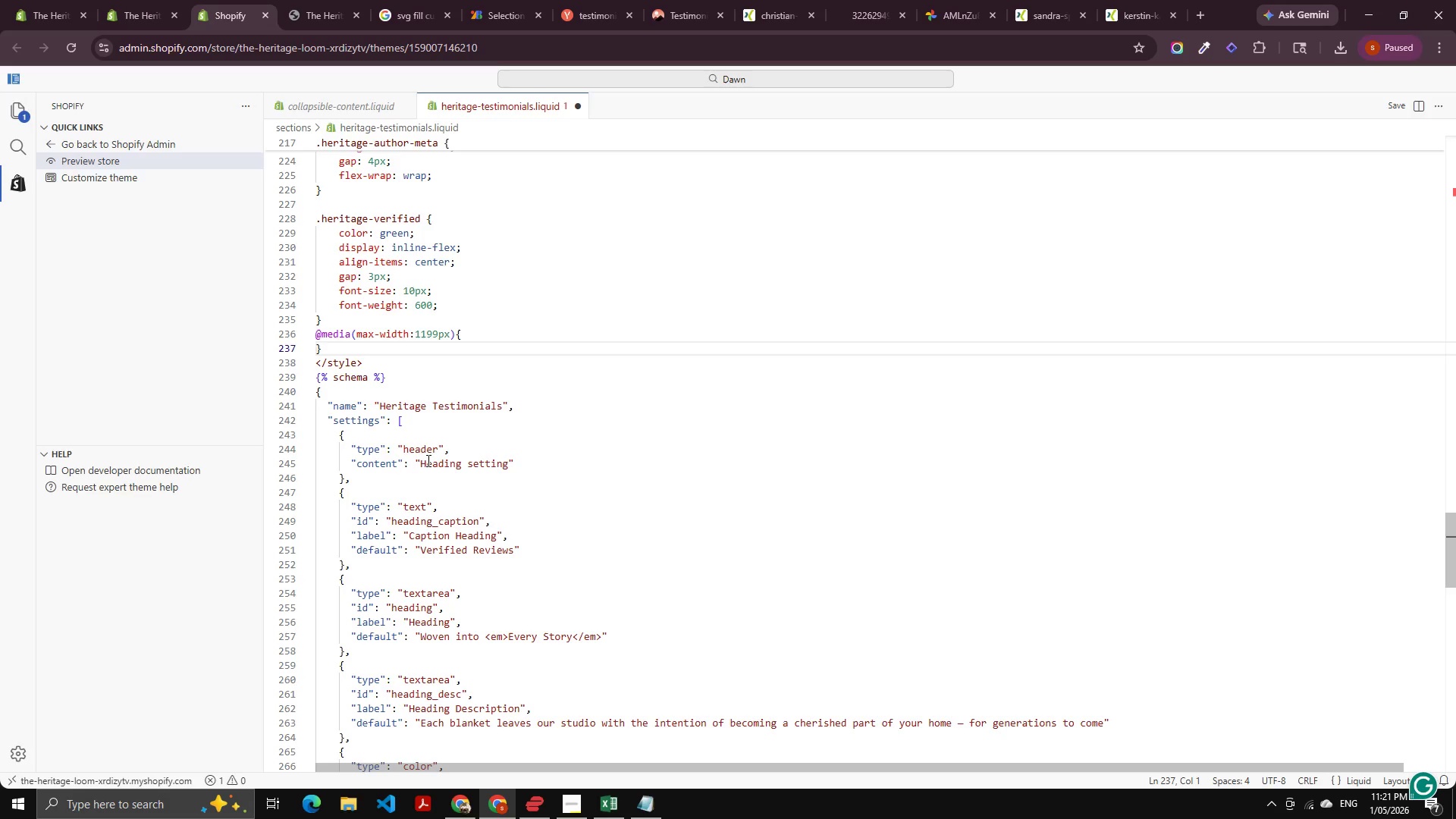 
key(Enter)
 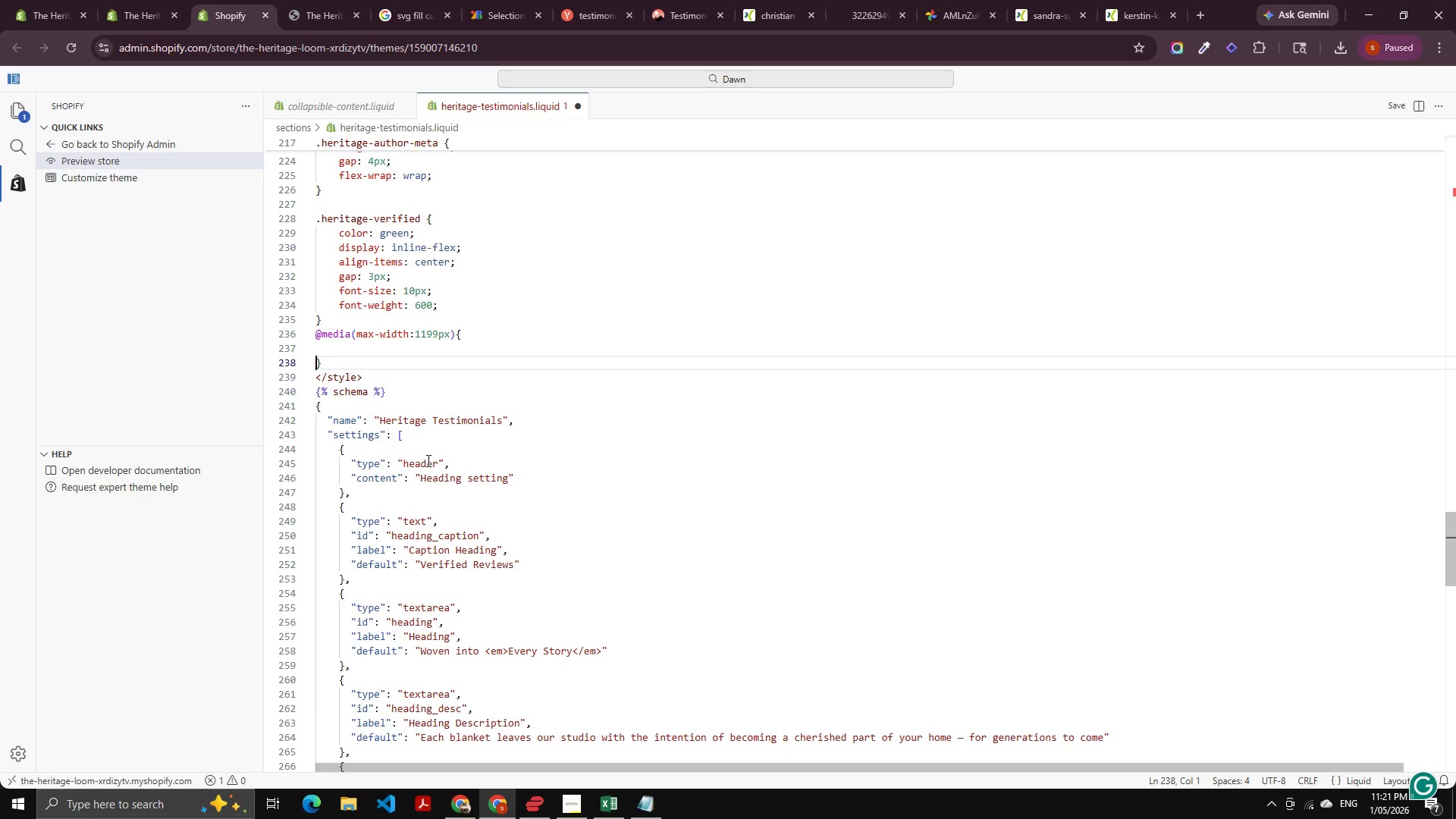 
key(ArrowUp)
 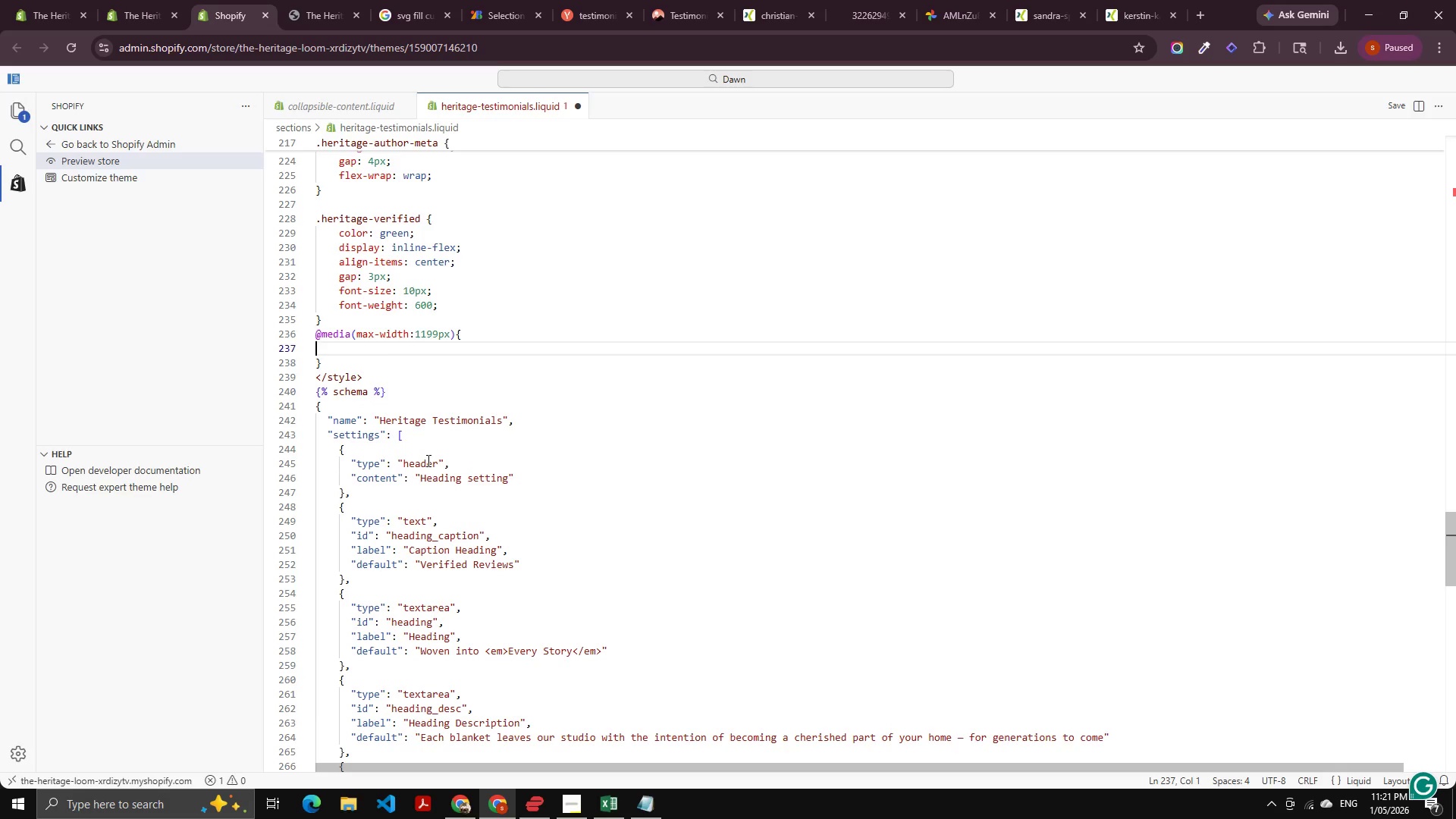 
key(Alt+AltLeft)
 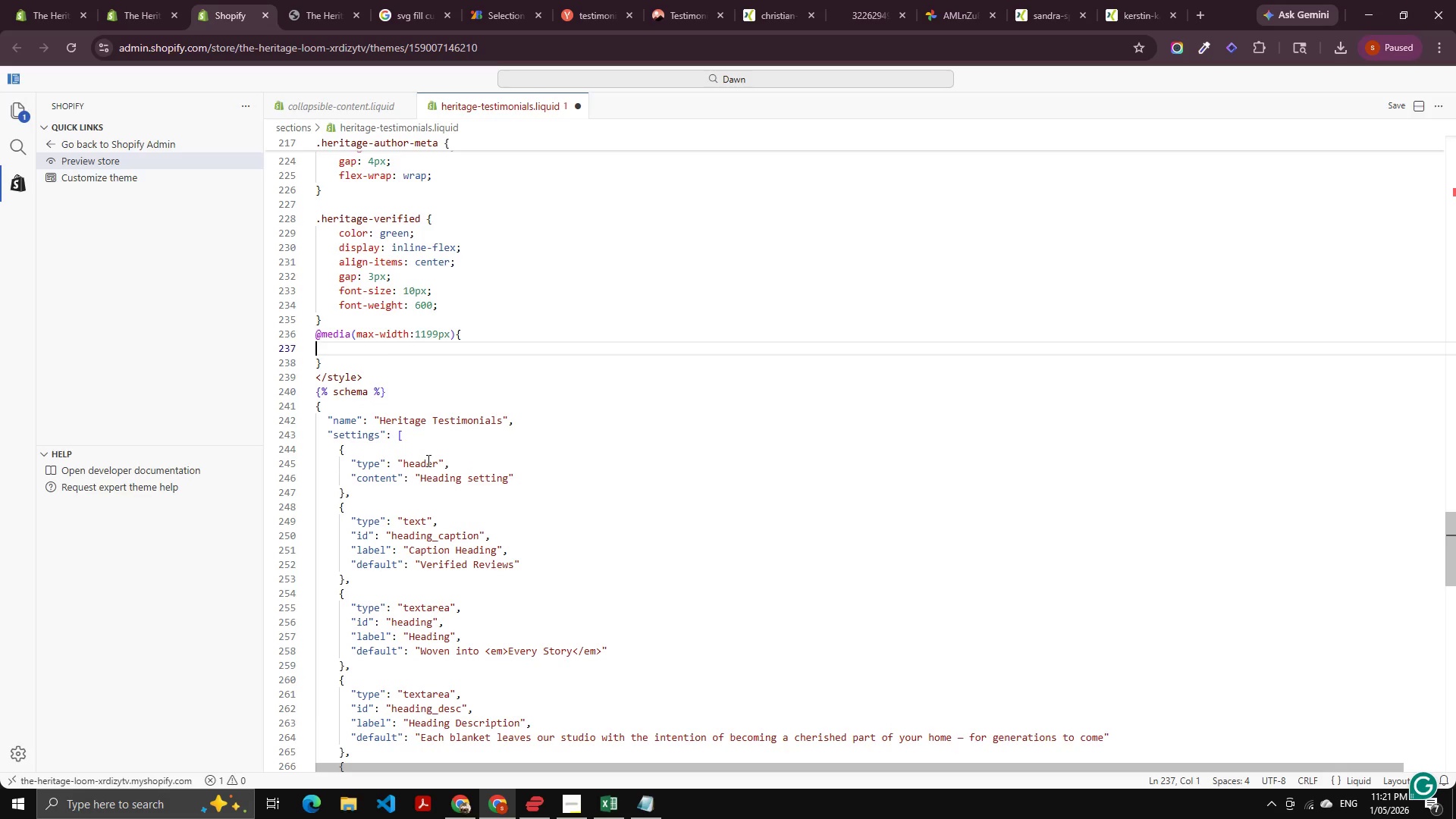 
key(Alt+A)
 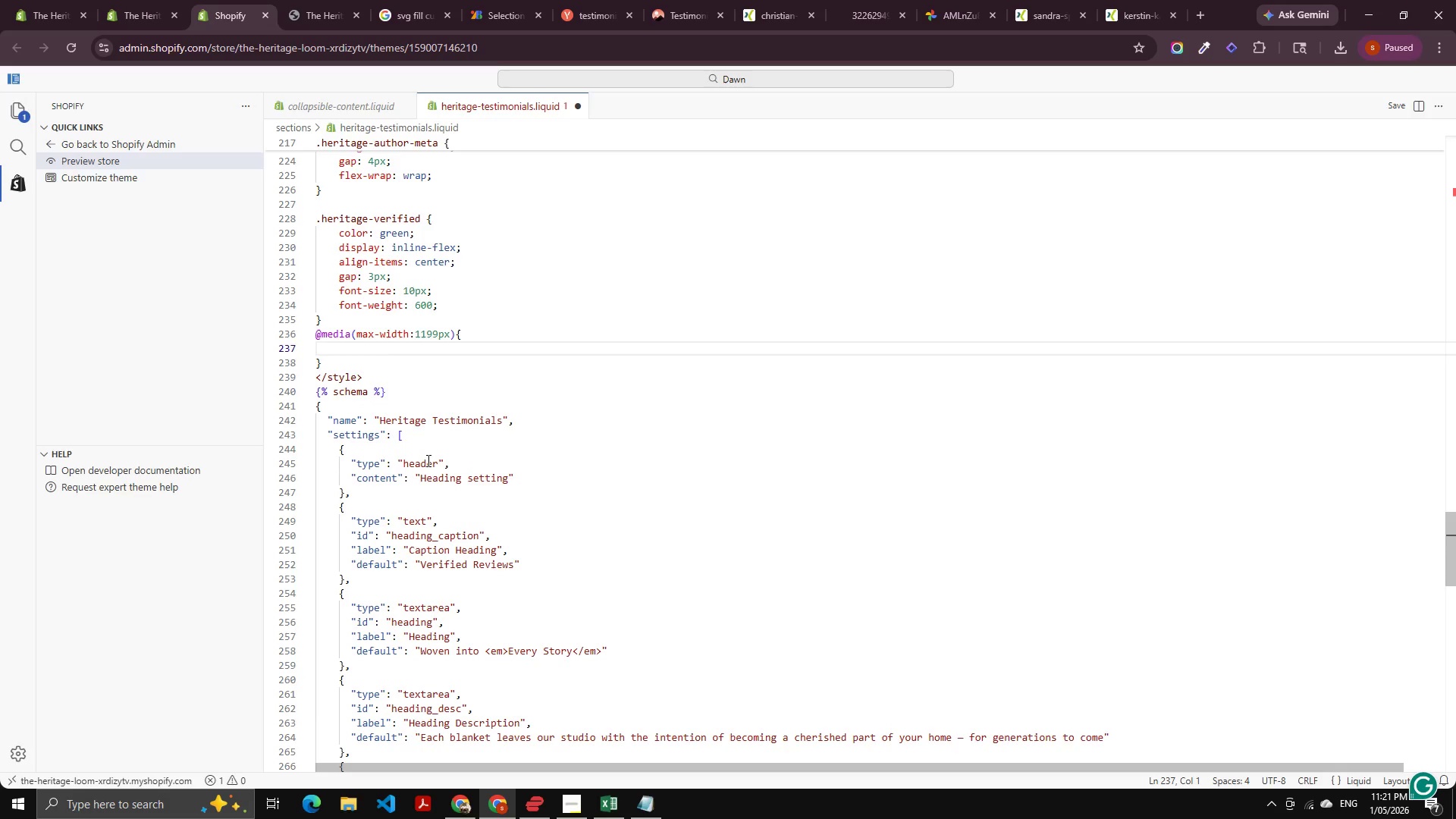 
key(Meta+V)
 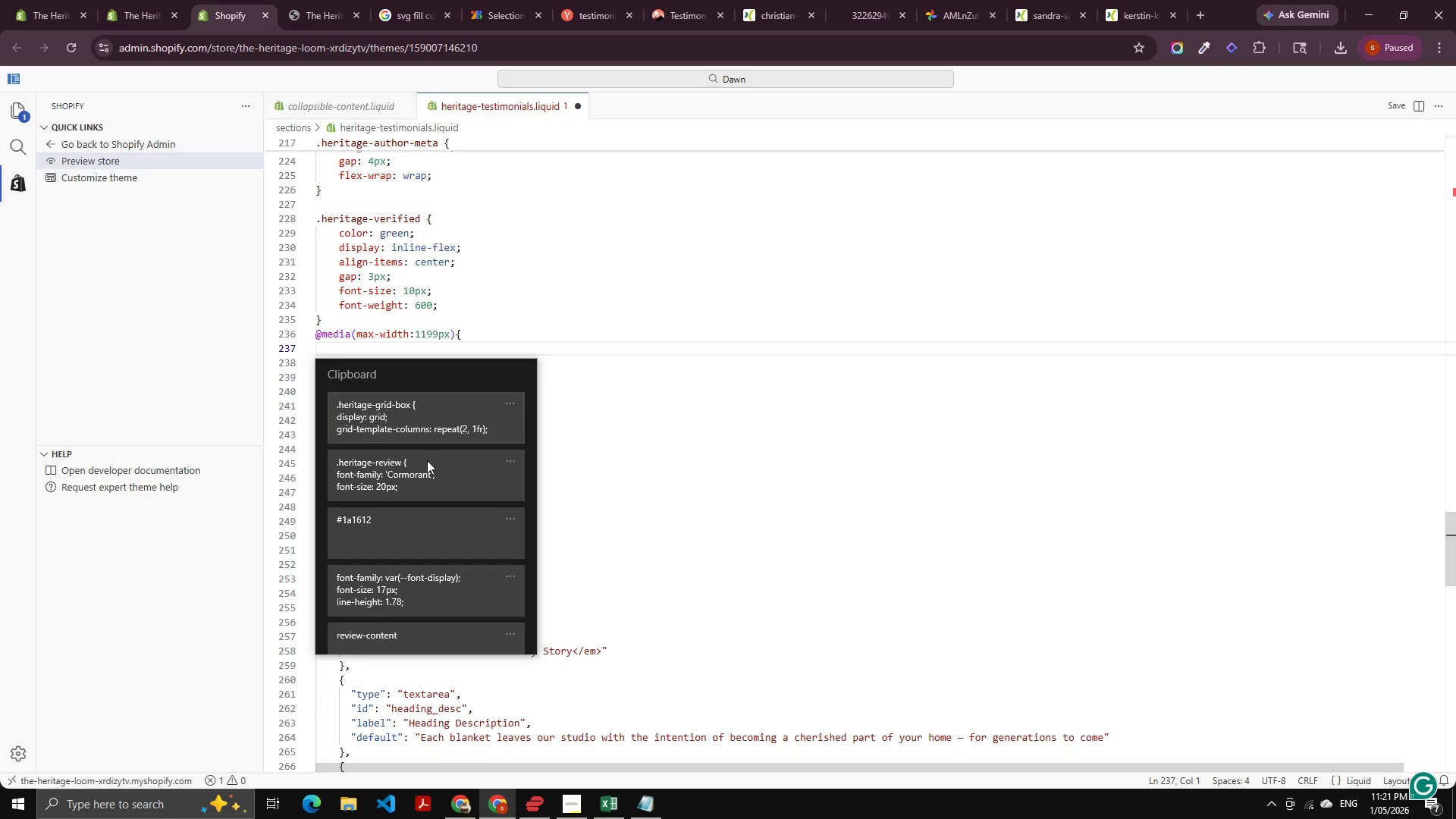 
key(ArrowDown)
 